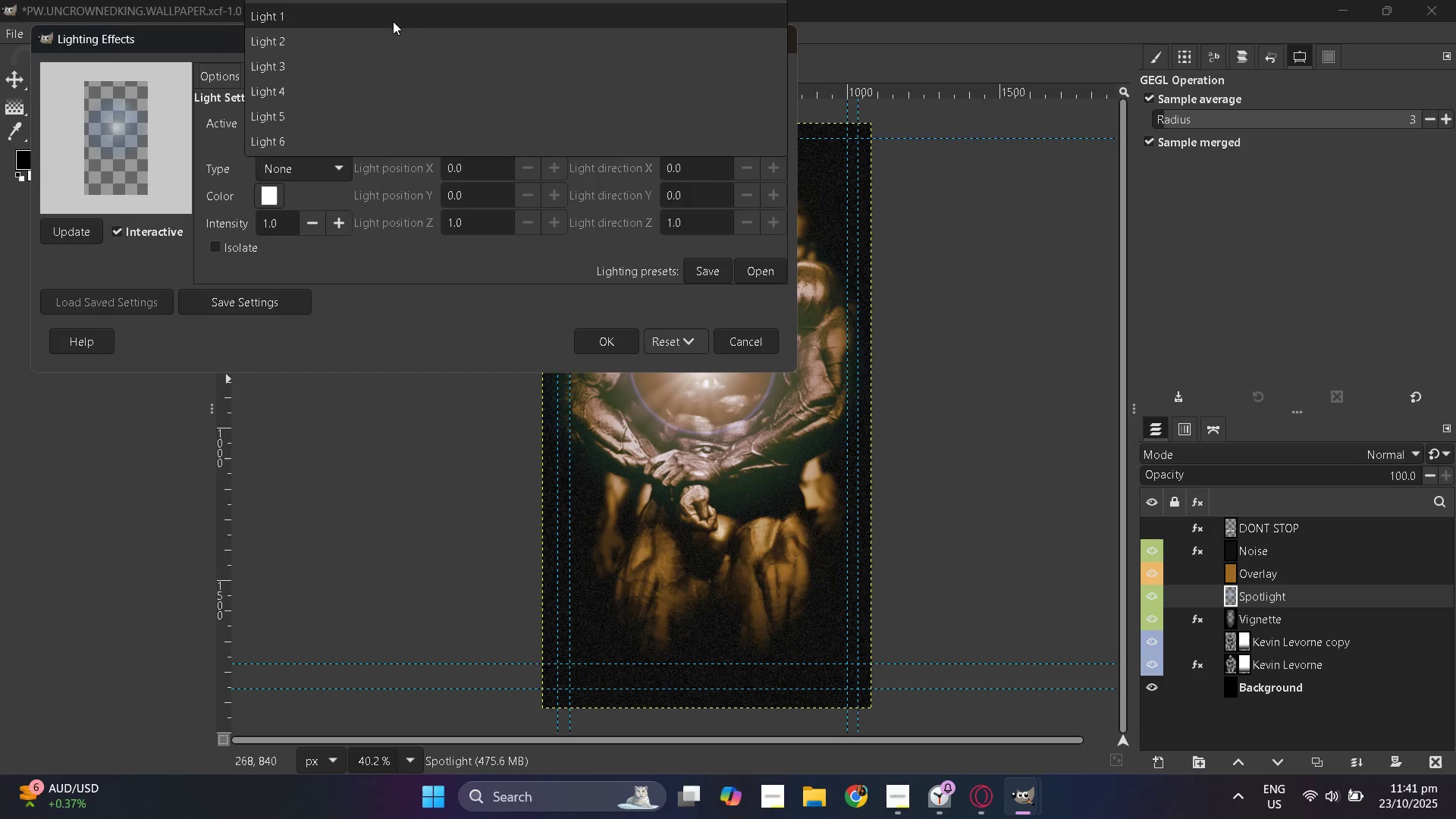 
left_click([391, 15])
 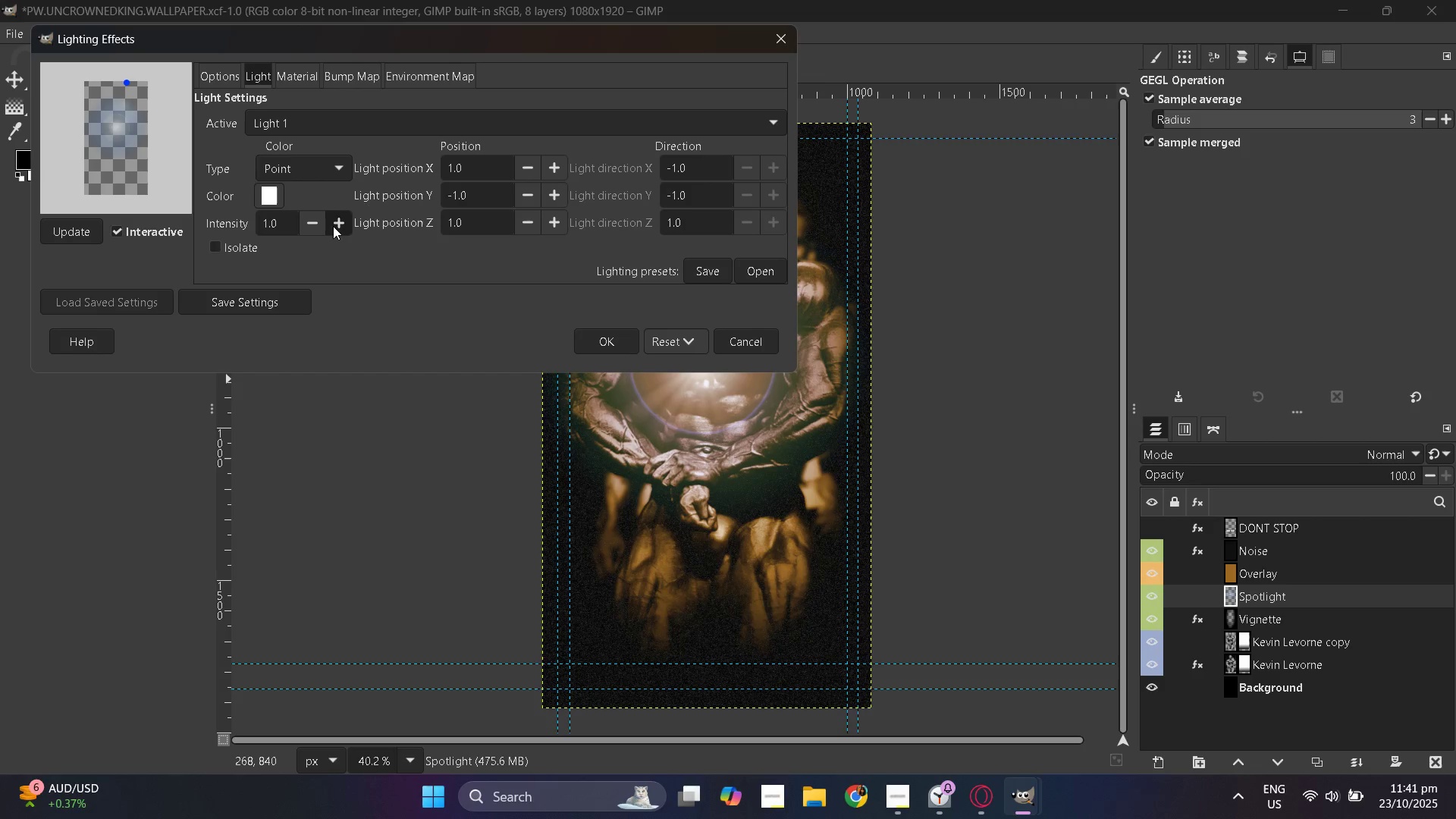 
left_click([325, 223])
 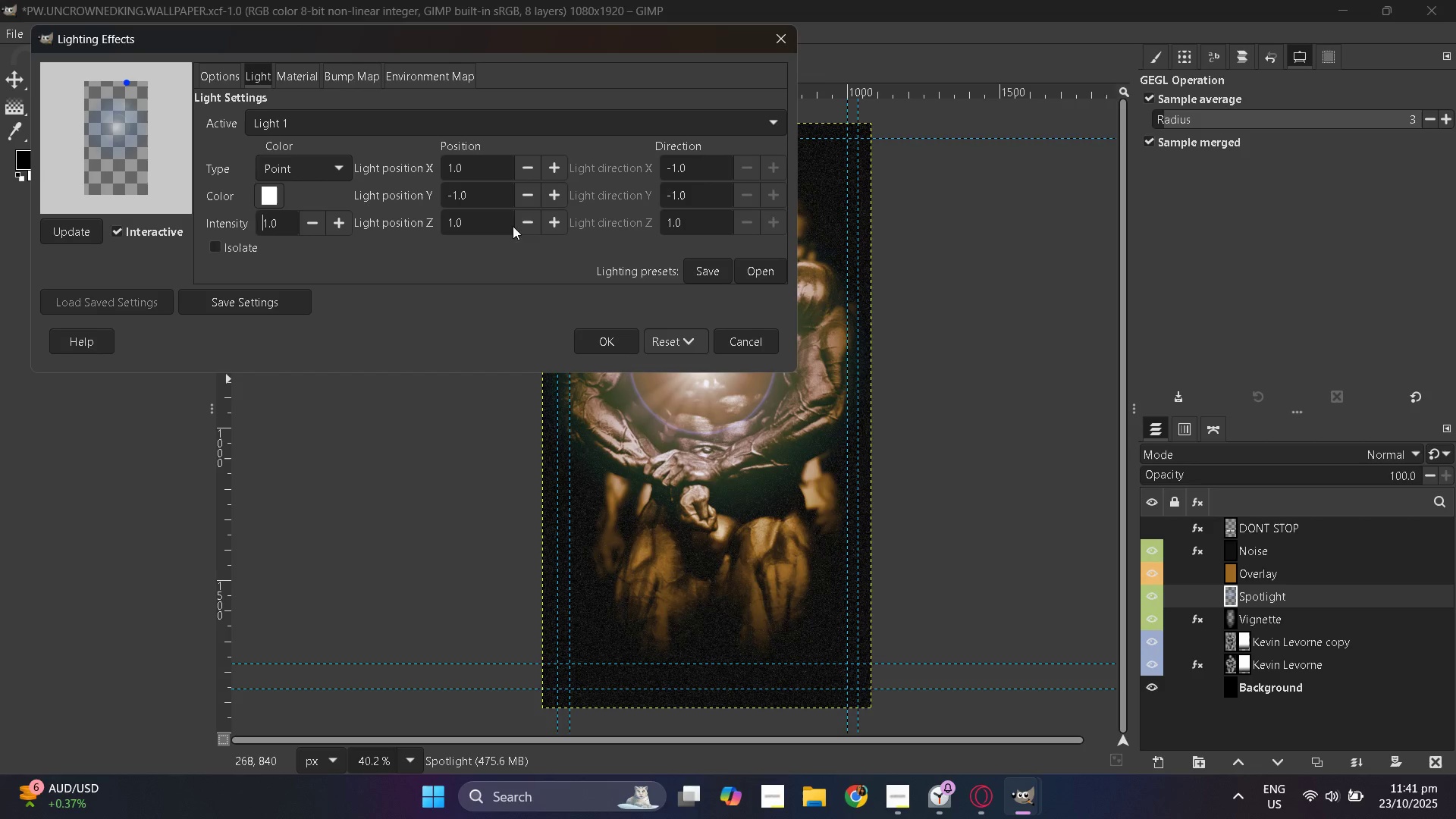 
left_click([525, 225])
 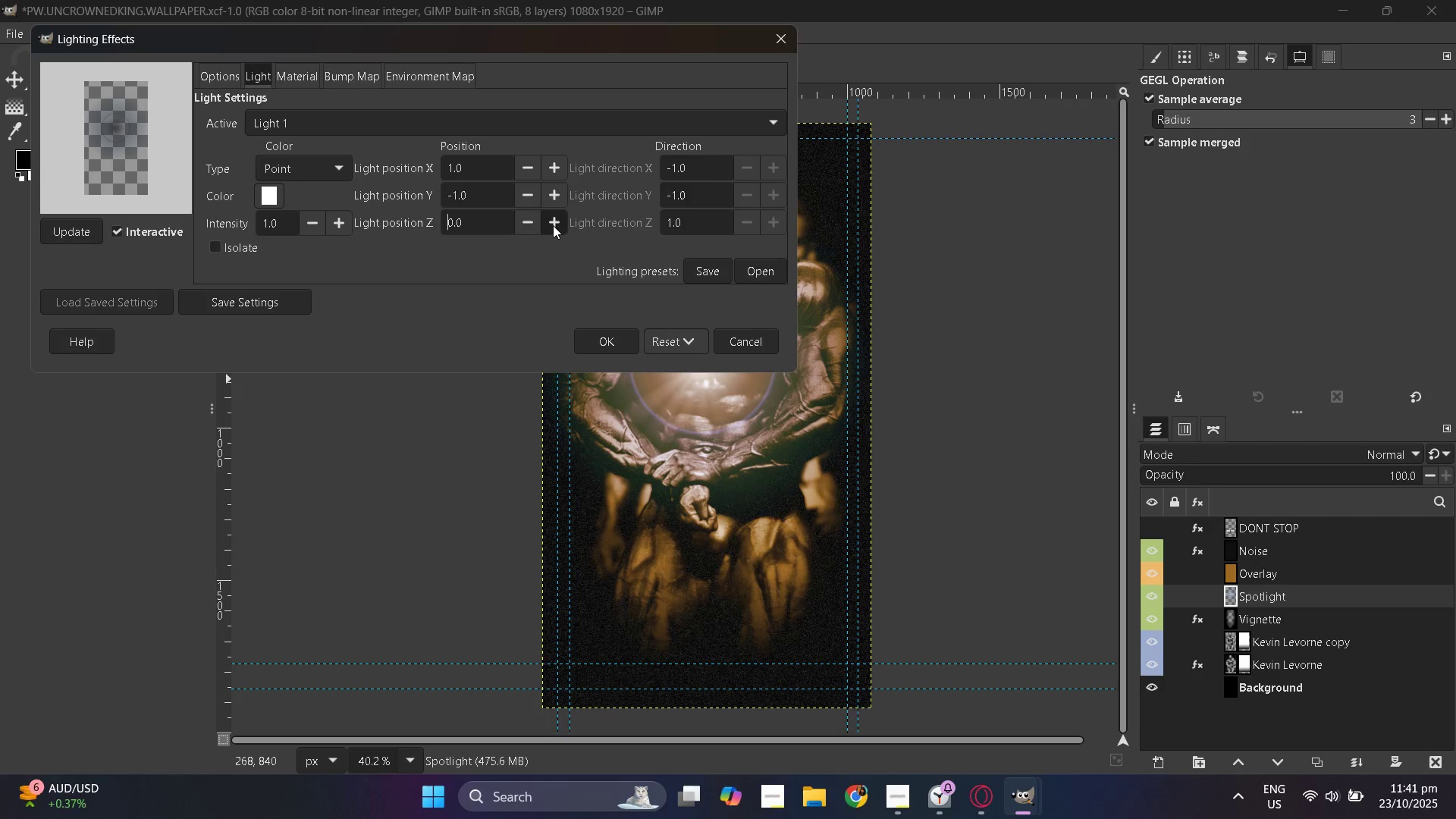 
left_click([553, 225])
 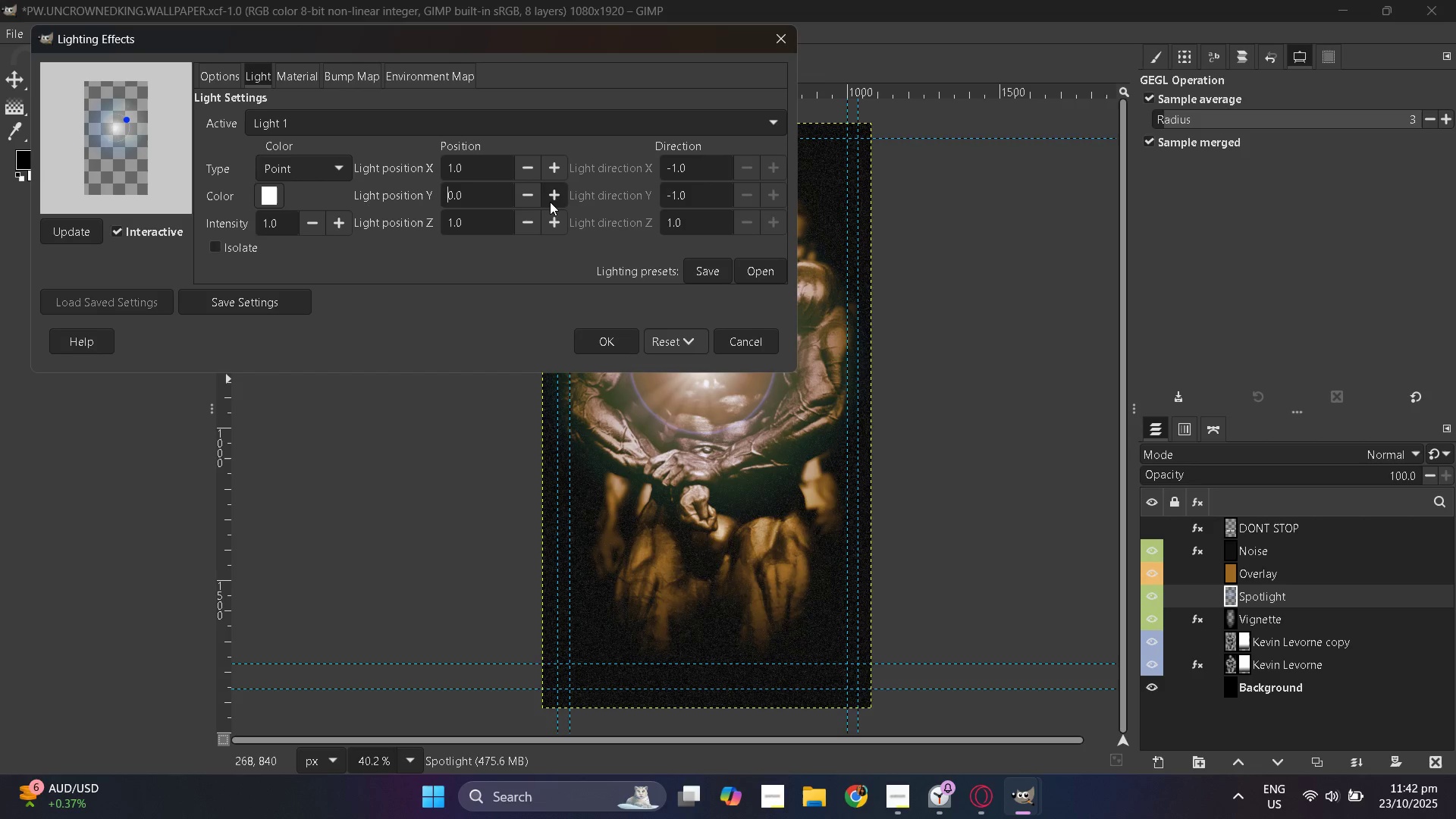 
double_click([550, 202])
 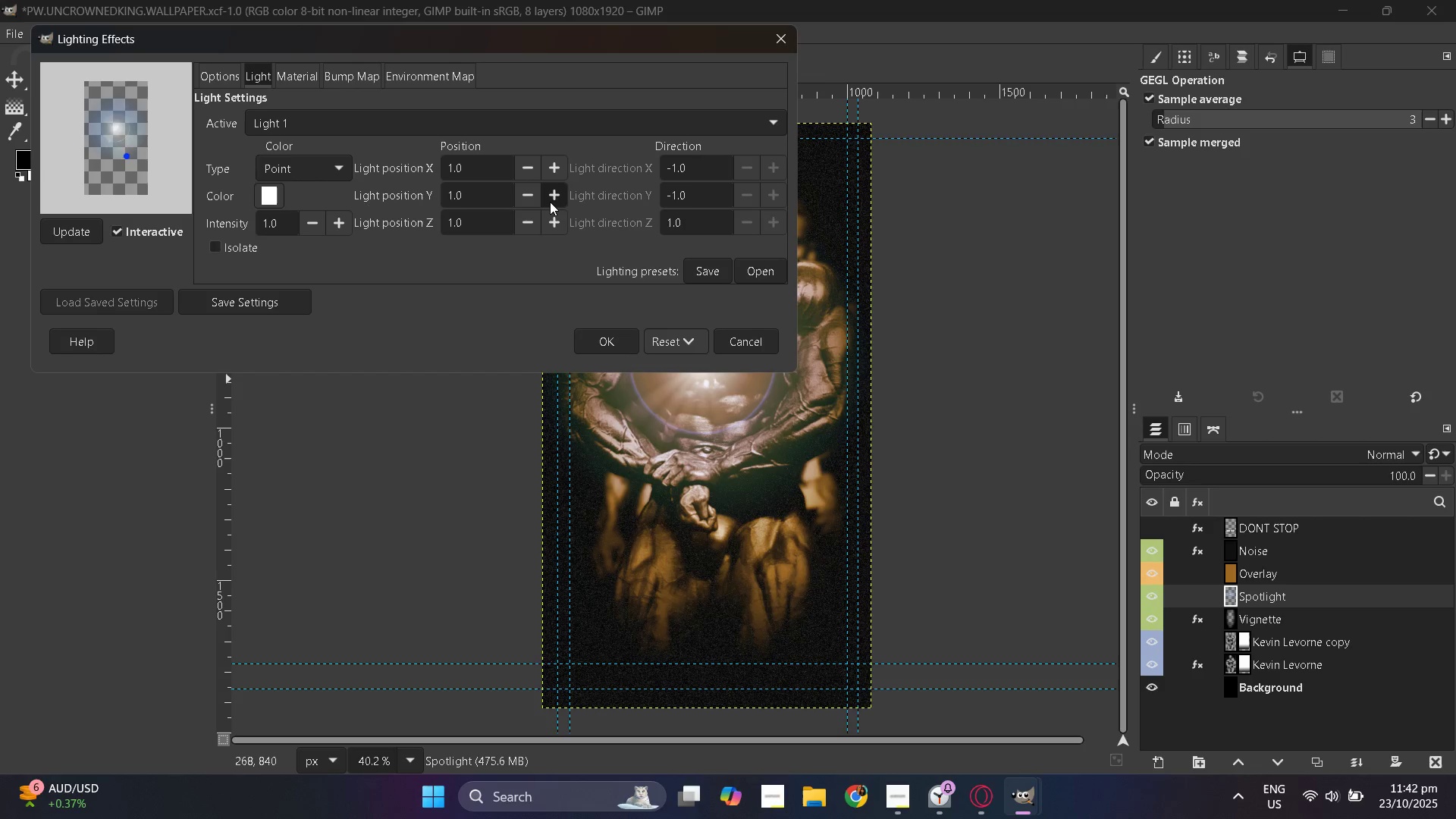 
triple_click([550, 202])
 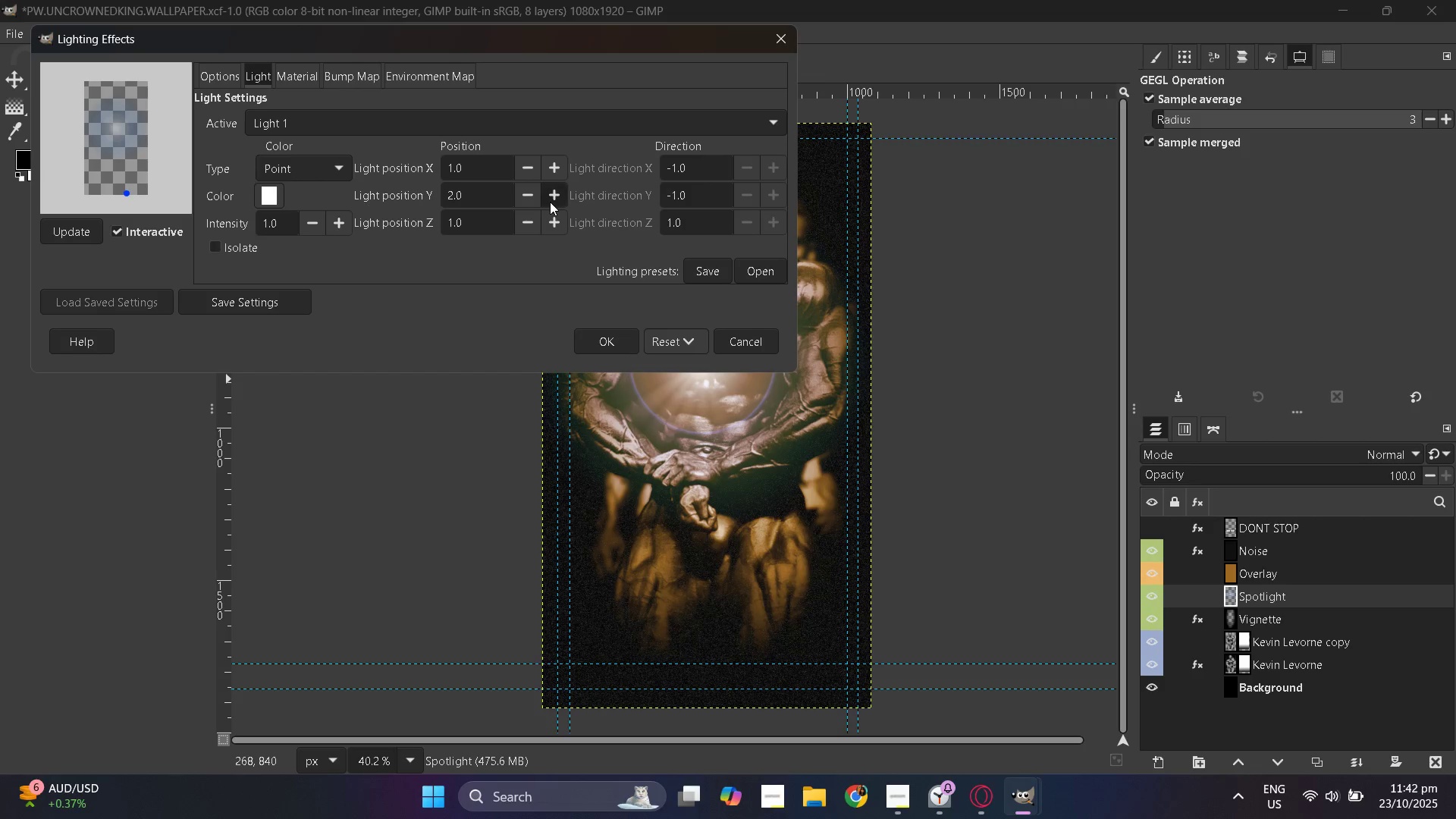 
triple_click([550, 202])
 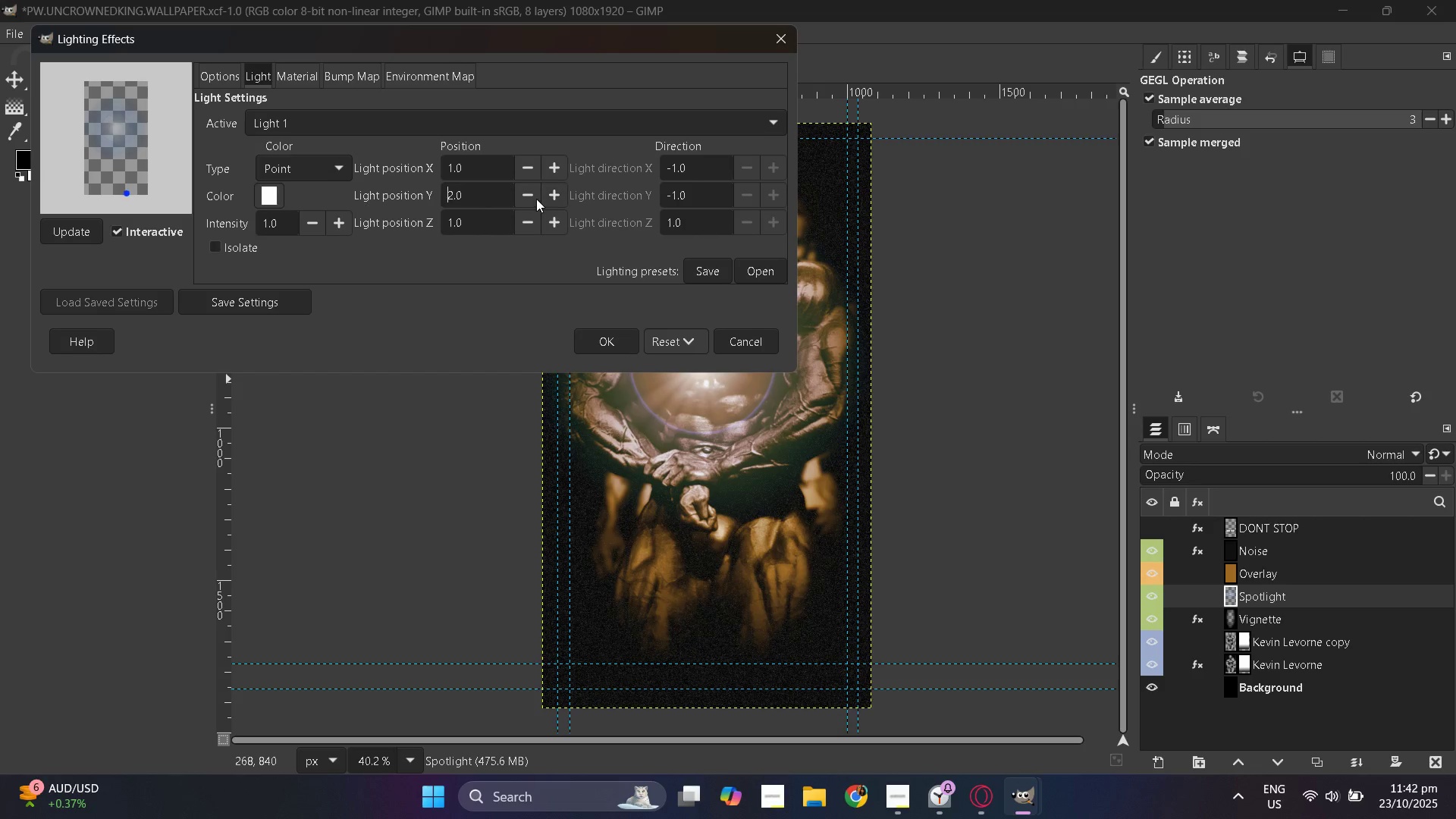 
double_click([536, 199])
 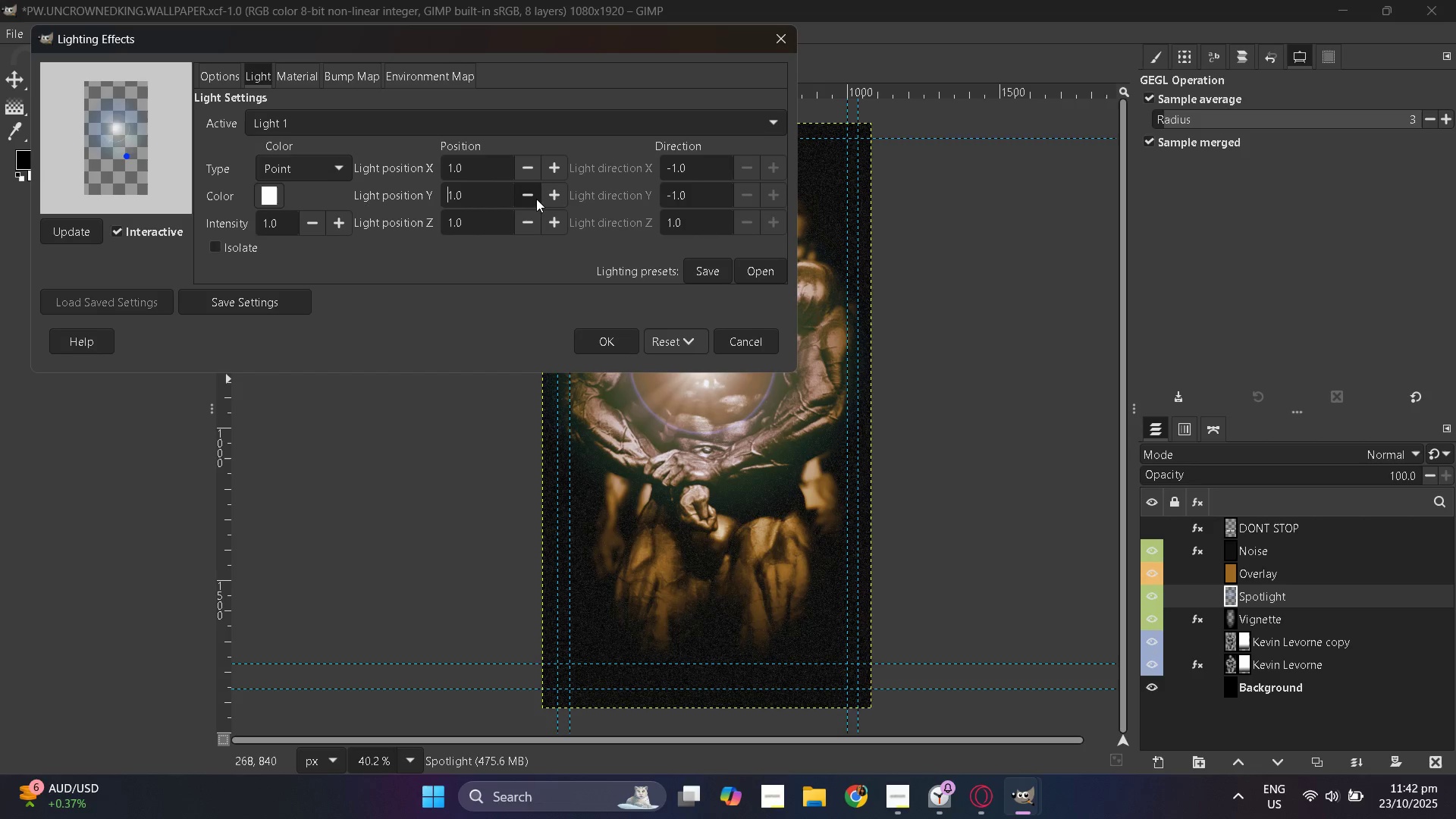 
triple_click([536, 199])
 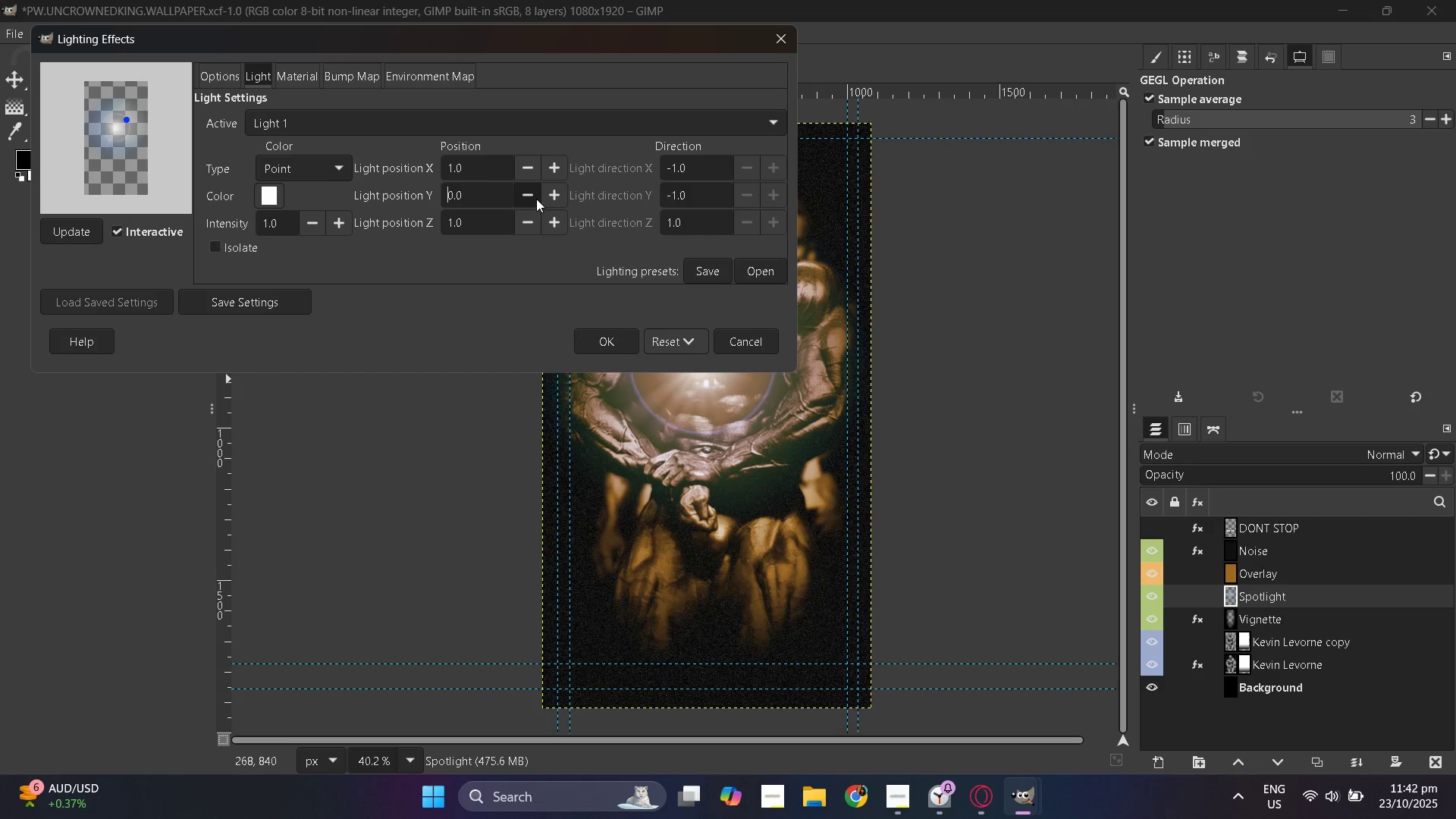 
triple_click([536, 199])
 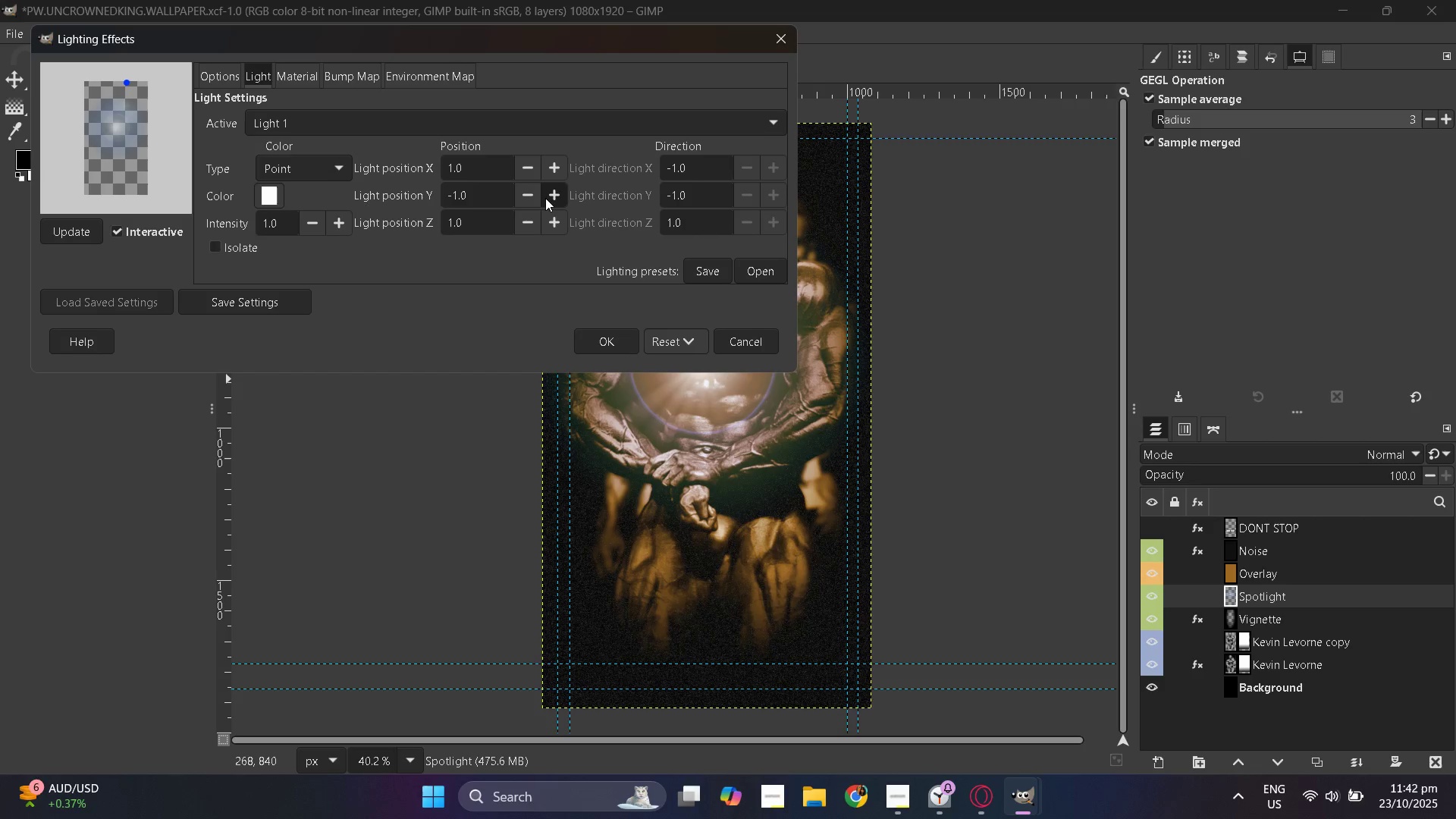 
left_click([546, 198])
 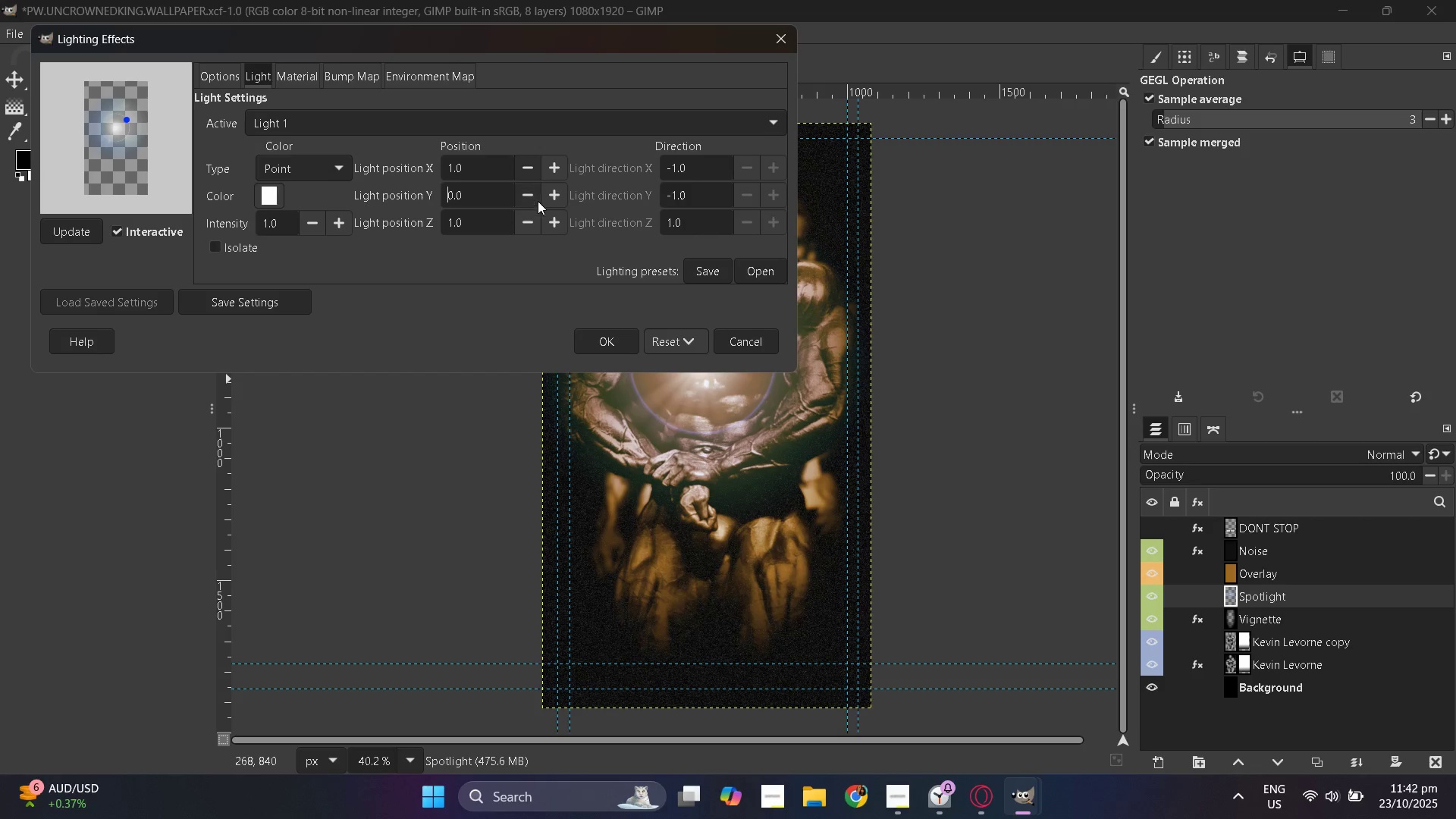 
left_click([533, 202])
 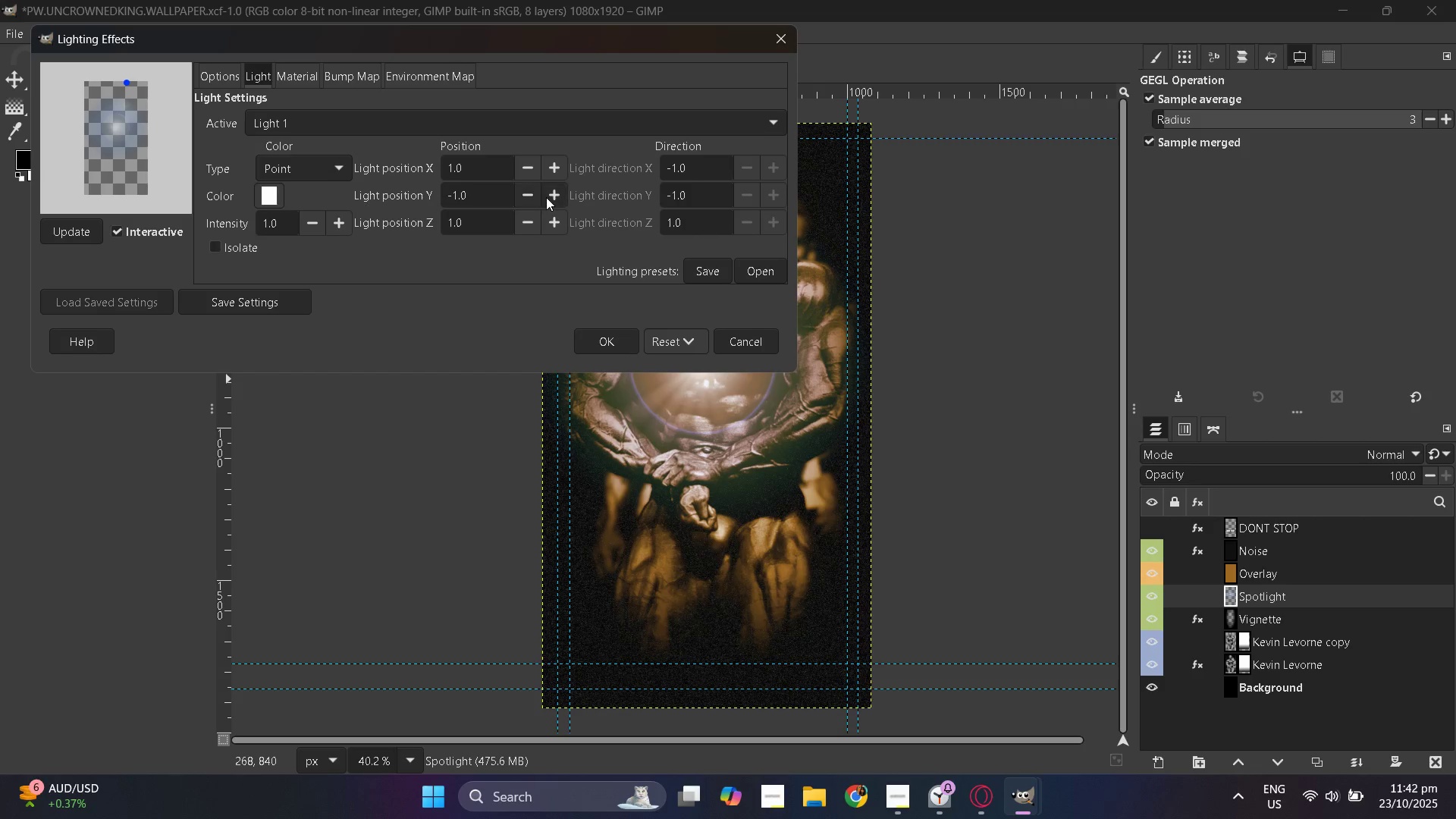 
left_click([546, 197])
 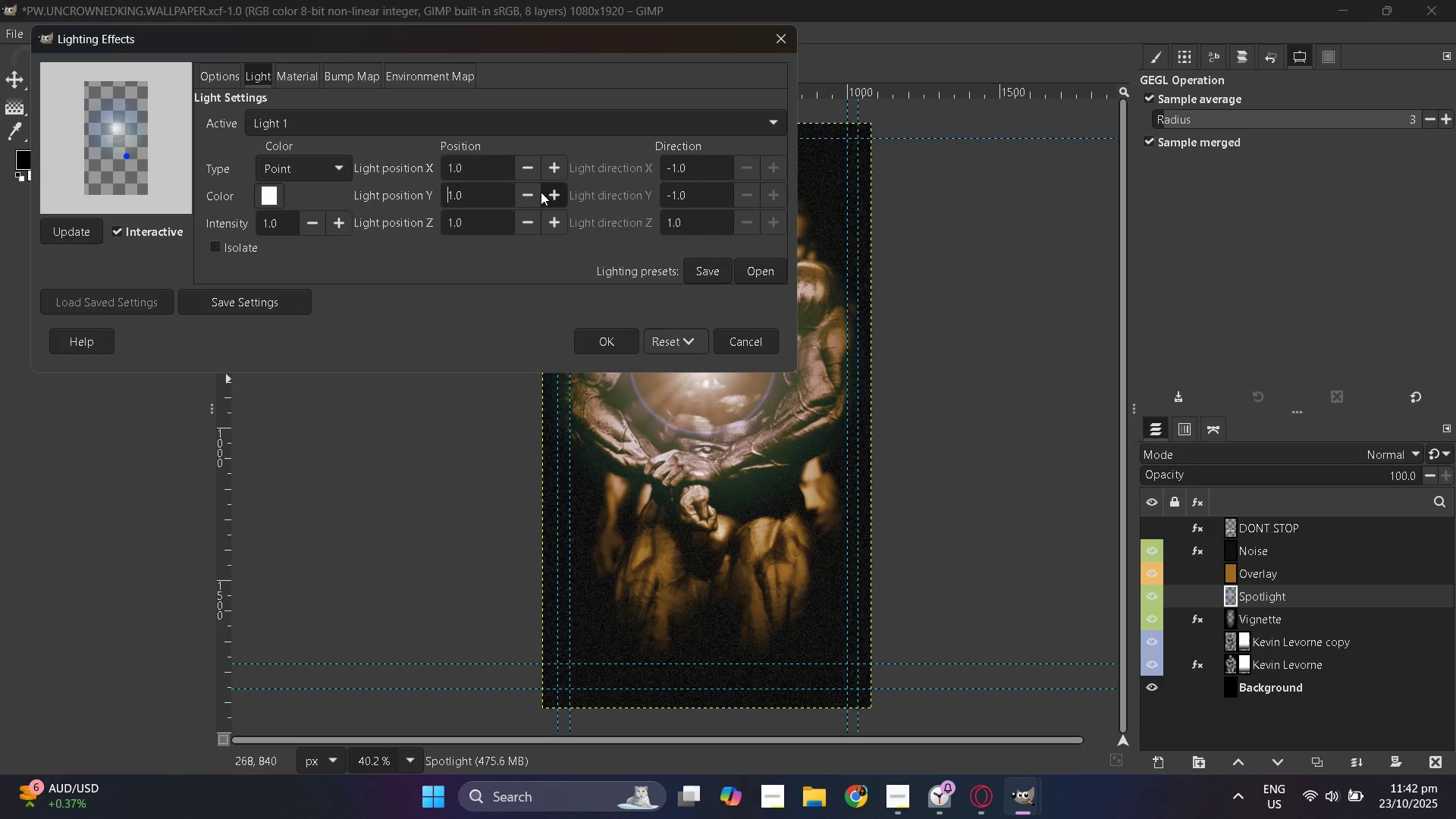 
left_click([541, 192])
 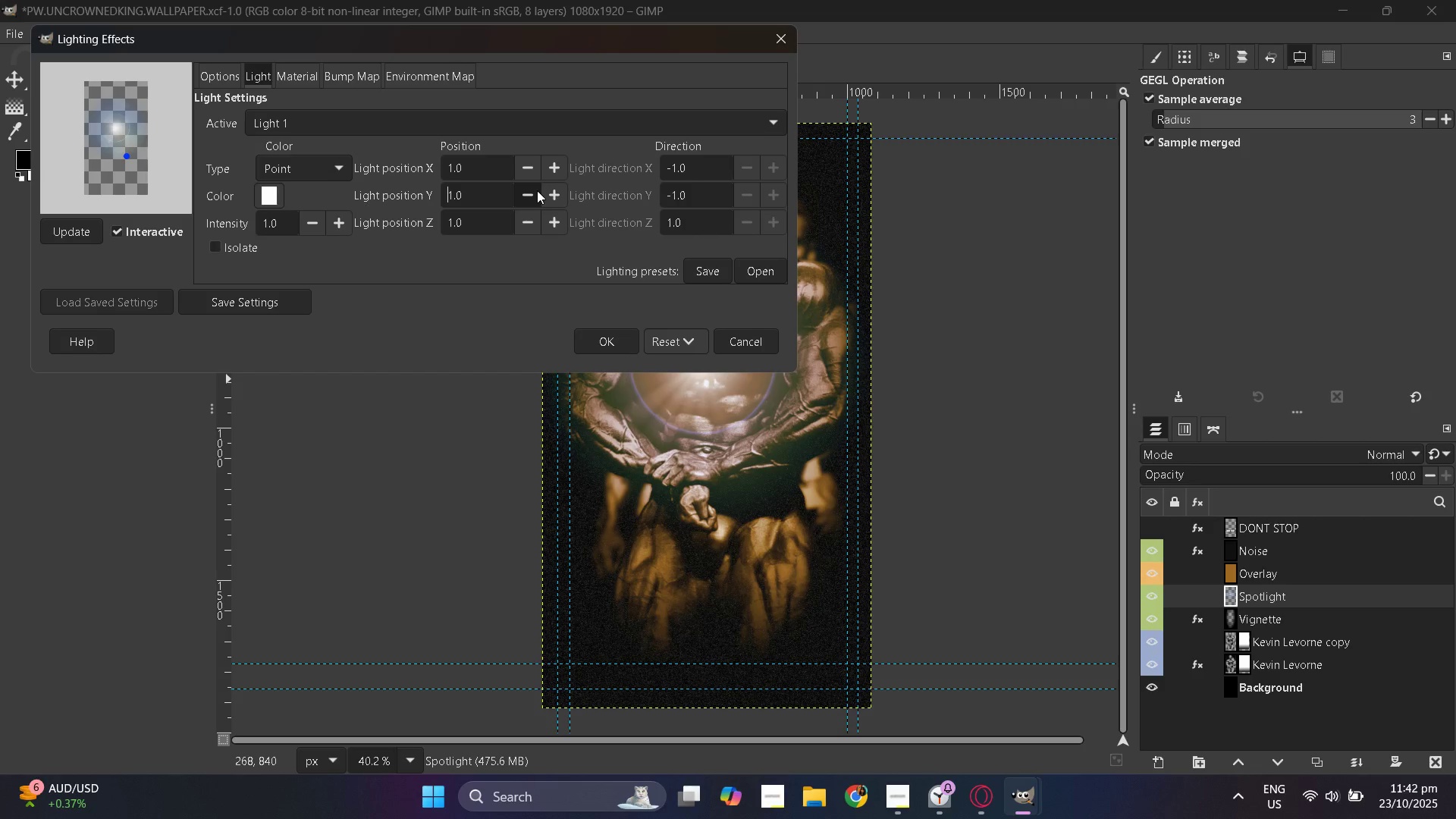 
double_click([537, 190])
 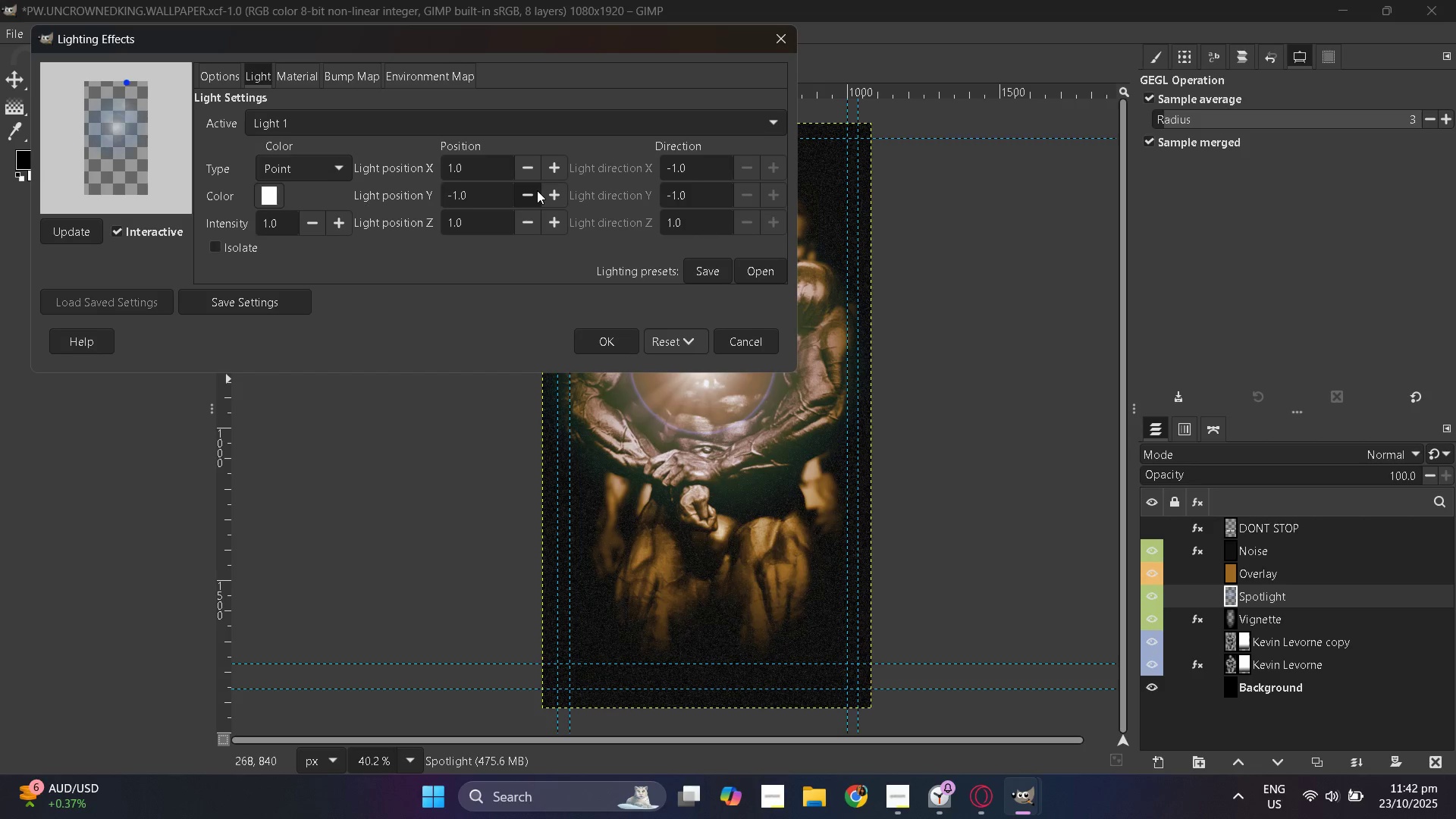 
triple_click([537, 190])
 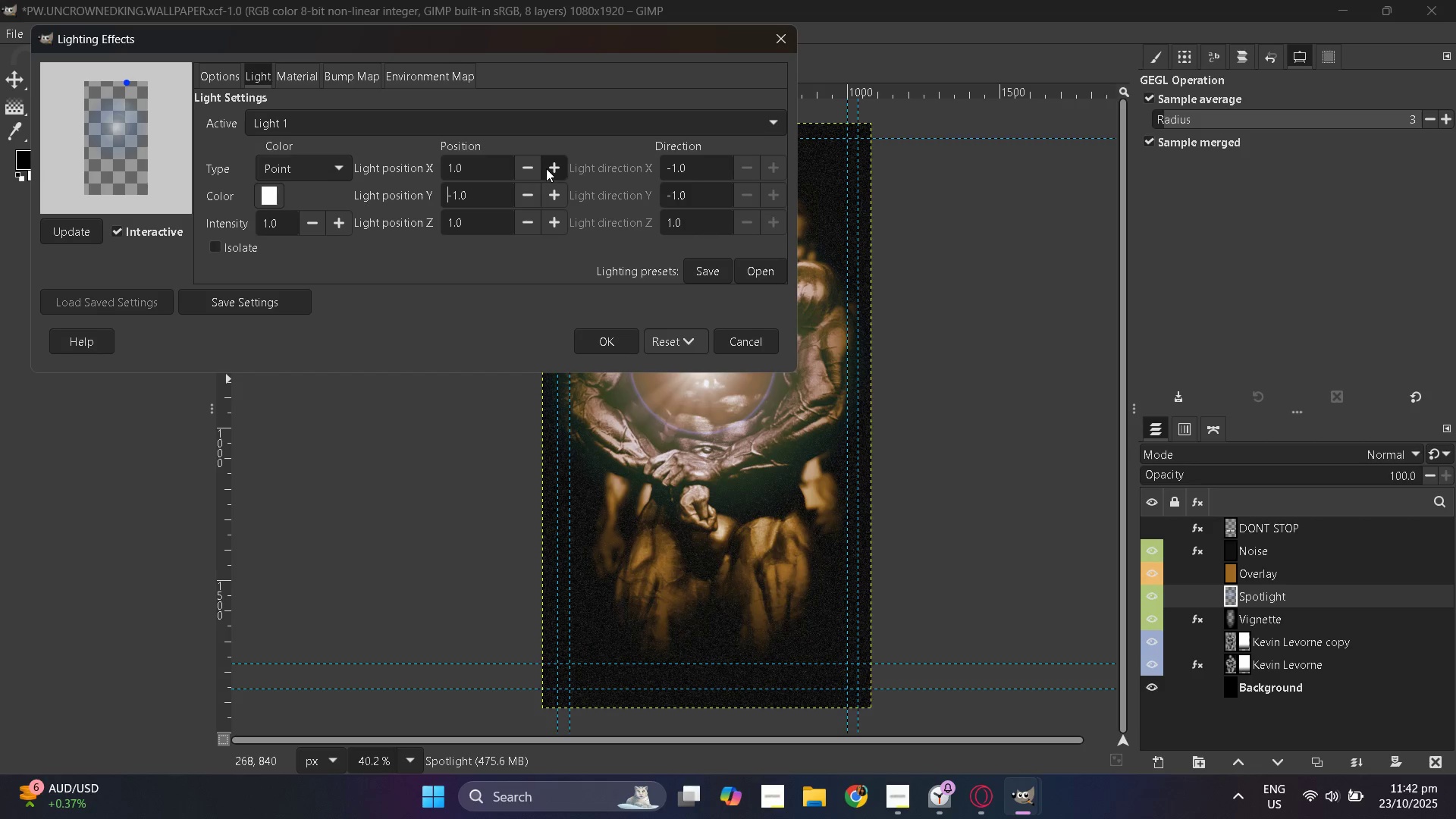 
left_click([536, 168])
 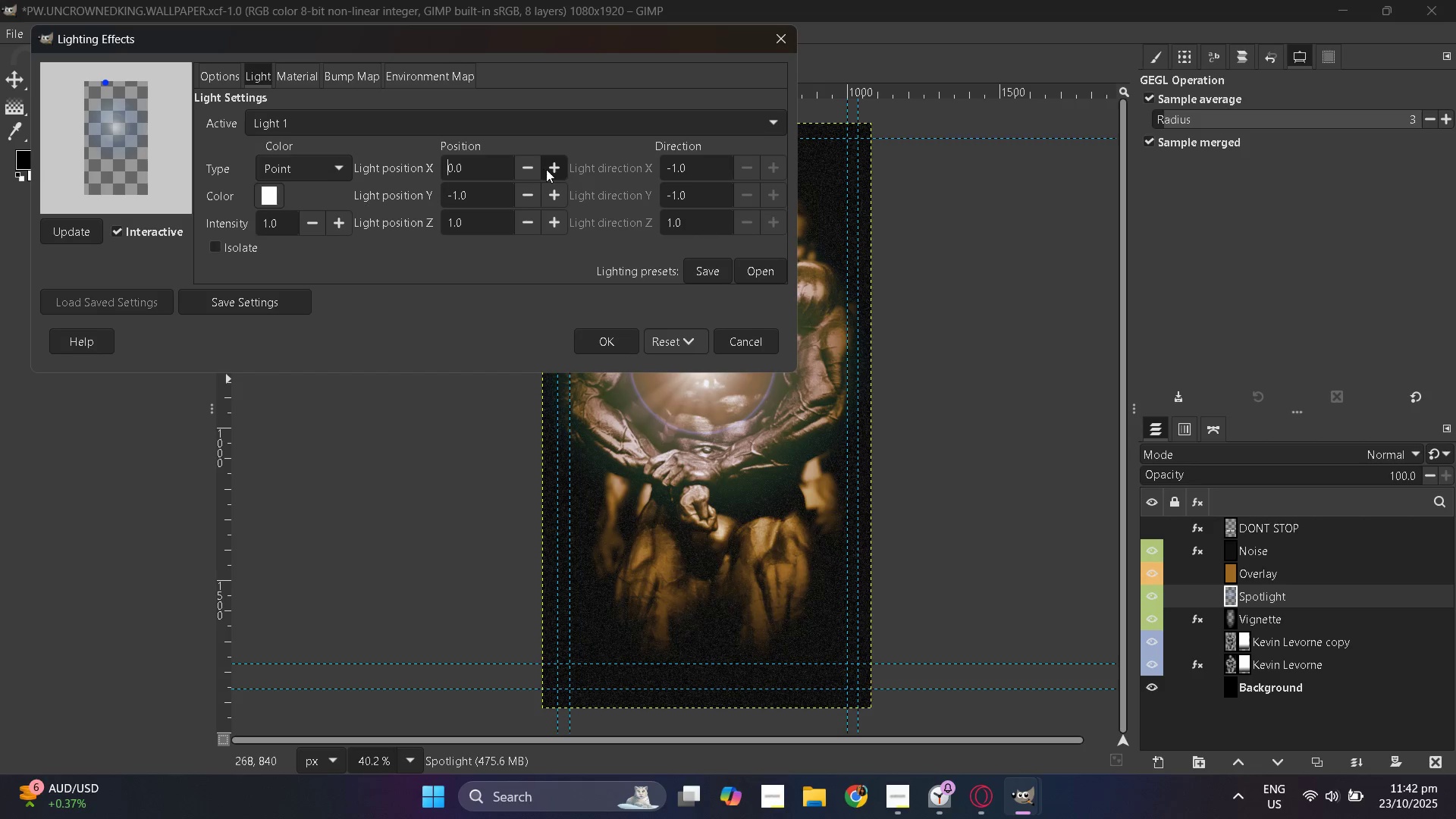 
left_click([548, 169])
 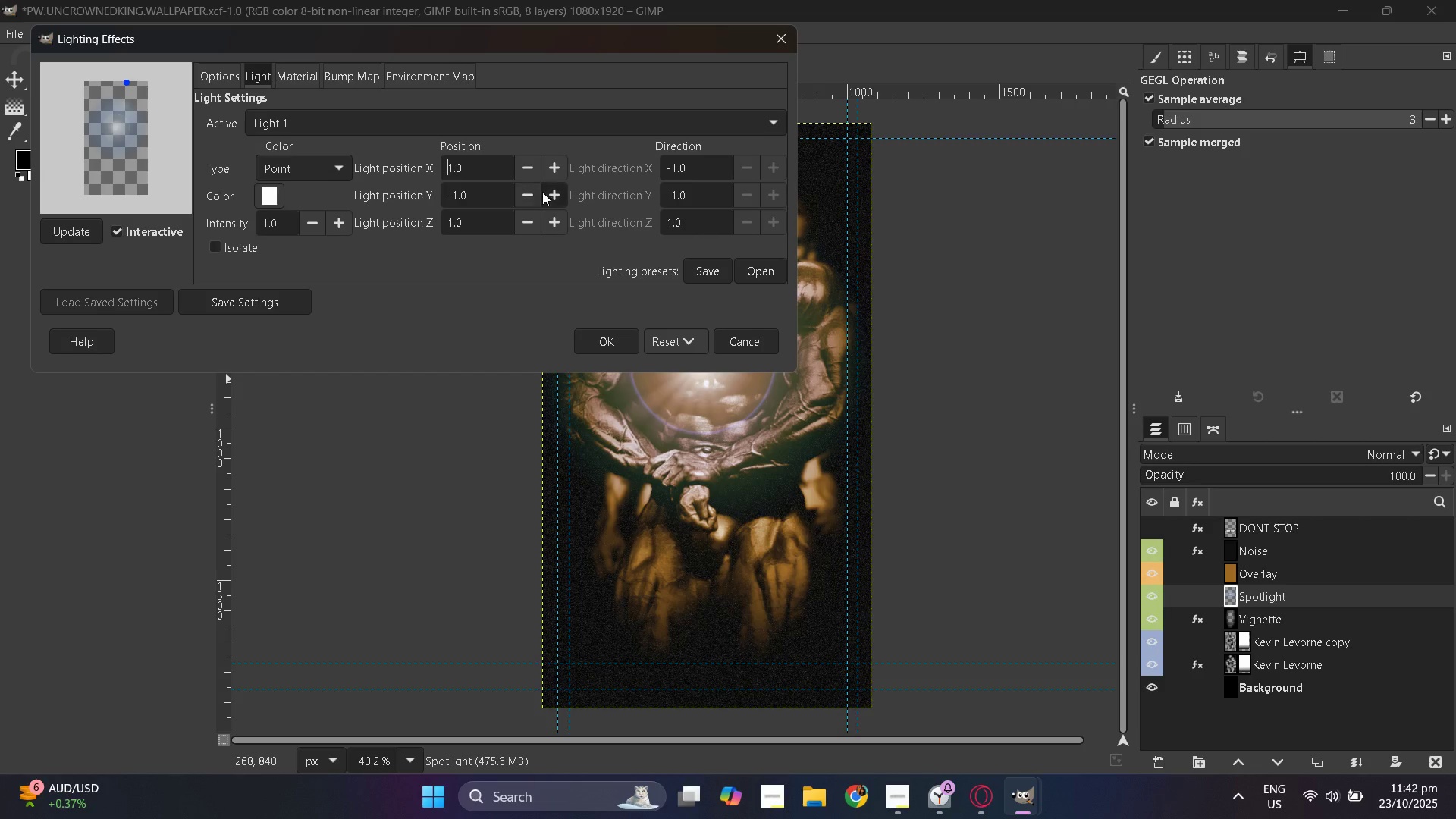 
left_click([544, 192])
 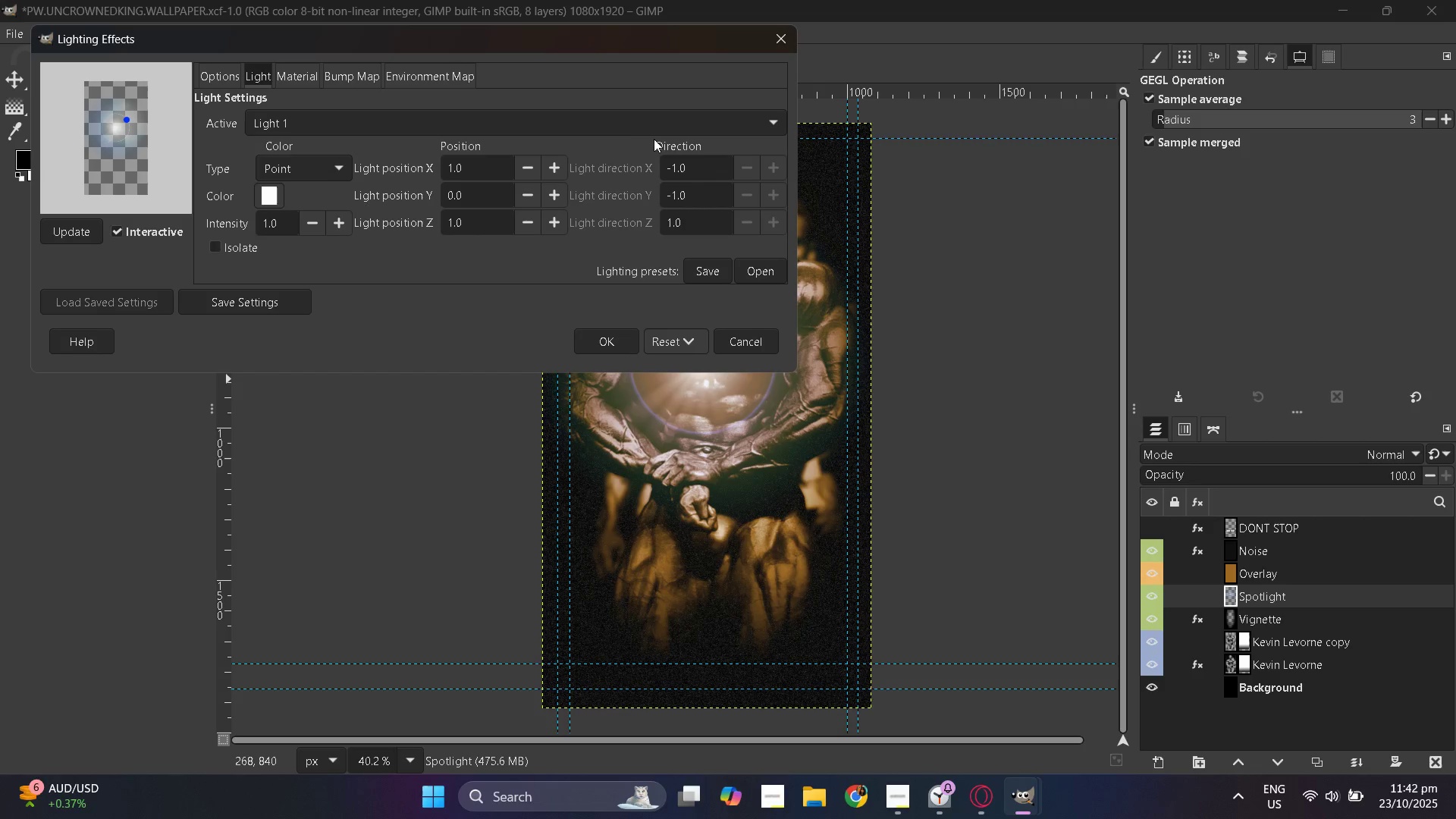 
double_click([641, 135])
 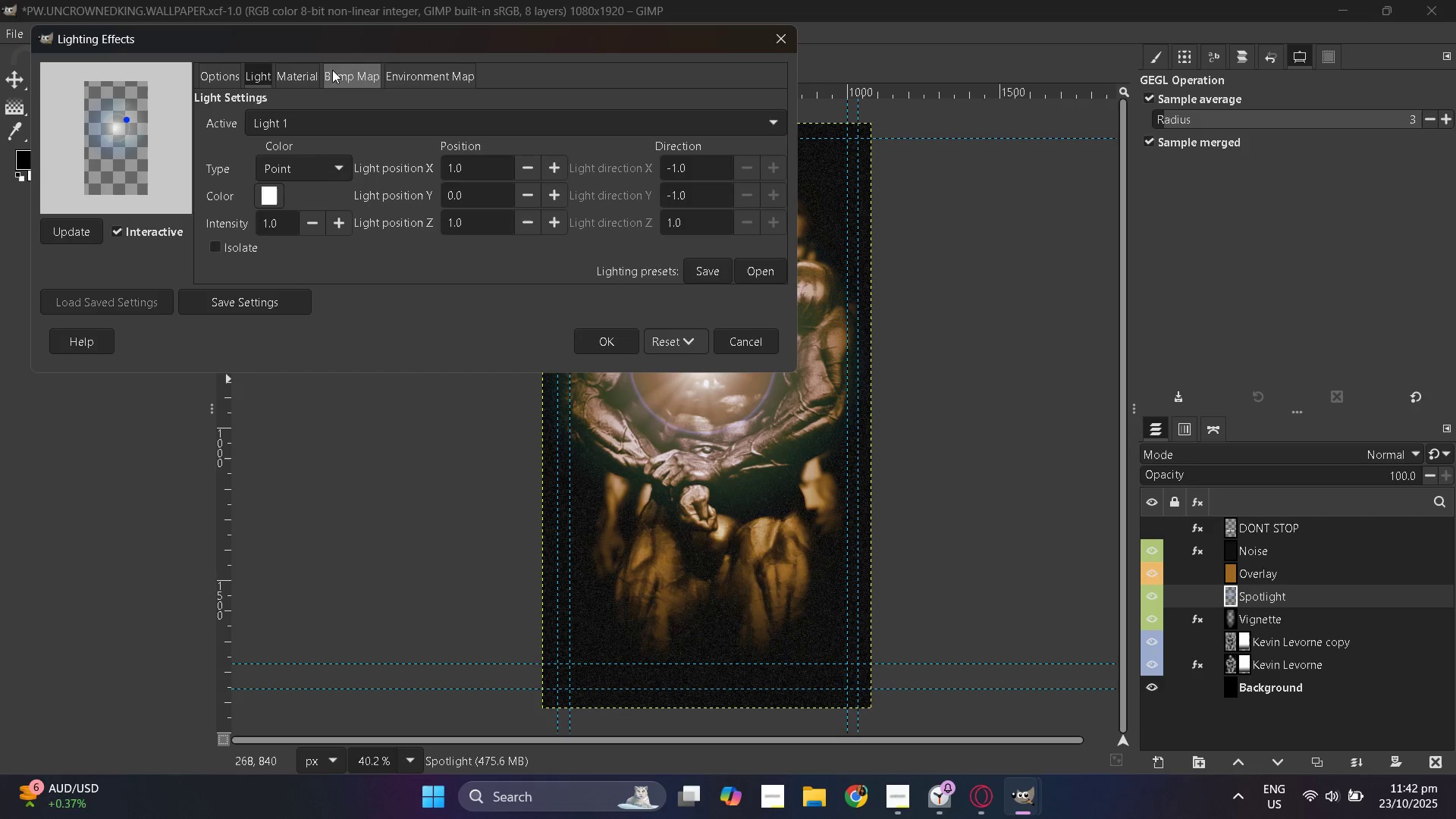 
left_click([317, 70])
 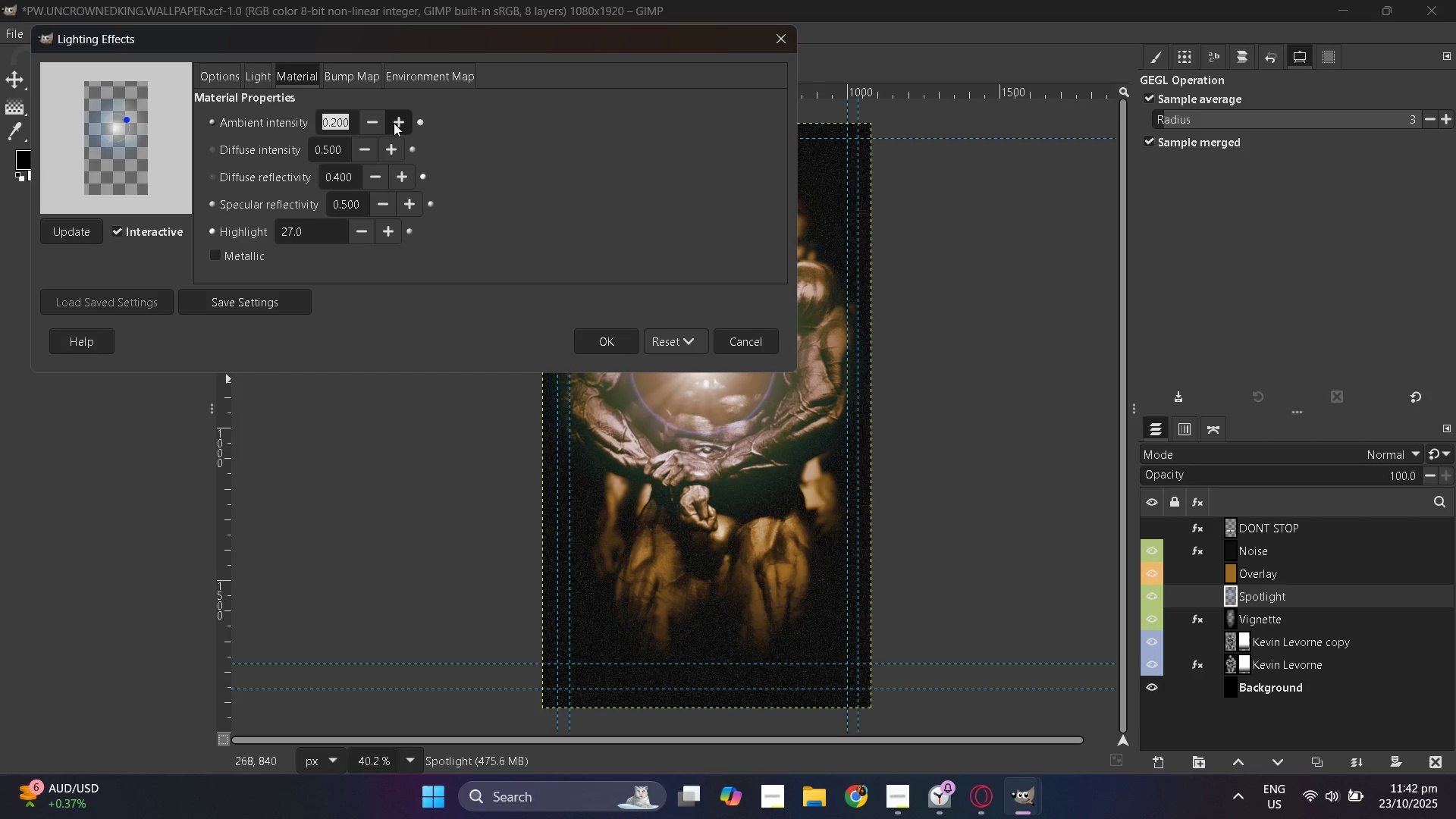 
double_click([394, 123])
 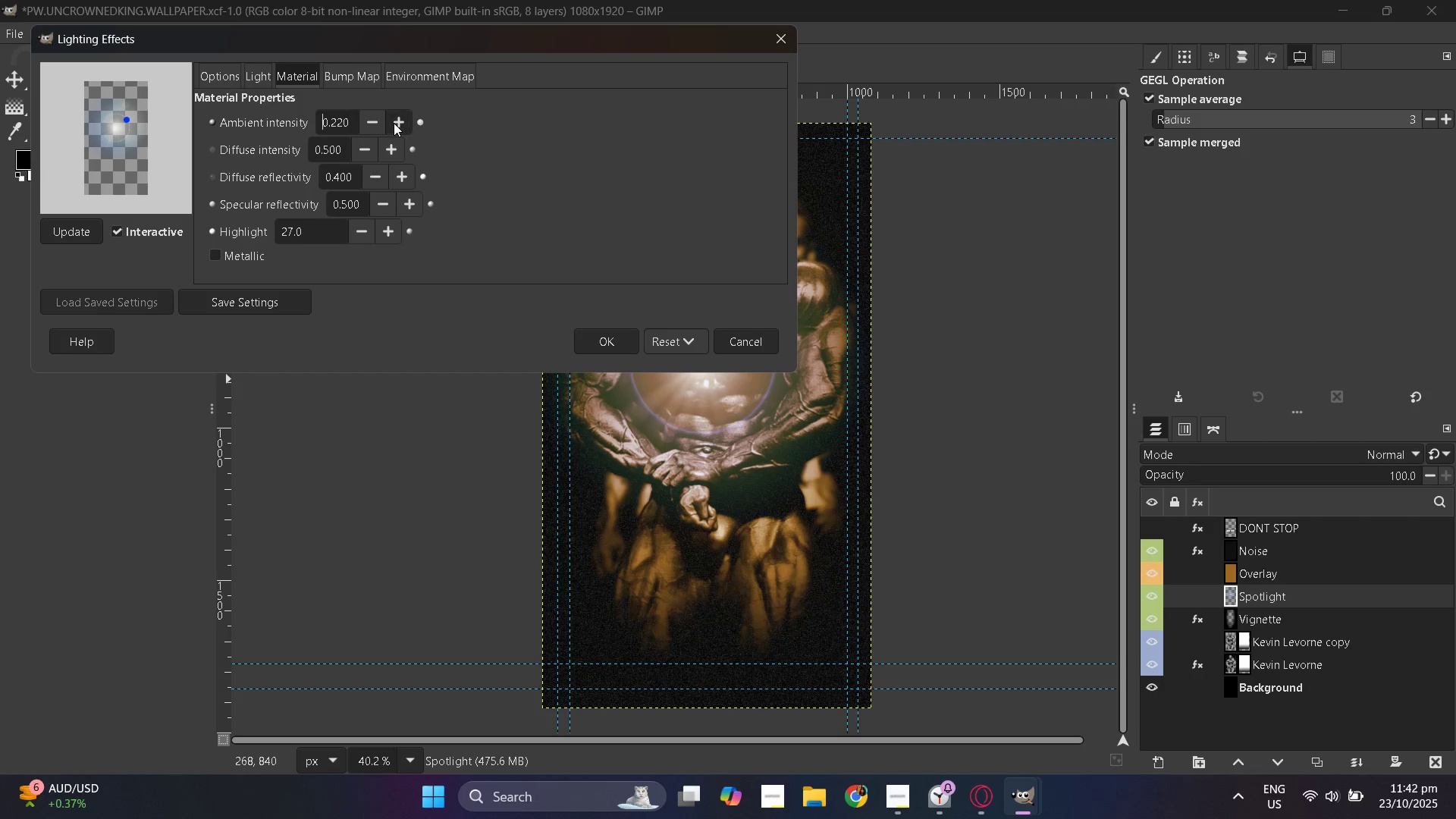 
triple_click([394, 123])
 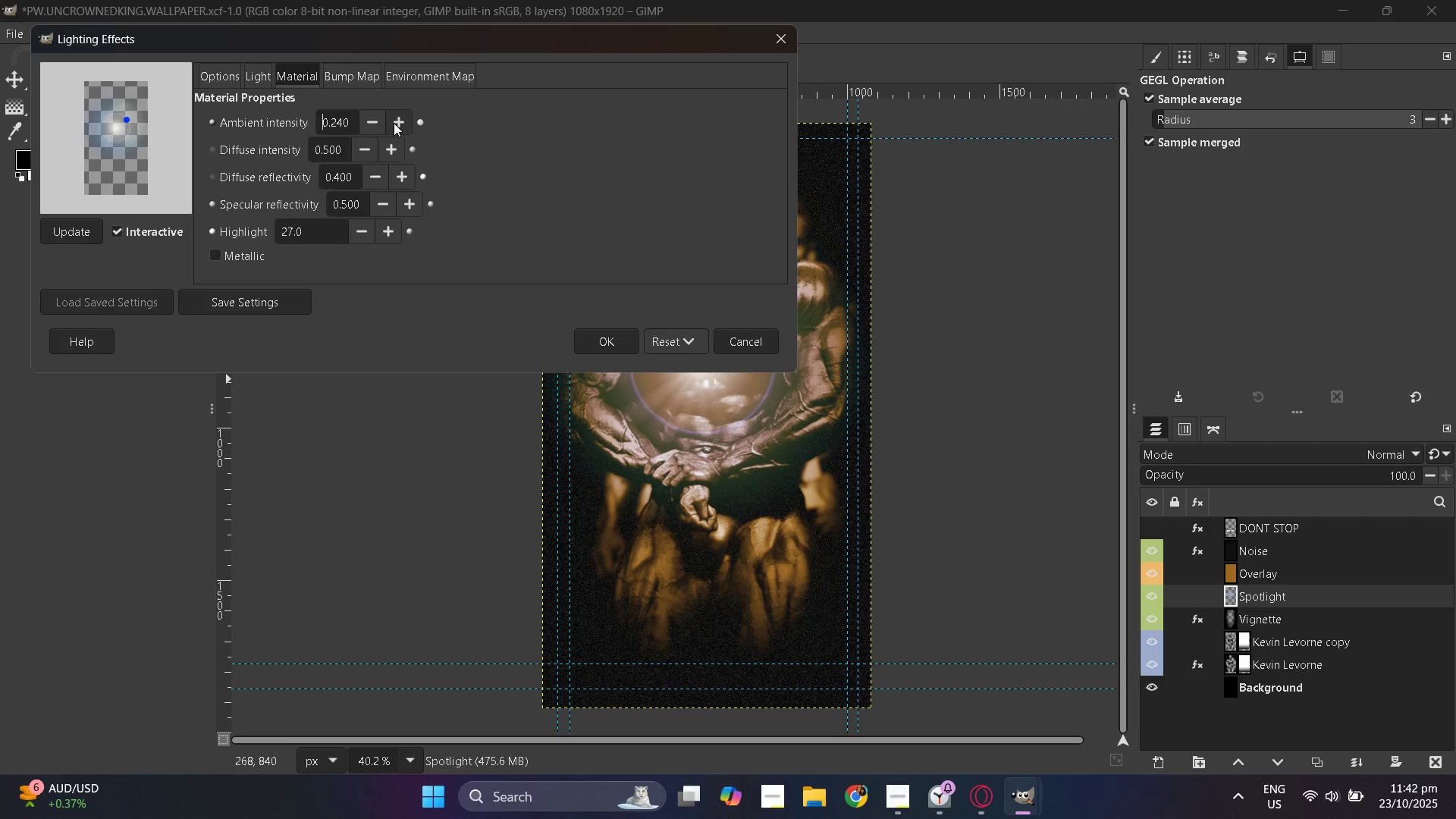 
triple_click([394, 123])
 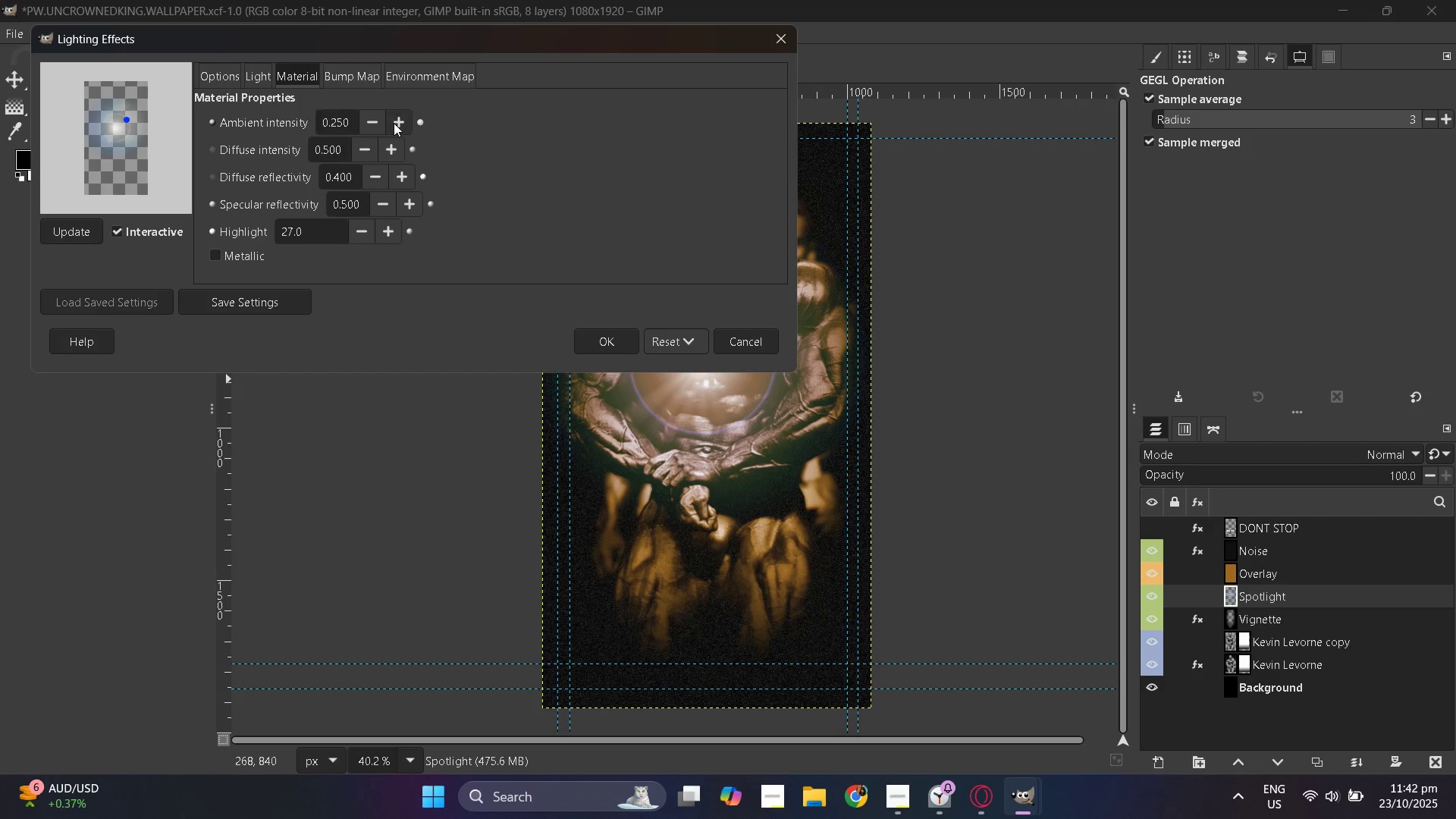 
triple_click([394, 123])
 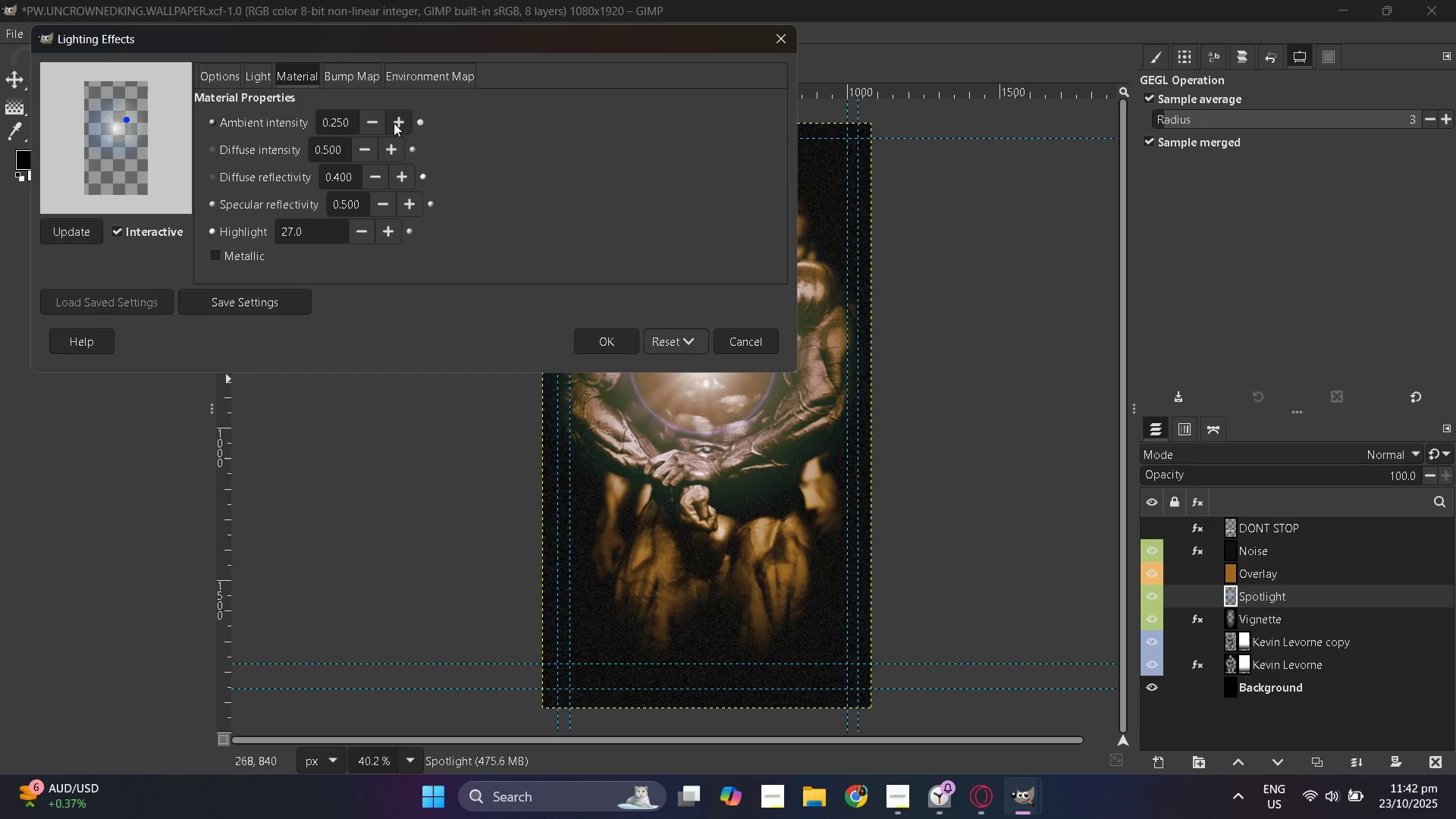 
triple_click([394, 123])
 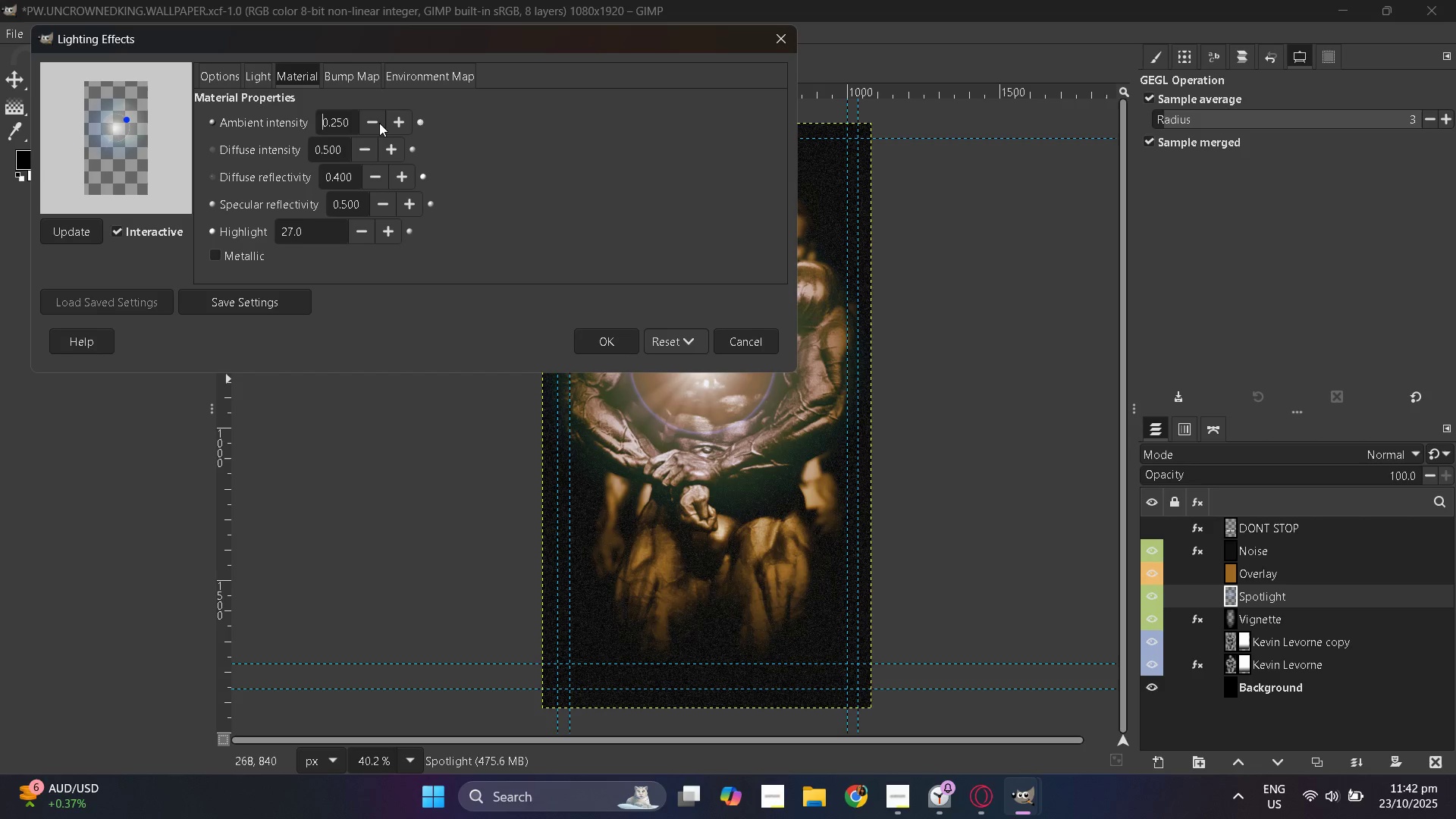 
double_click([379, 123])
 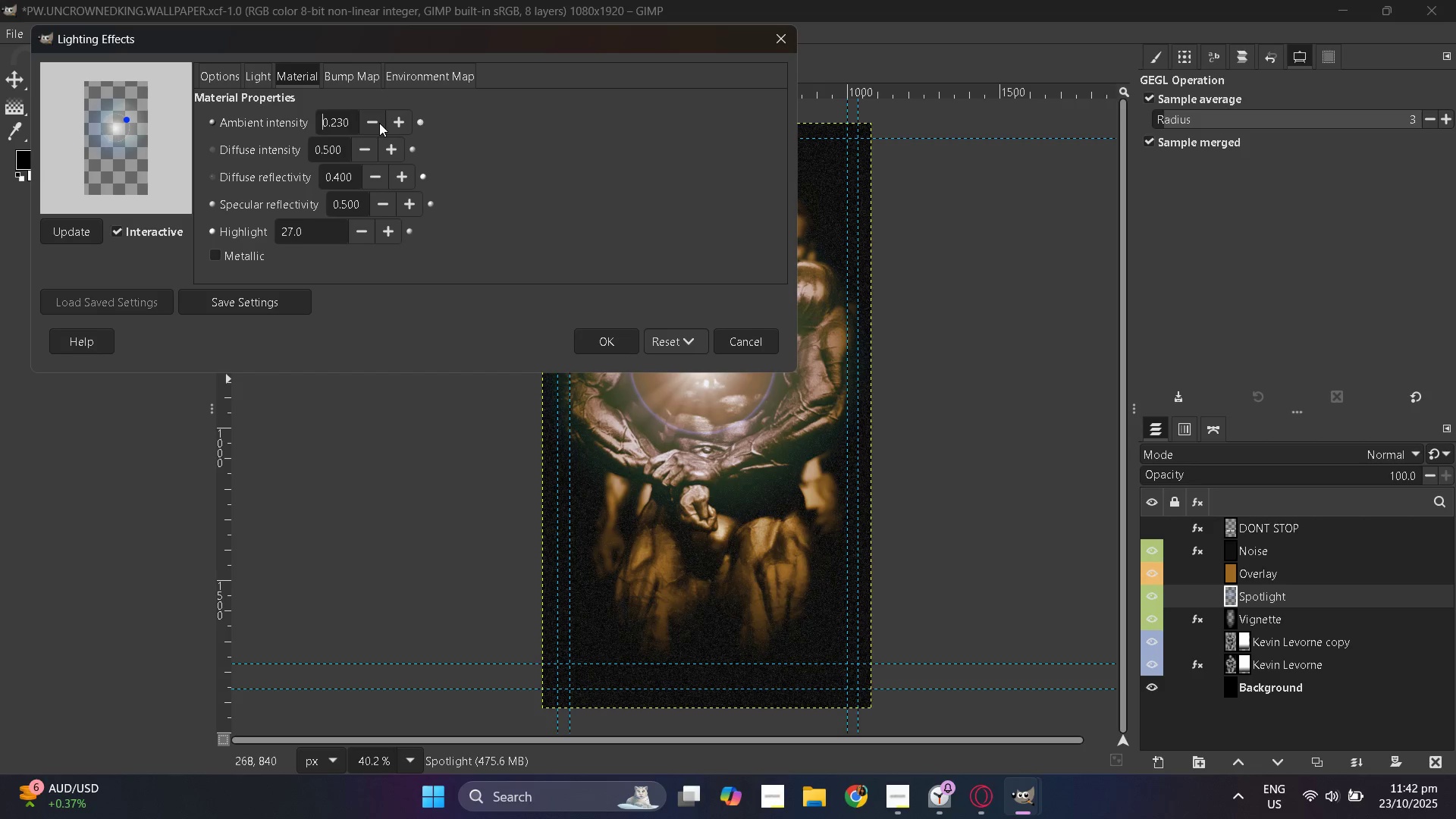 
triple_click([379, 123])
 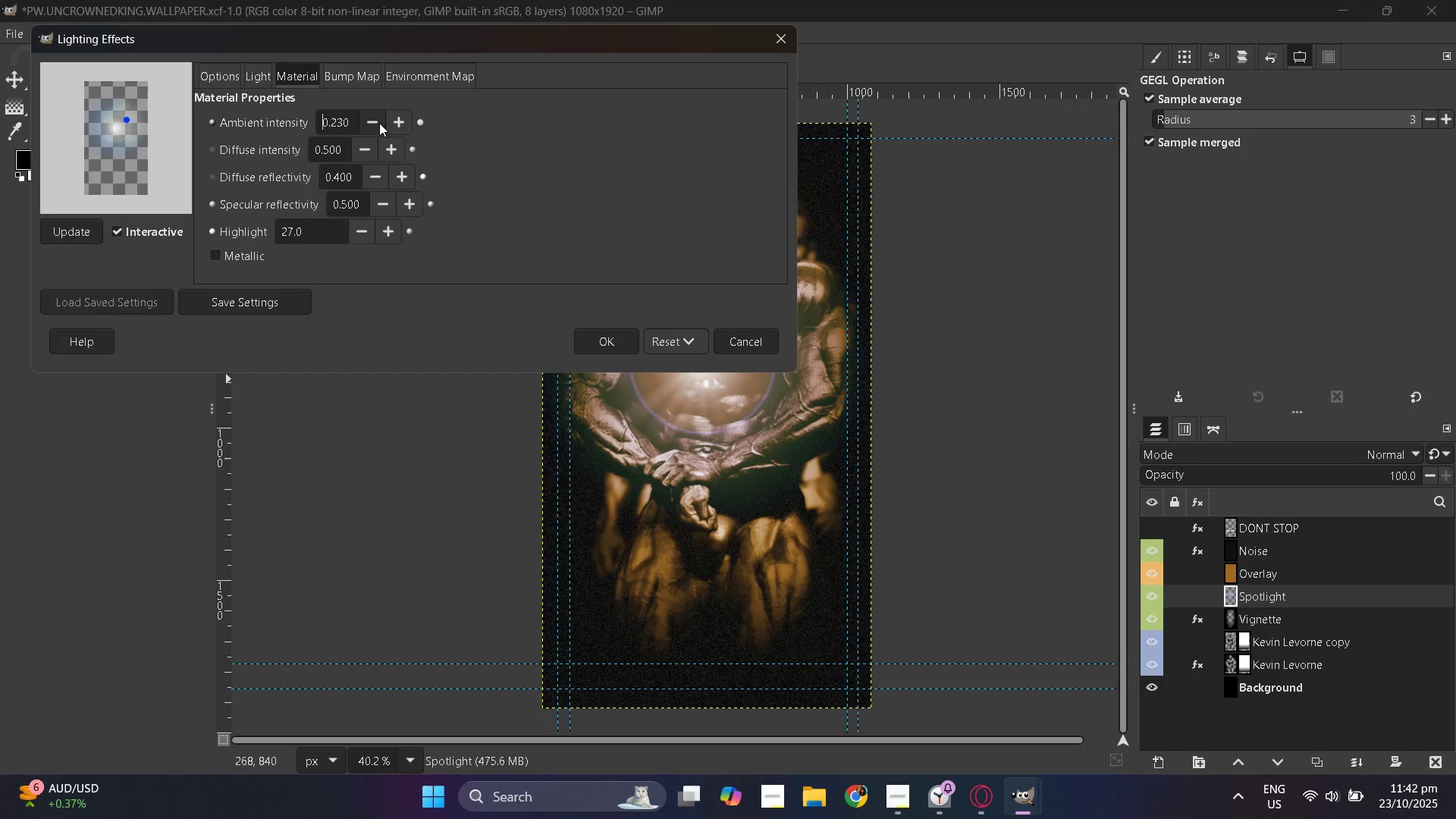 
triple_click([379, 123])
 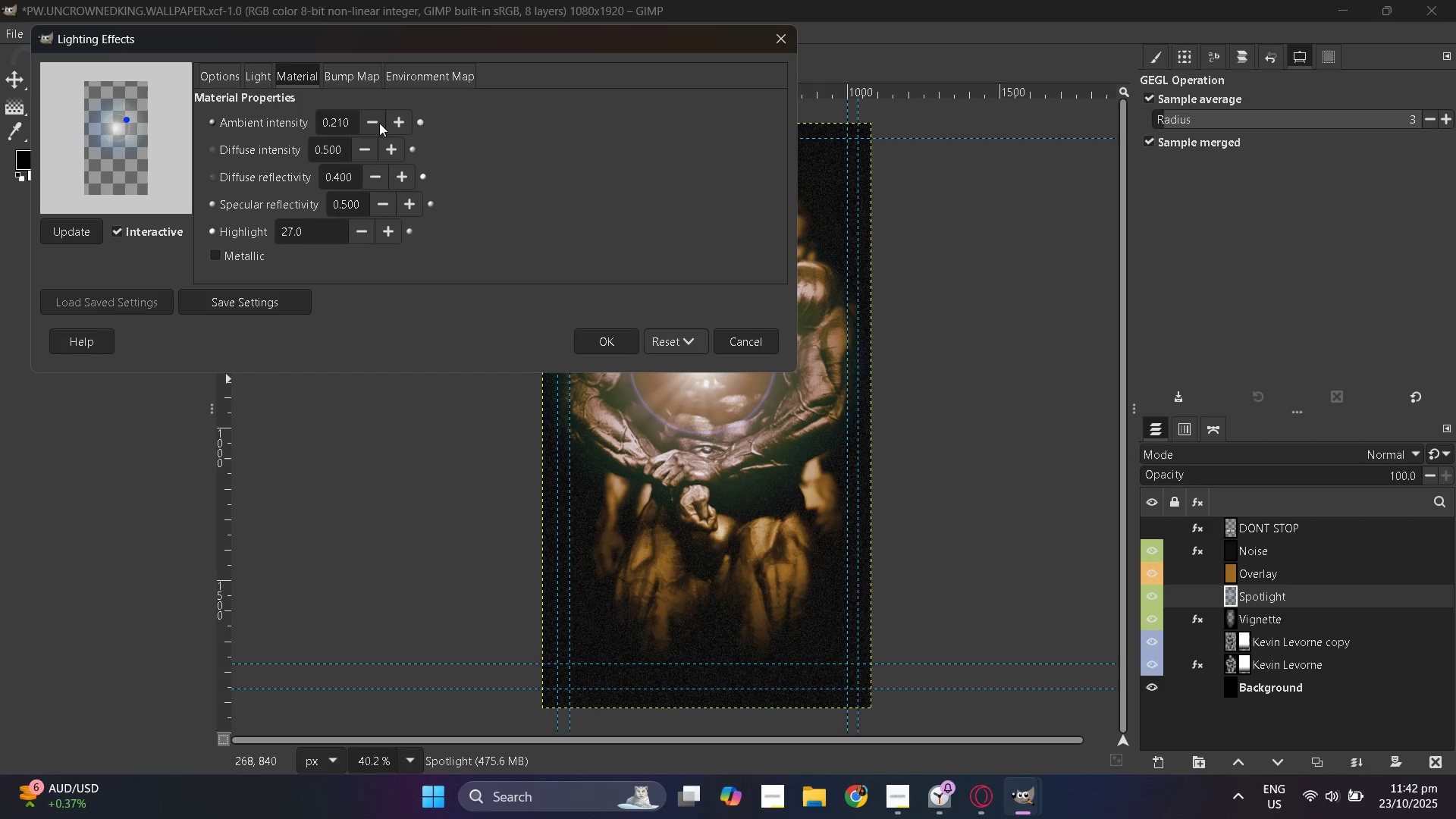 
triple_click([379, 123])
 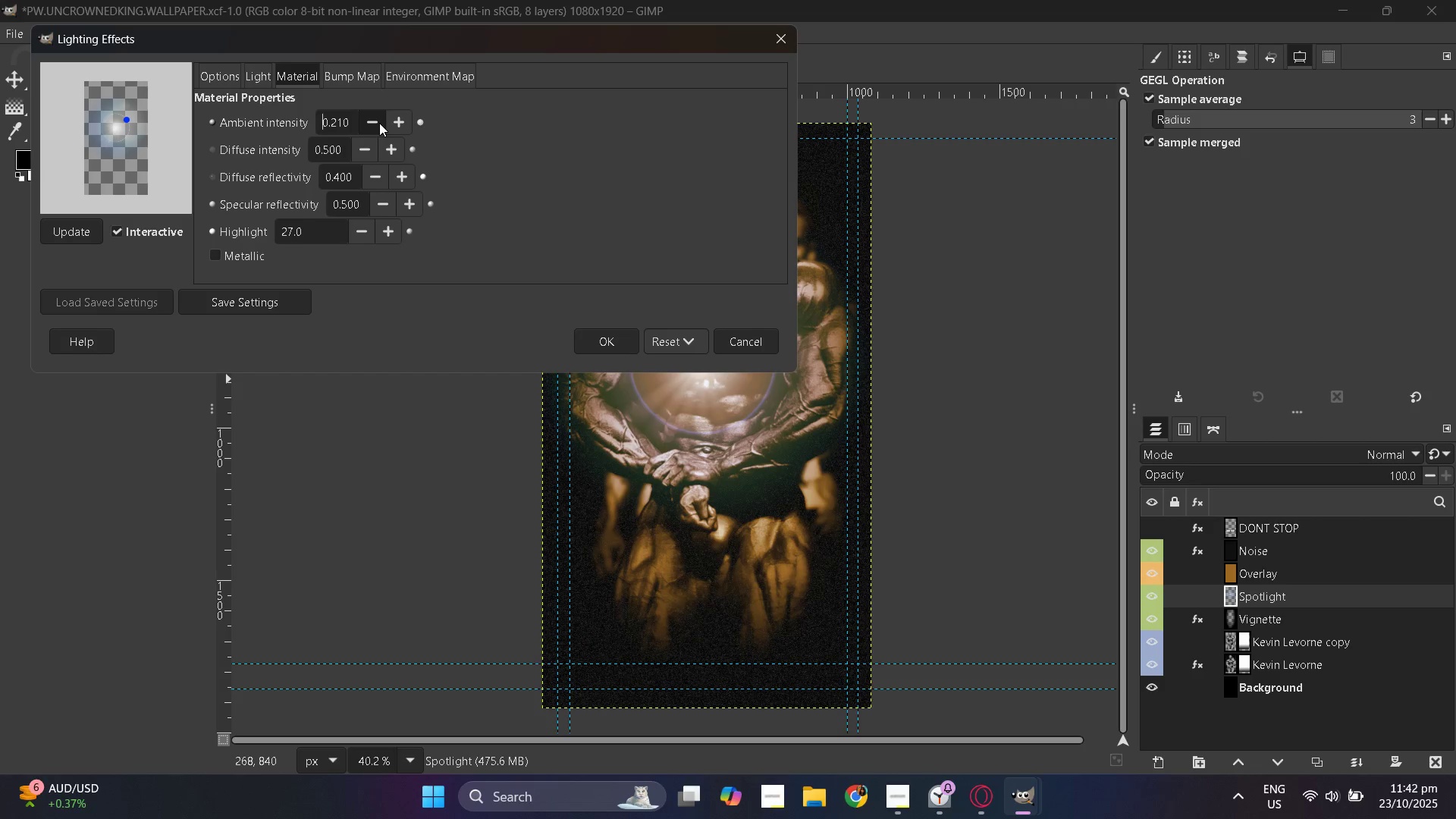 
triple_click([379, 123])
 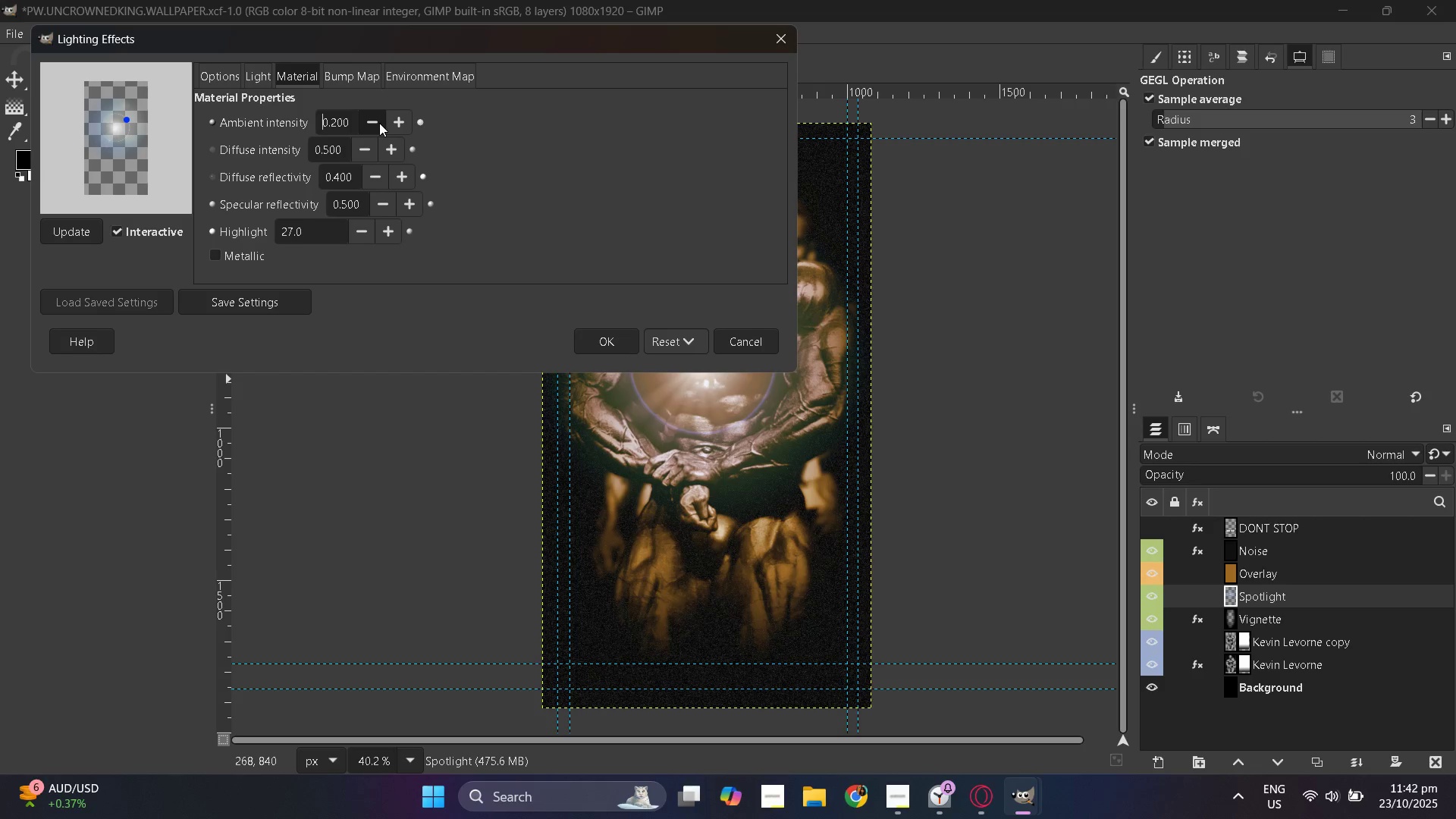 
triple_click([379, 123])
 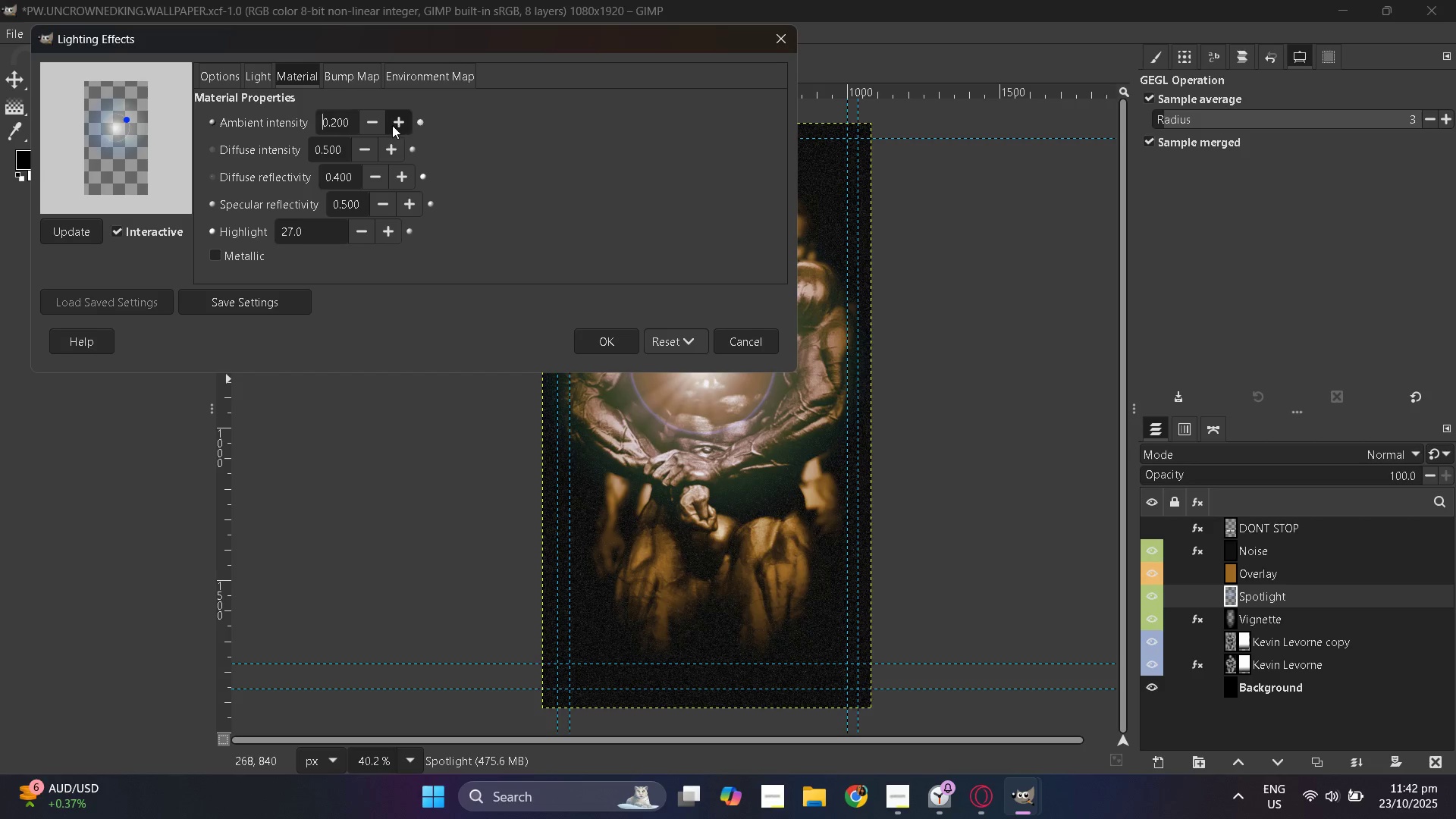 
left_click([384, 125])
 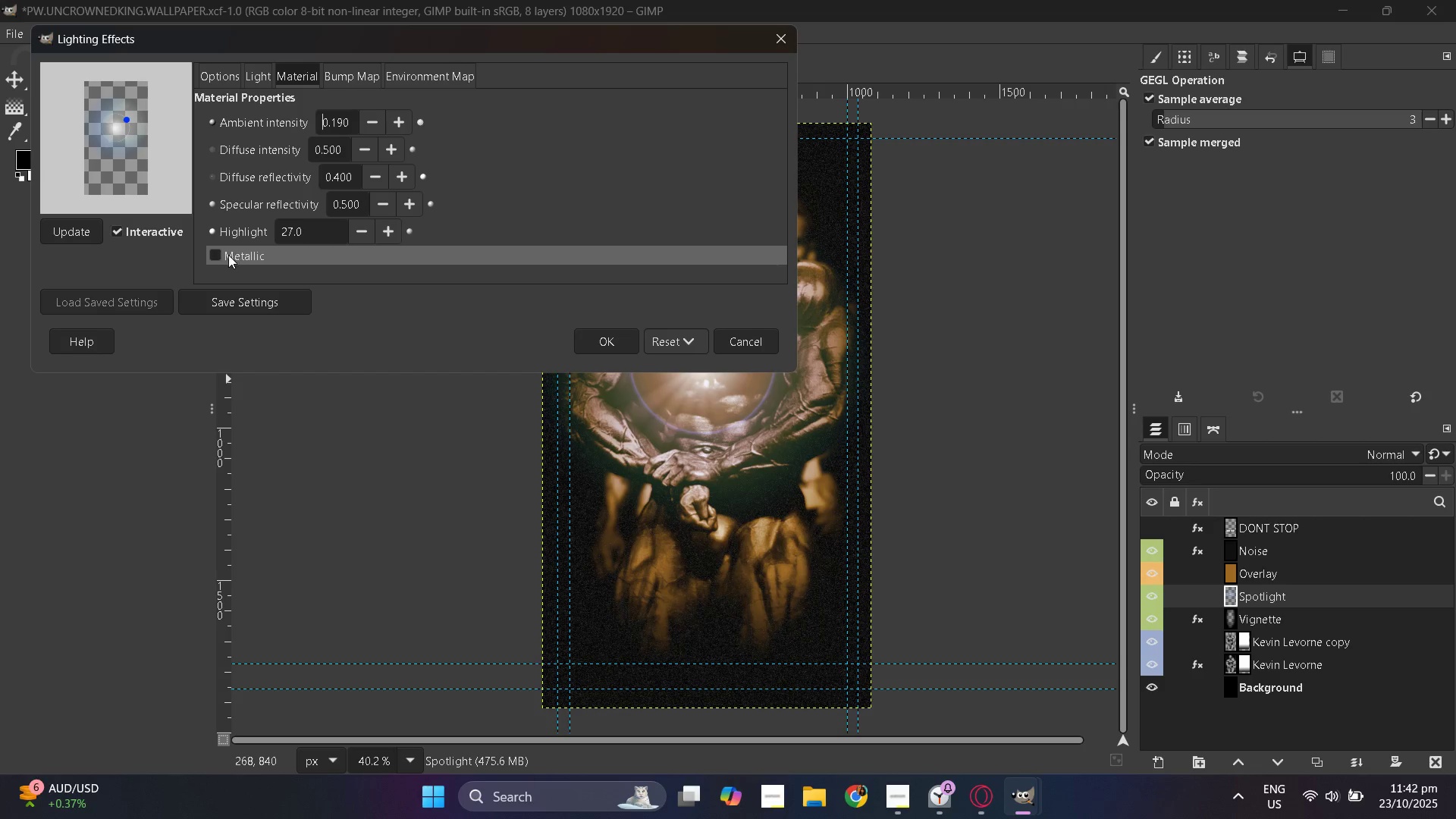 
double_click([214, 256])
 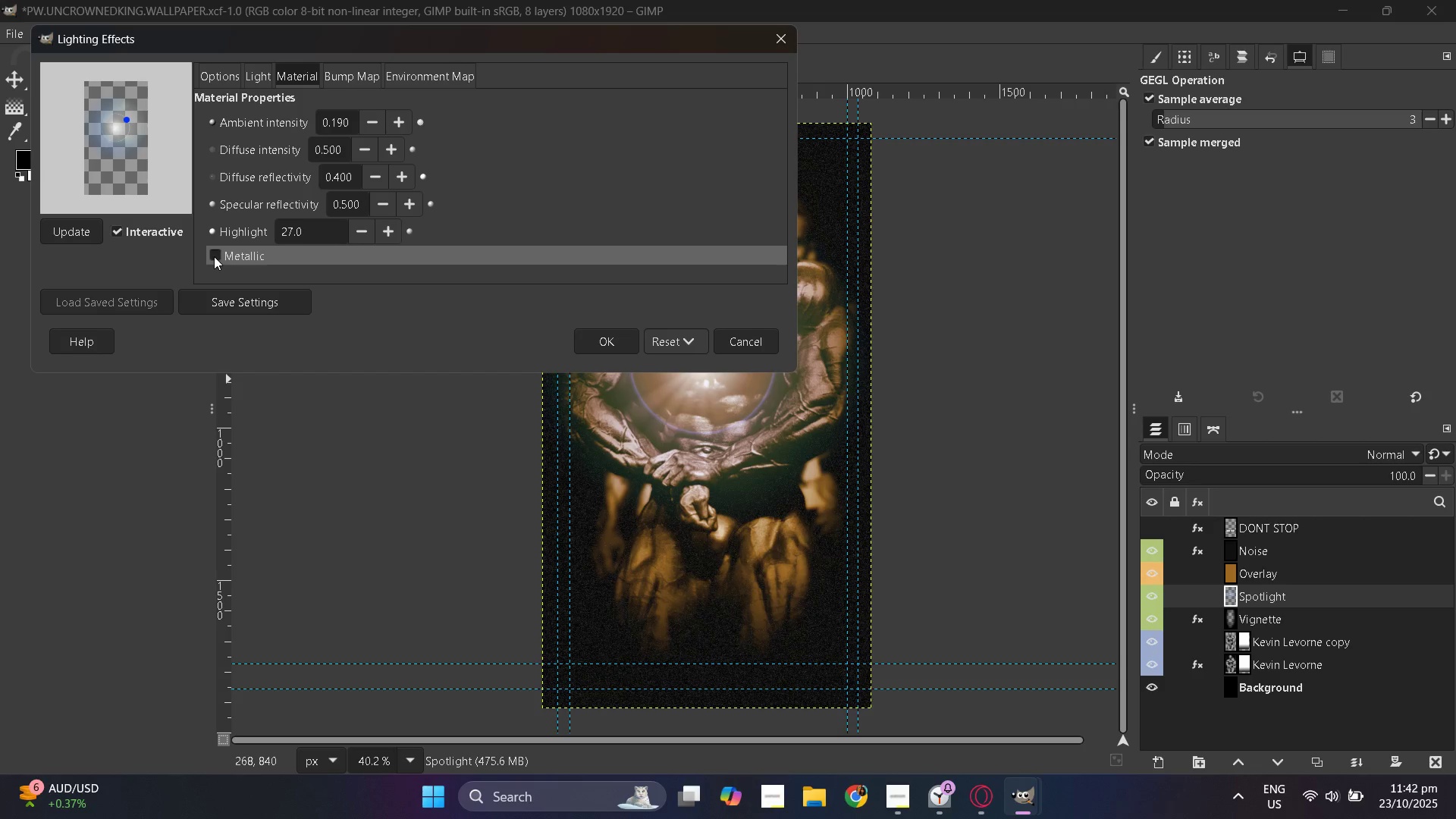 
triple_click([214, 256])
 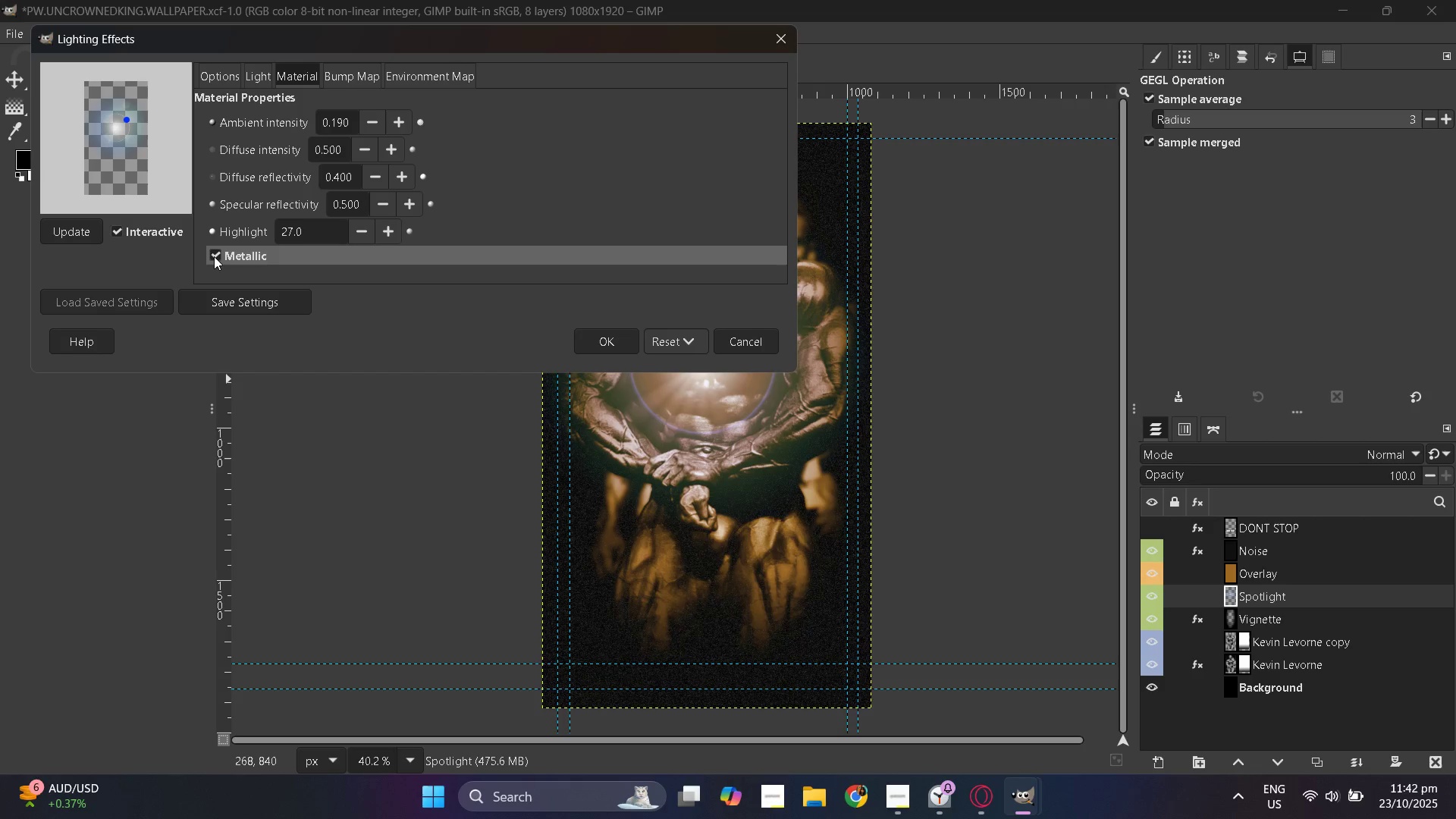 
left_click([214, 256])
 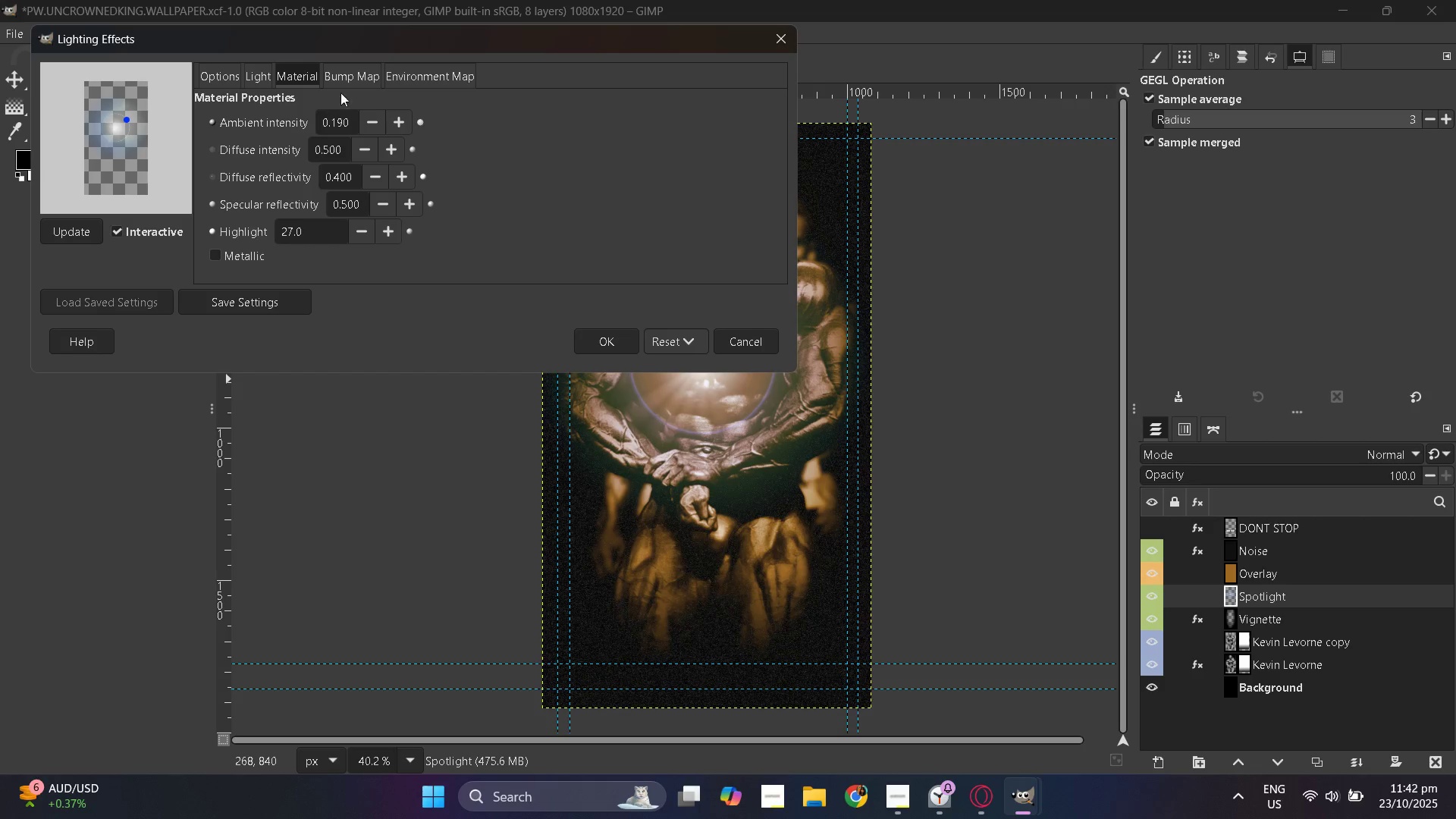 
left_click([351, 83])
 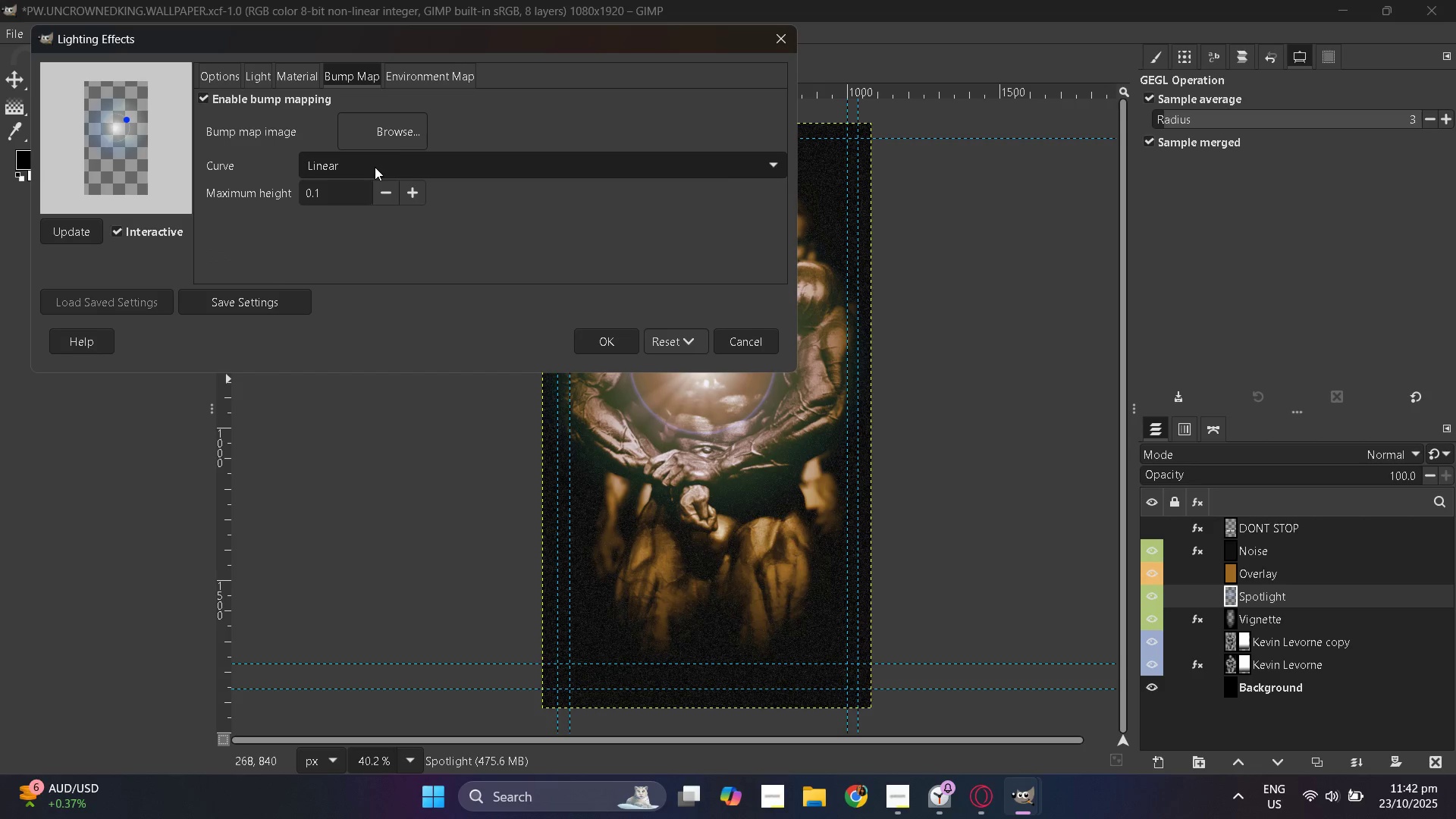 
double_click([375, 168])
 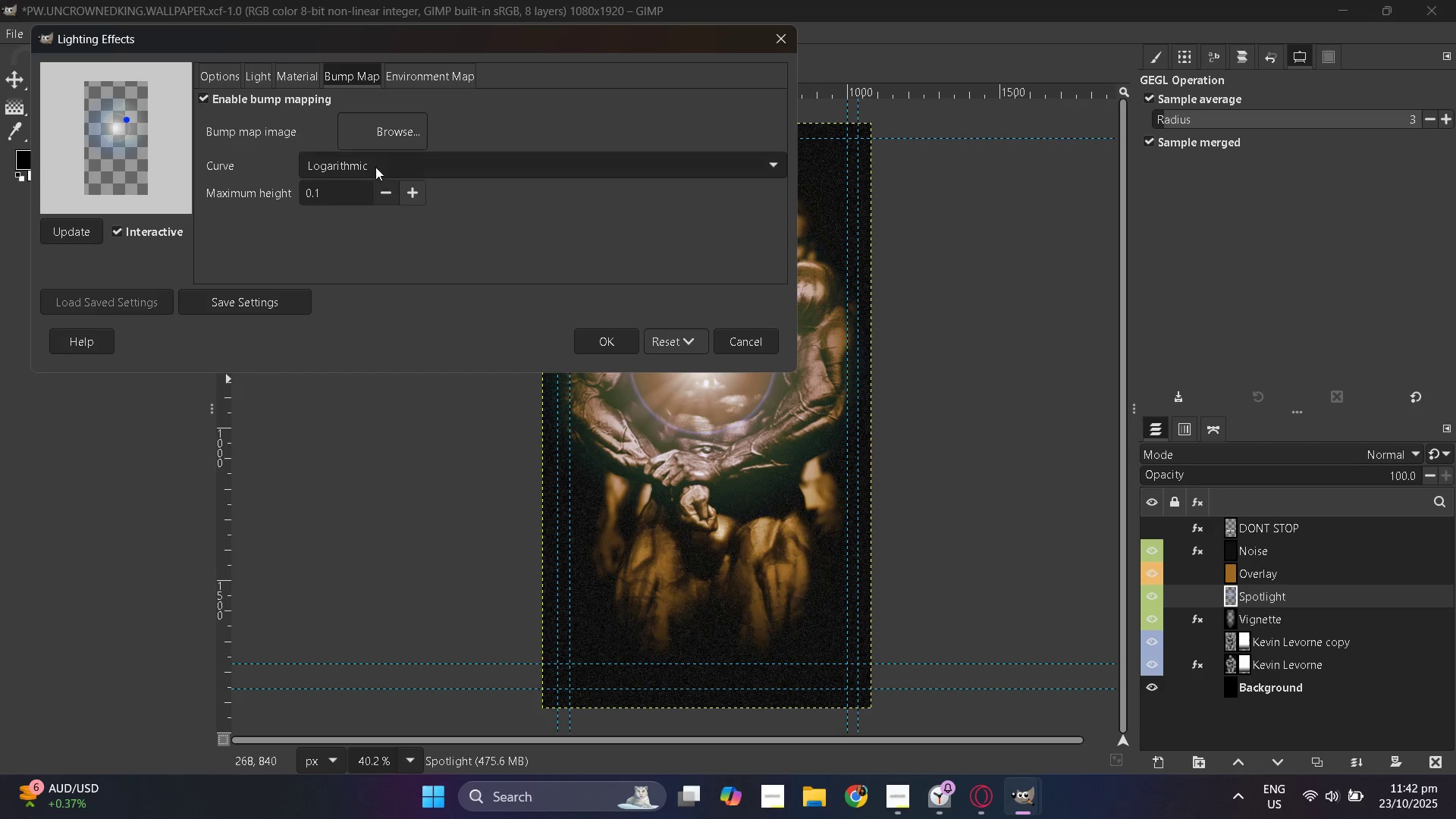 
double_click([375, 165])
 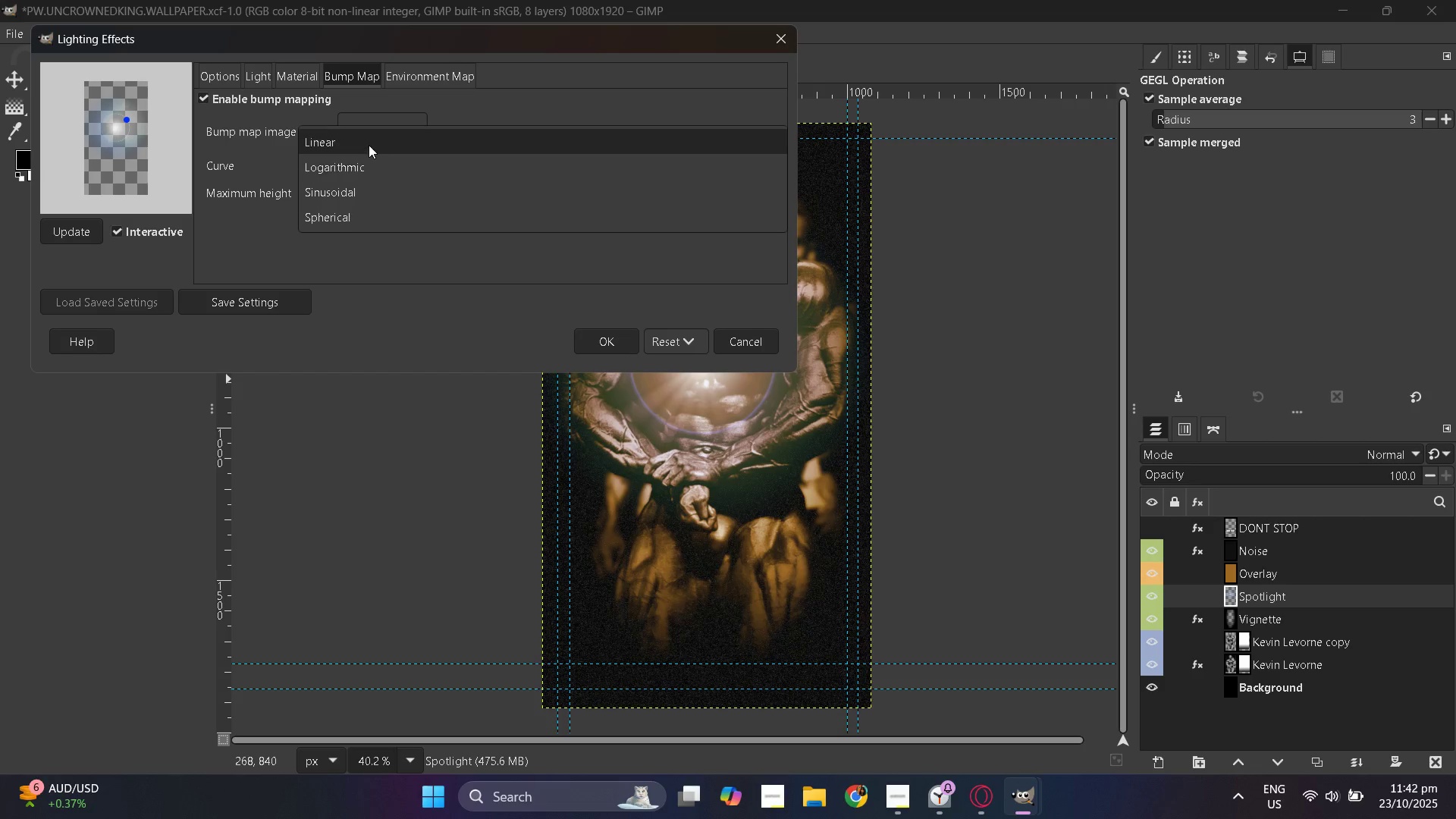 
left_click([369, 145])
 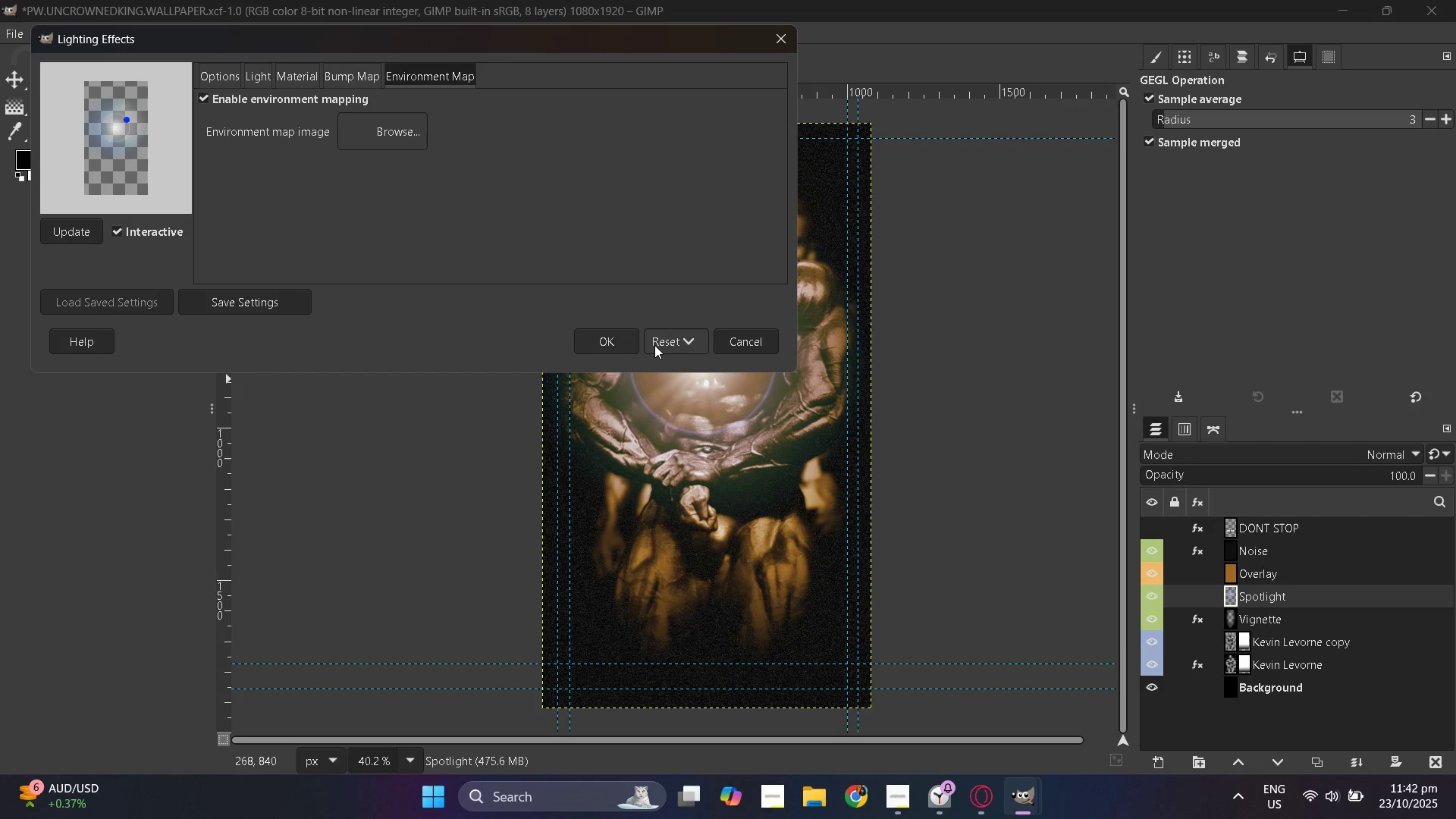 
left_click([610, 341])
 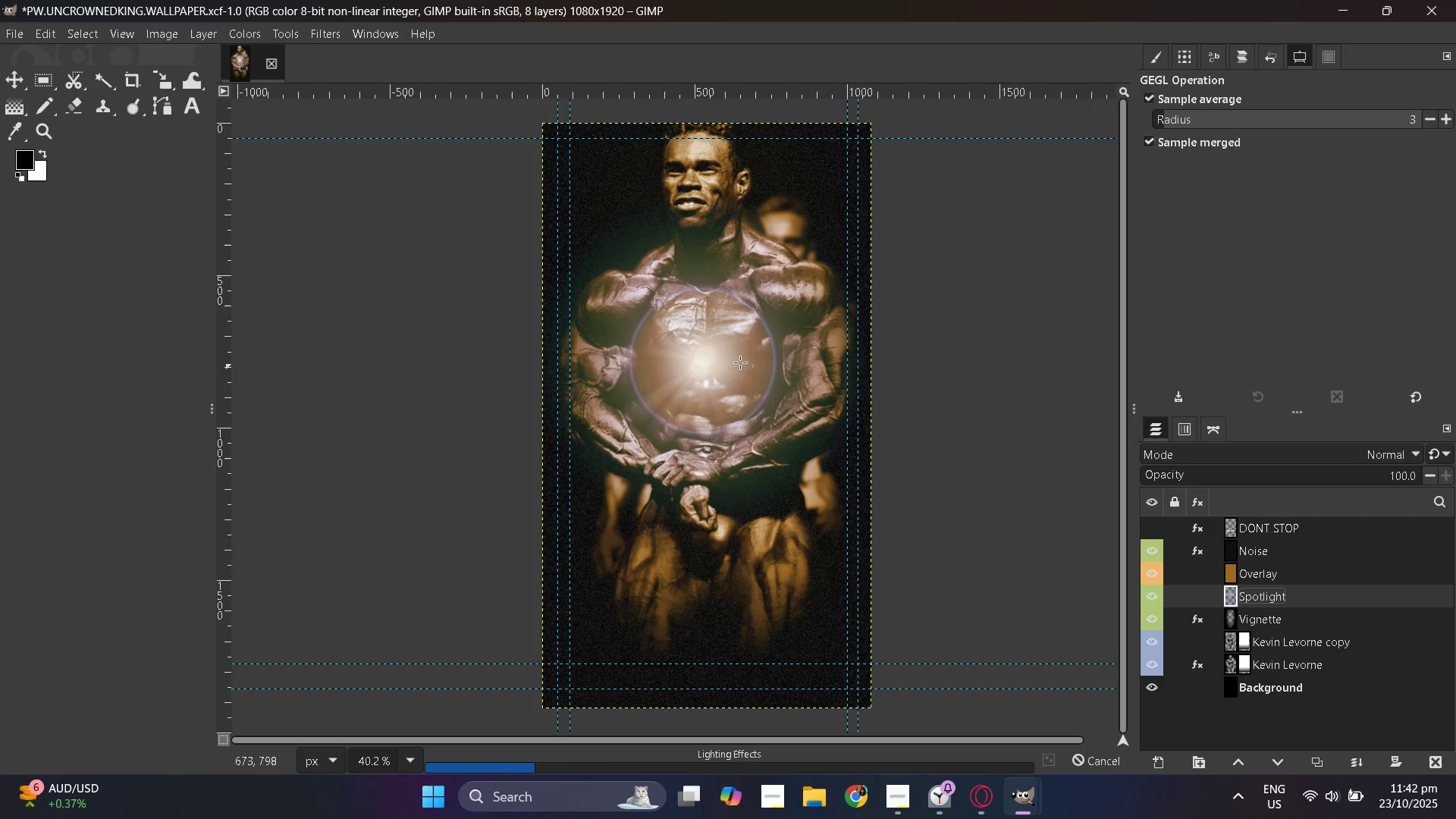 
left_click_drag(start_coordinate=[730, 356], to_coordinate=[726, 351])
 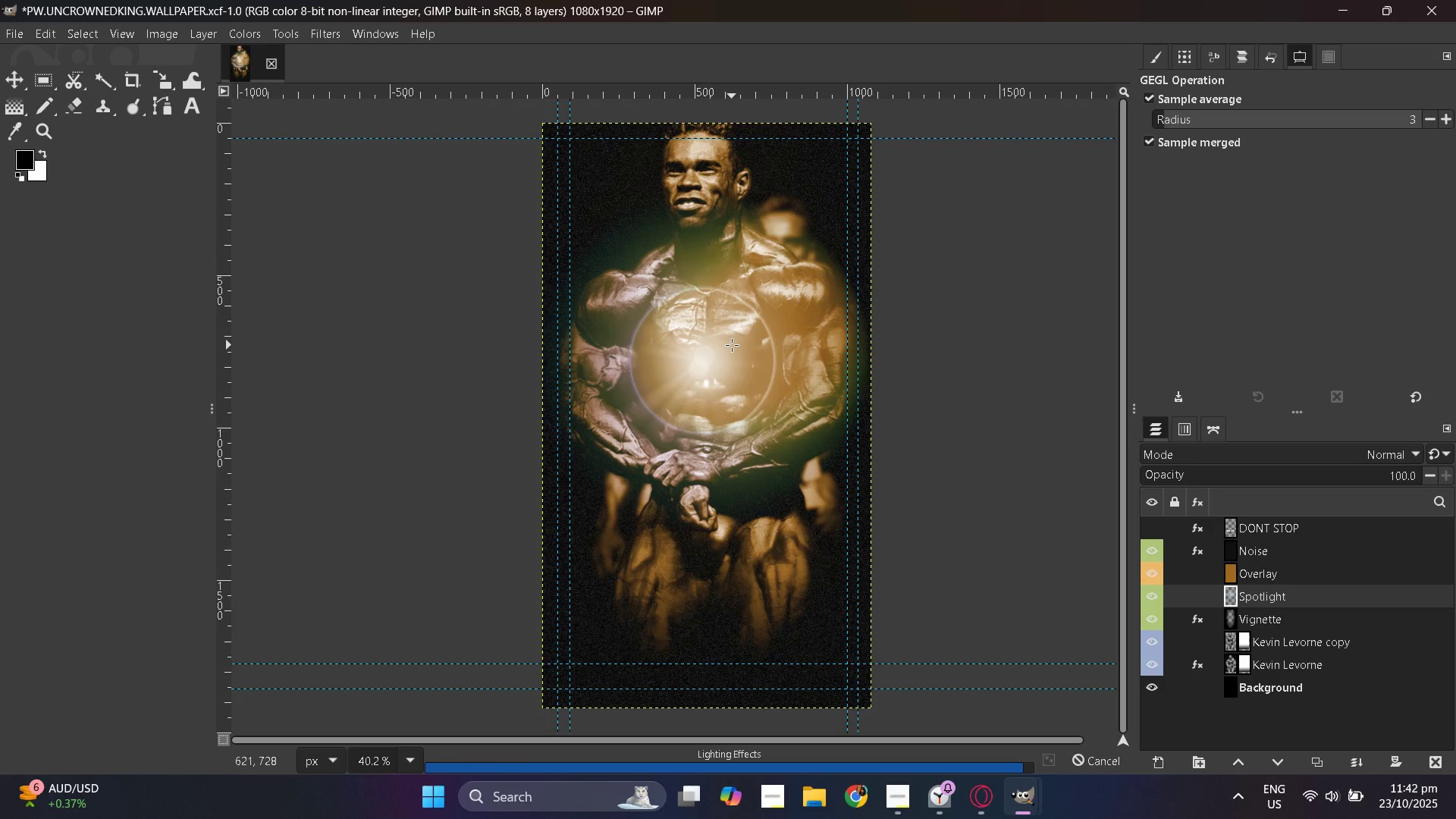 
wait(5.34)
 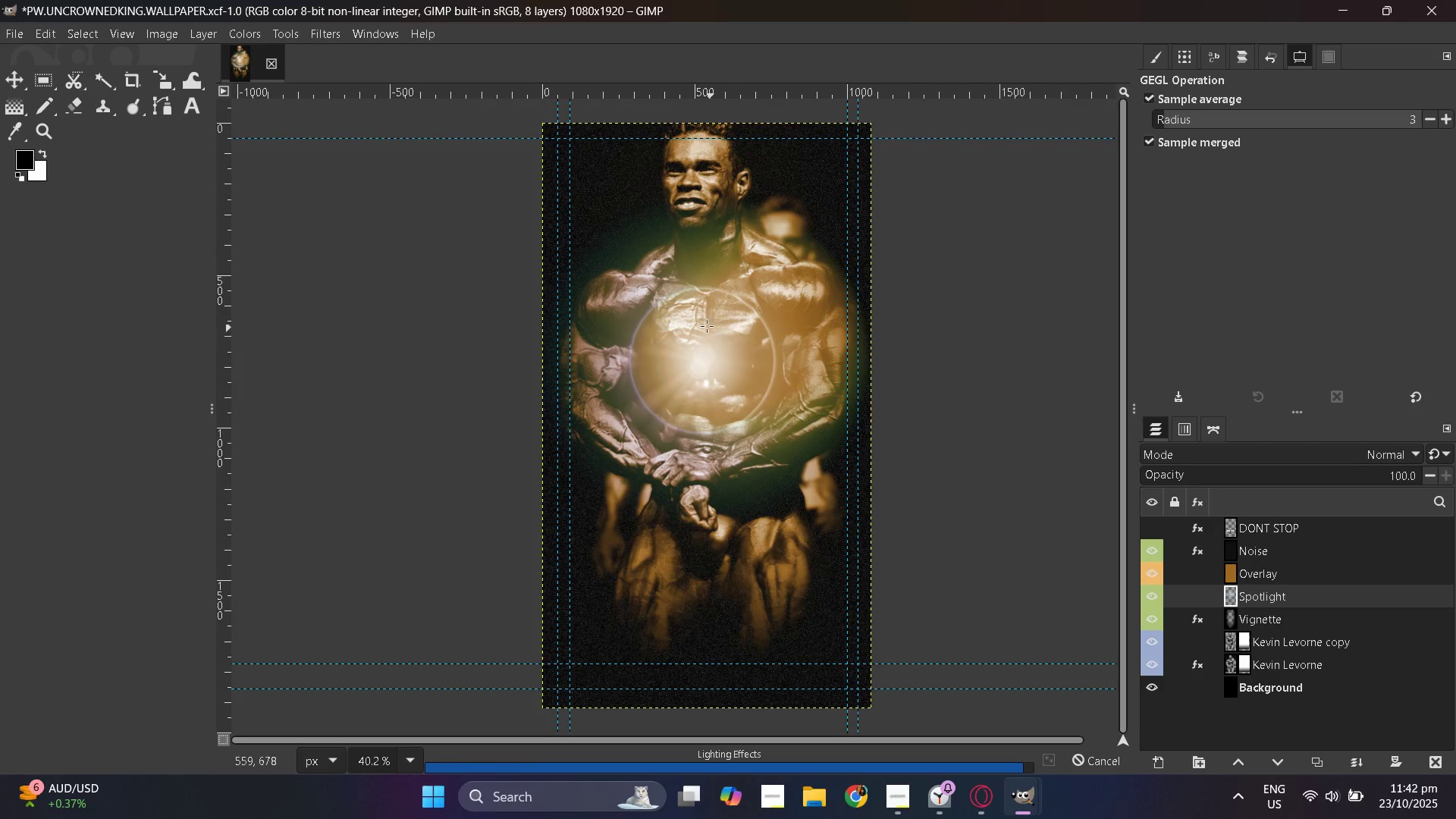 
key(Control+Z)
 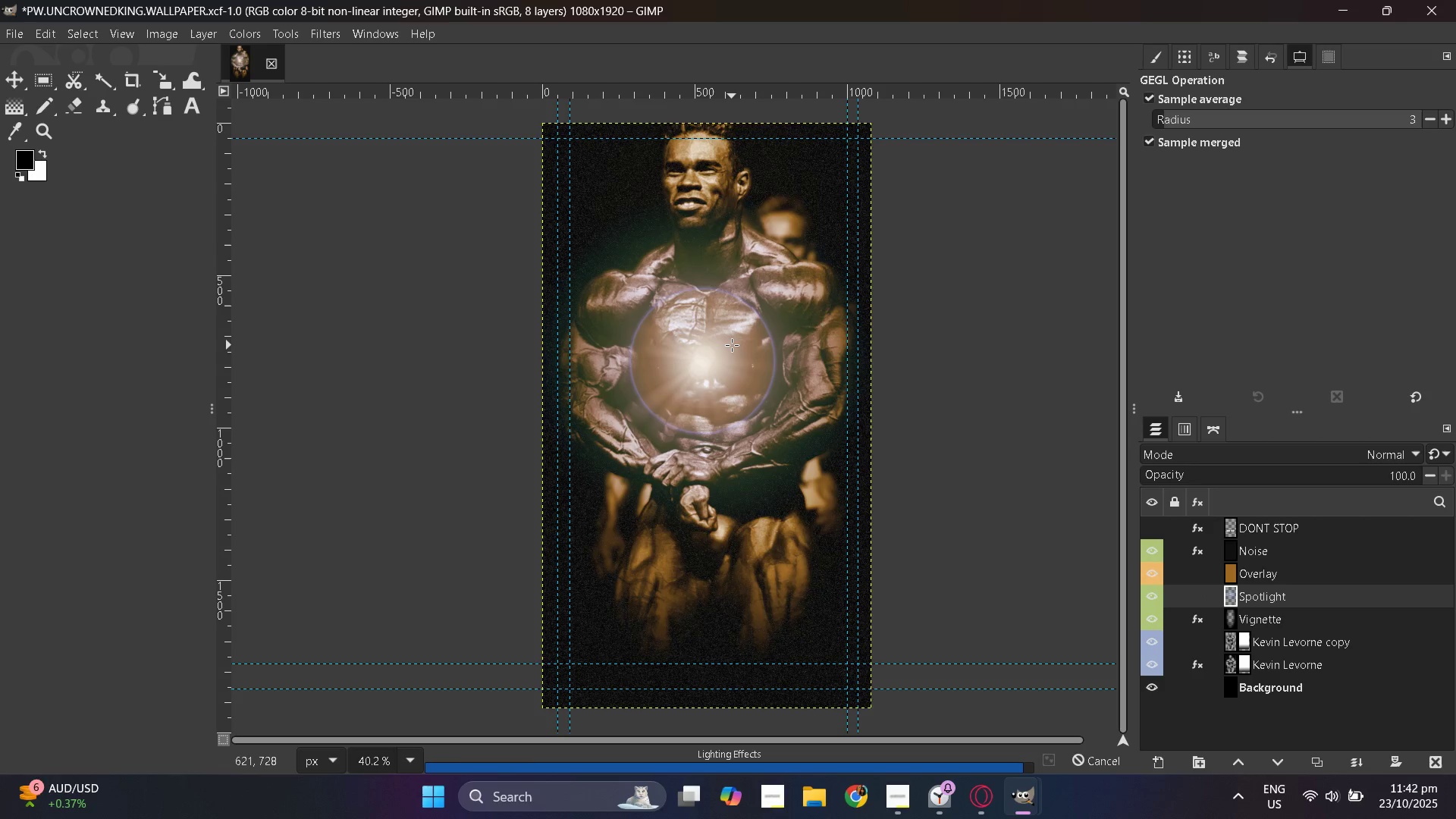 
key(Control+Z)
 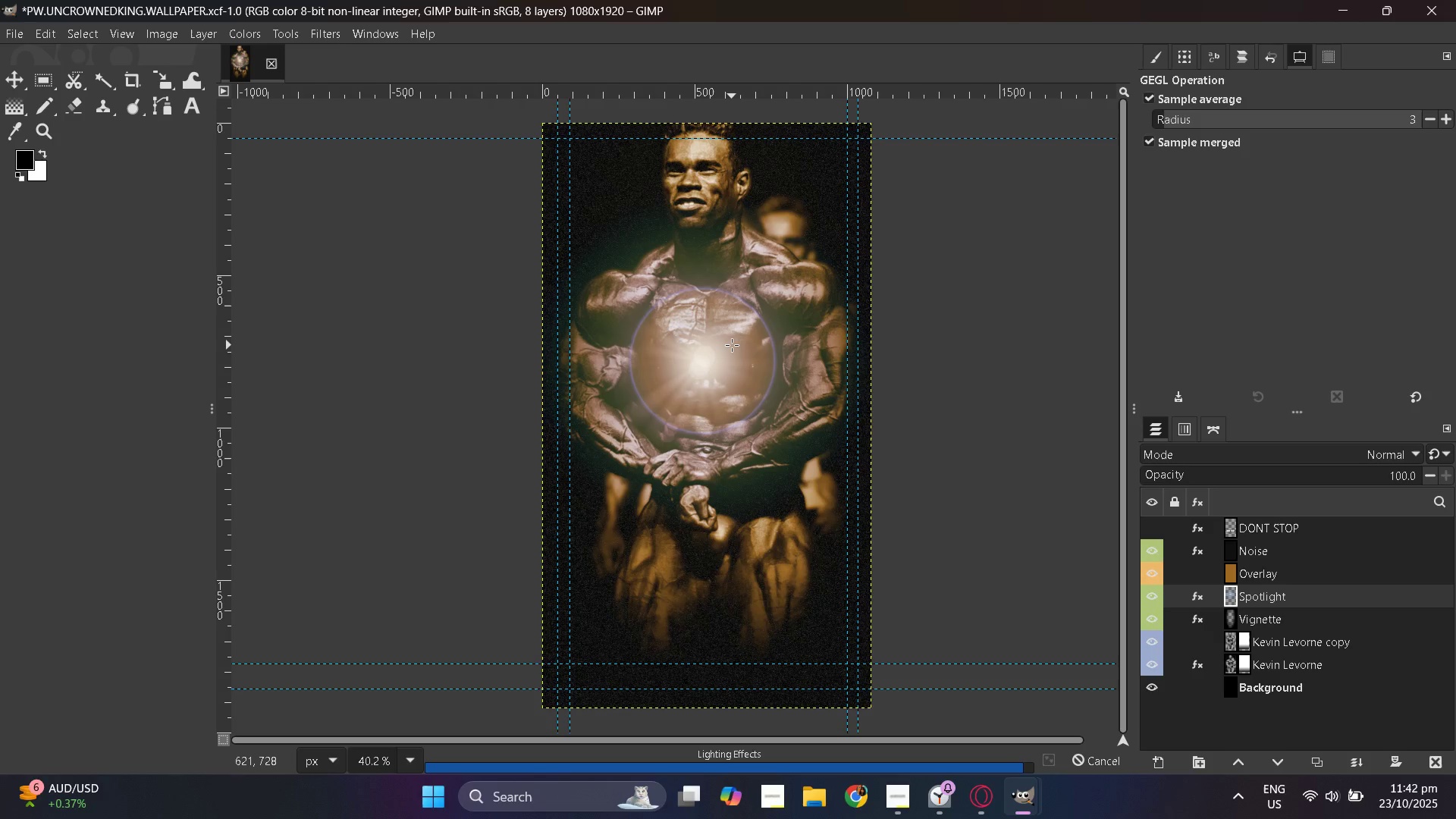 
key(Control+Z)
 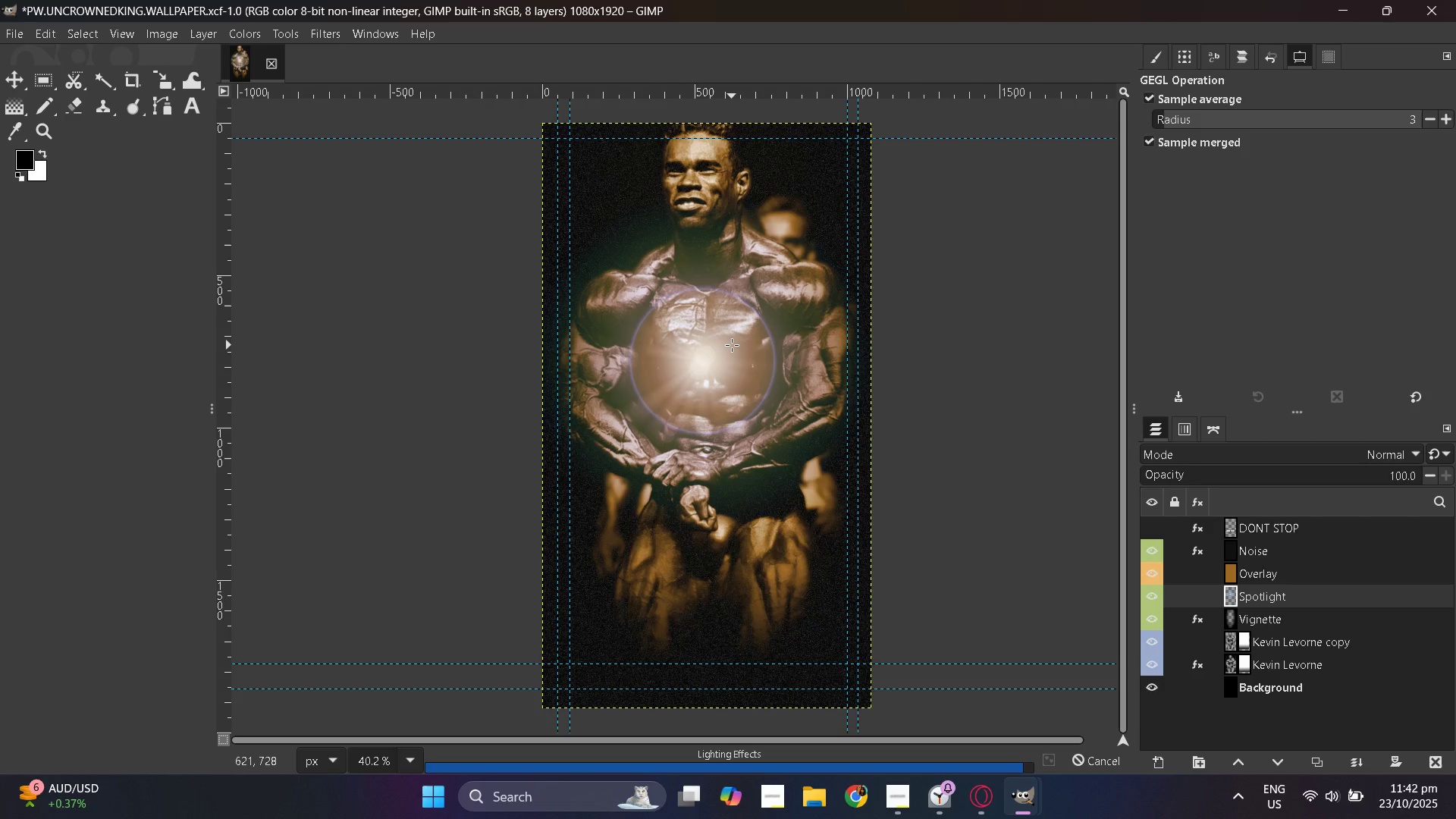 
key(Control+Z)
 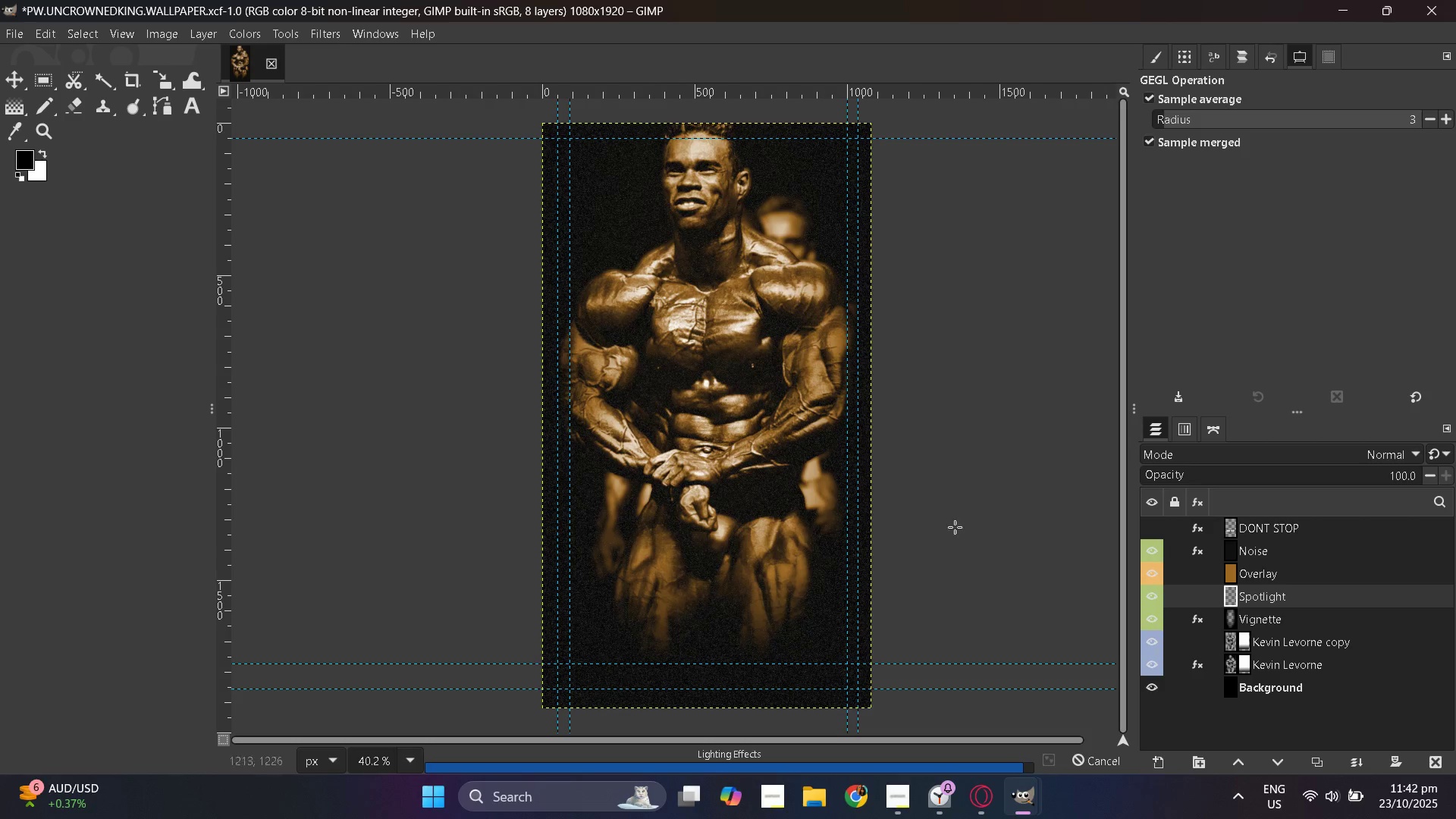 
hold_key(key=ControlLeft, duration=0.42)
scroll: coordinate [755, 497], scroll_direction: up, amount: 2.0
 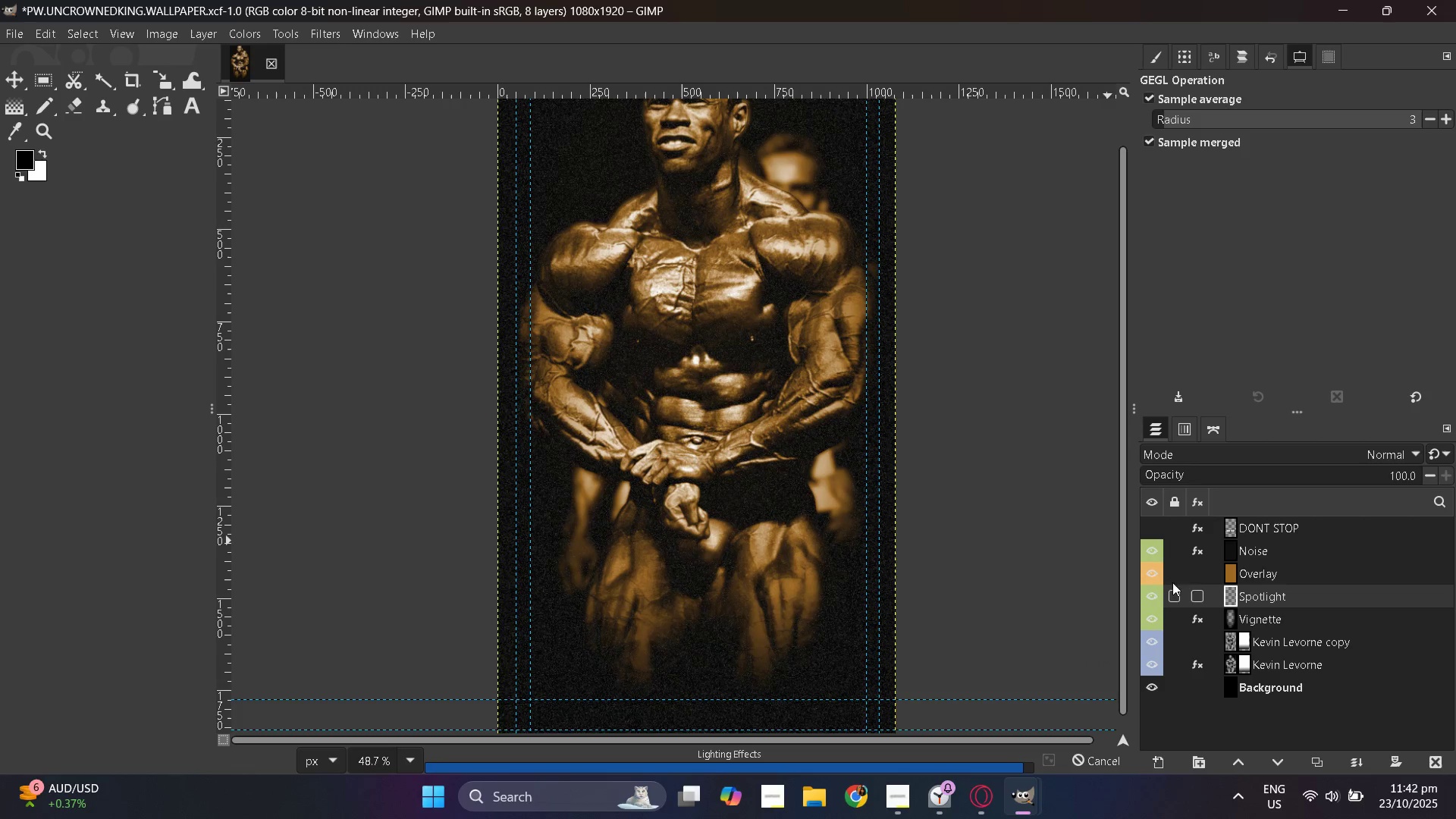 
hold_key(key=ControlLeft, duration=0.66)
scroll: coordinate [637, 452], scroll_direction: down, amount: 1.0
 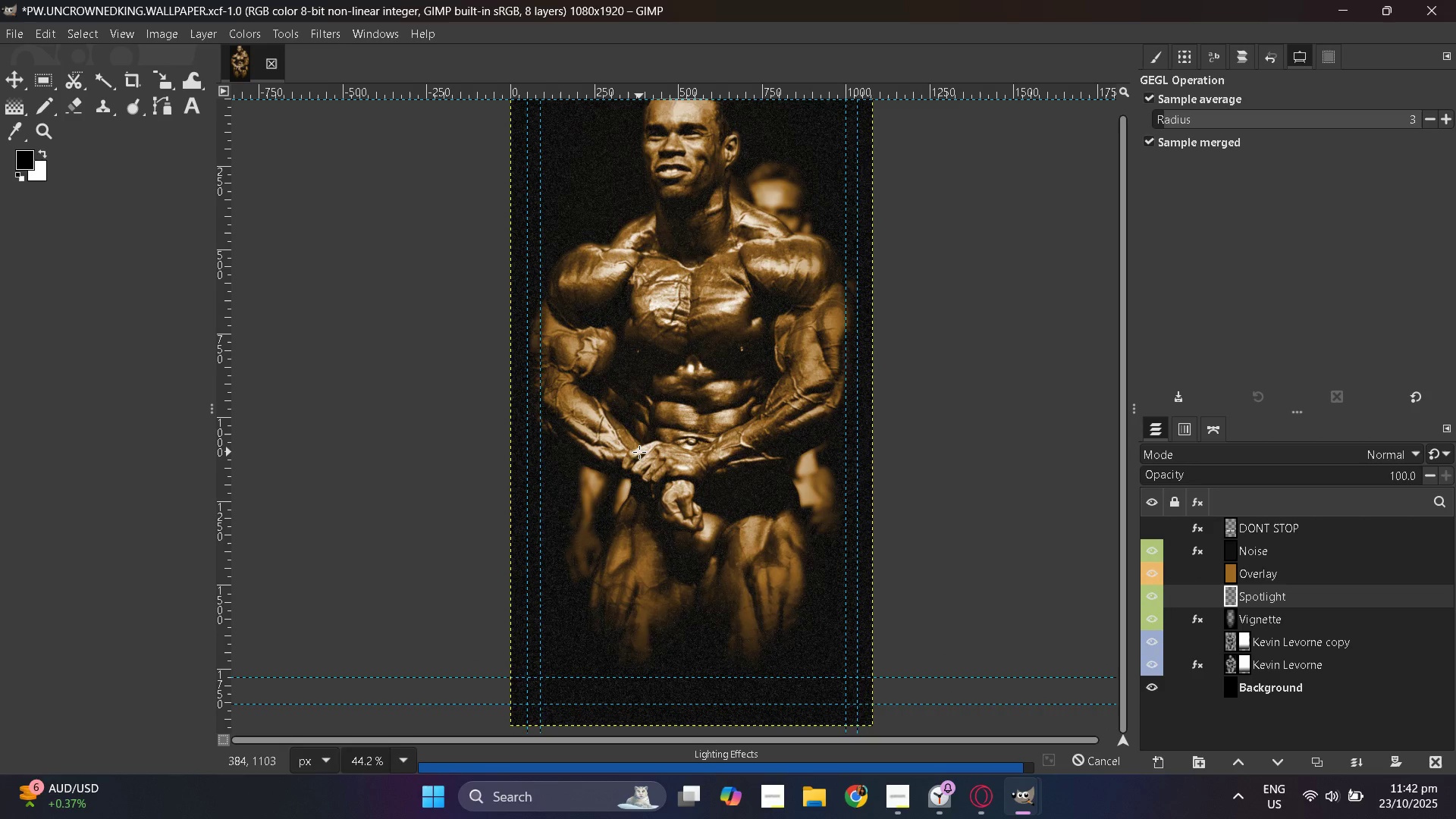 
wait(10.89)
 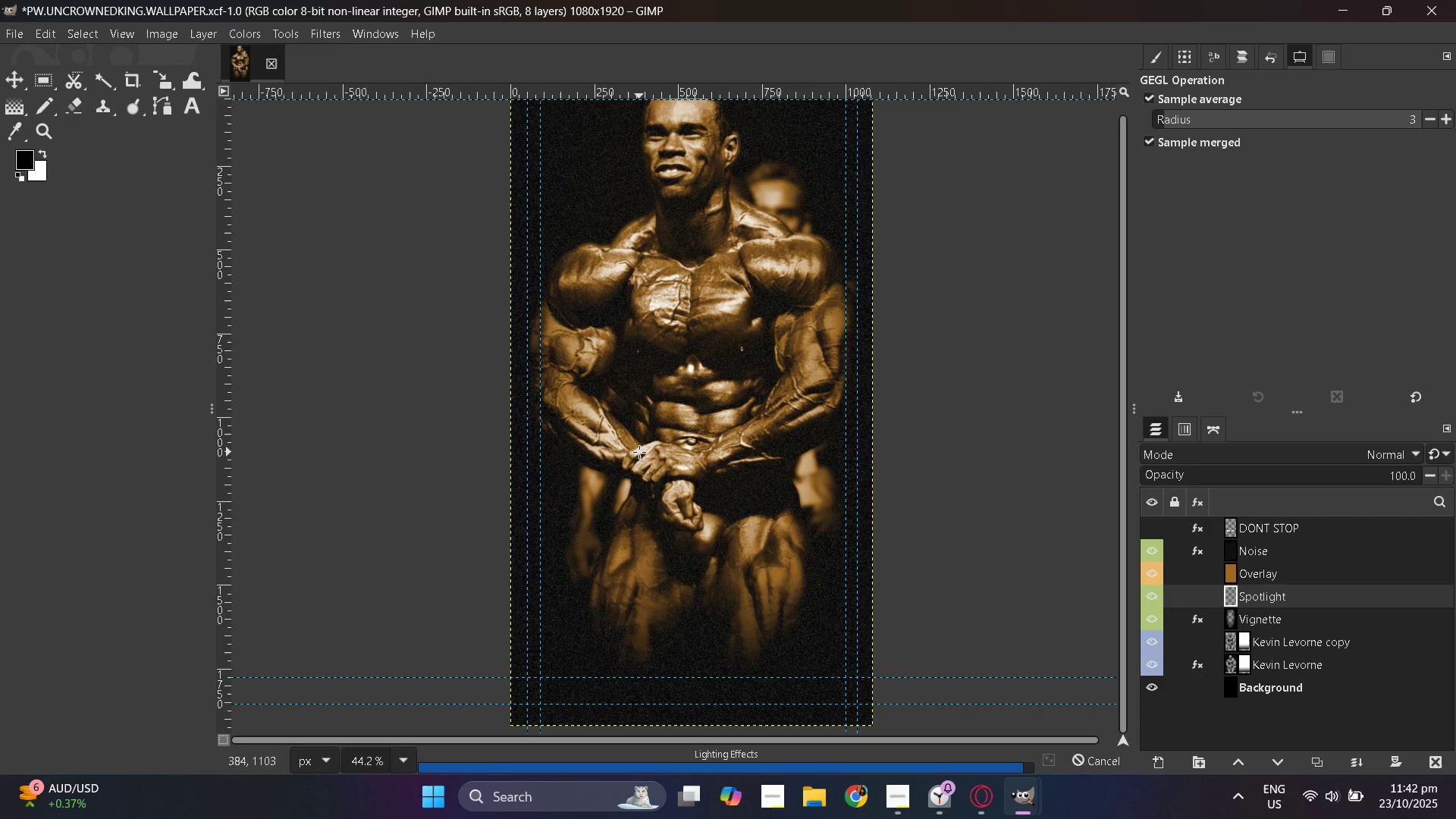 
double_click([1153, 548])
 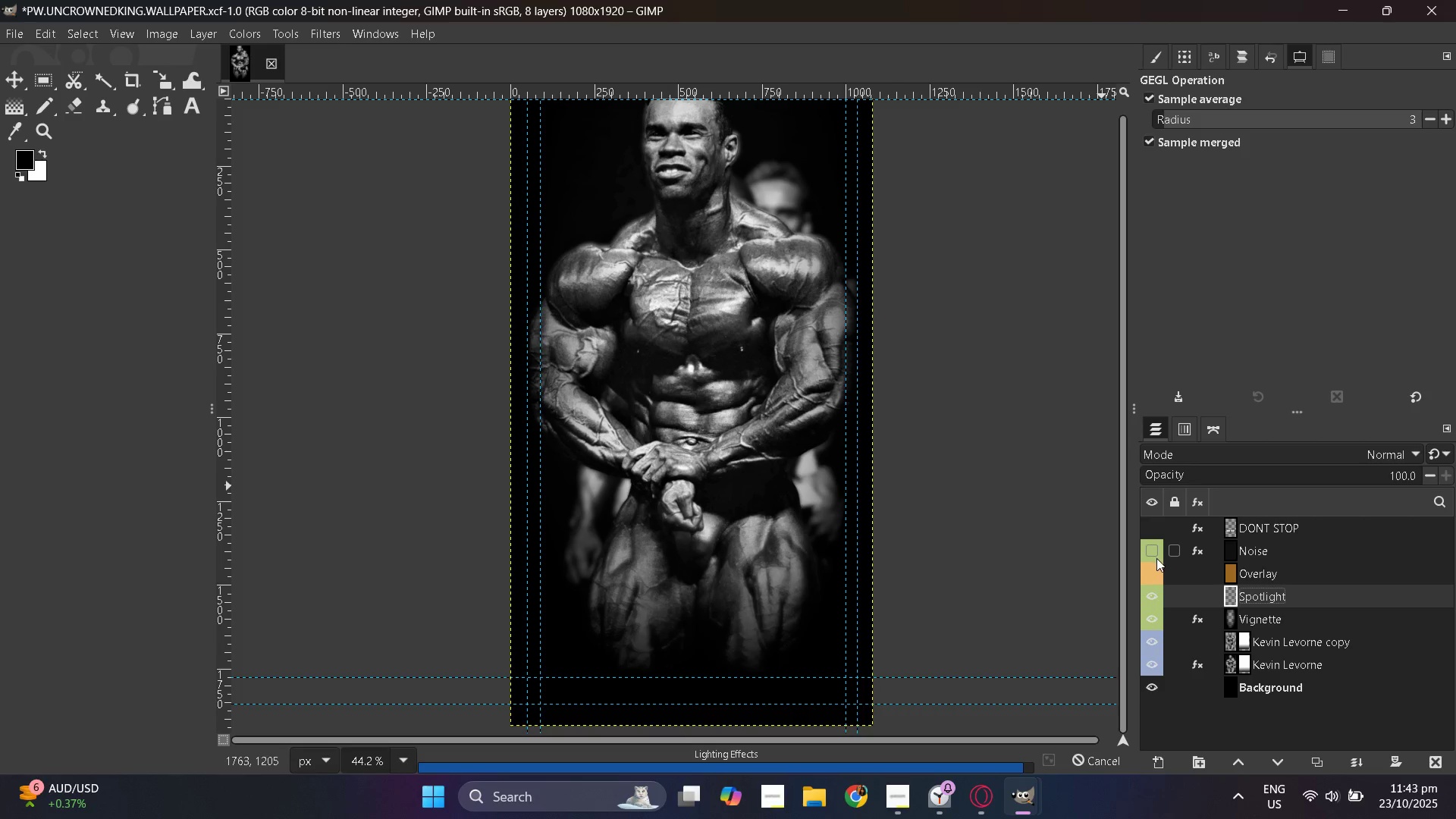 
scroll: coordinate [1170, 561], scroll_direction: up, amount: 1.0
 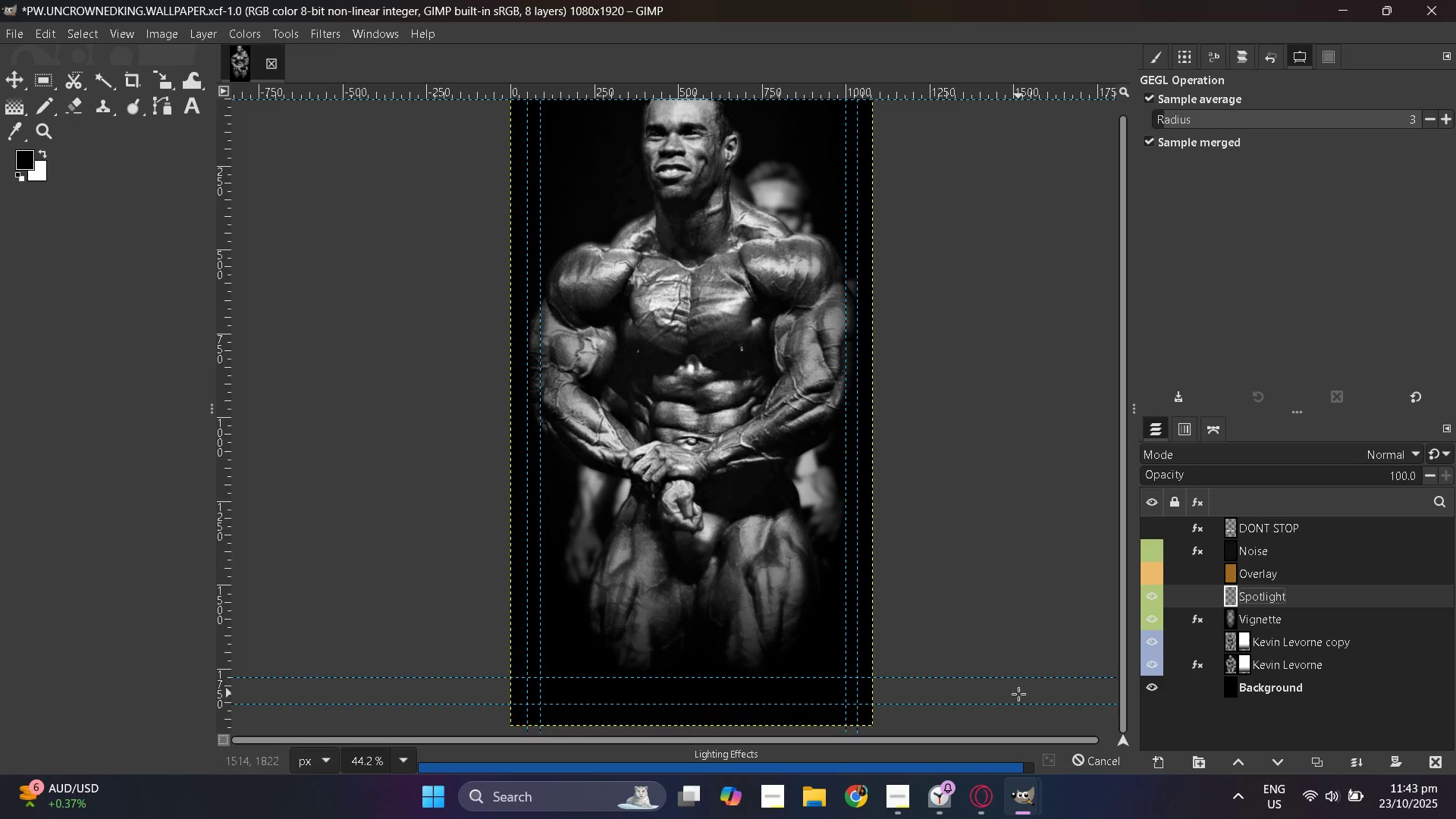 
left_click([1096, 760])
 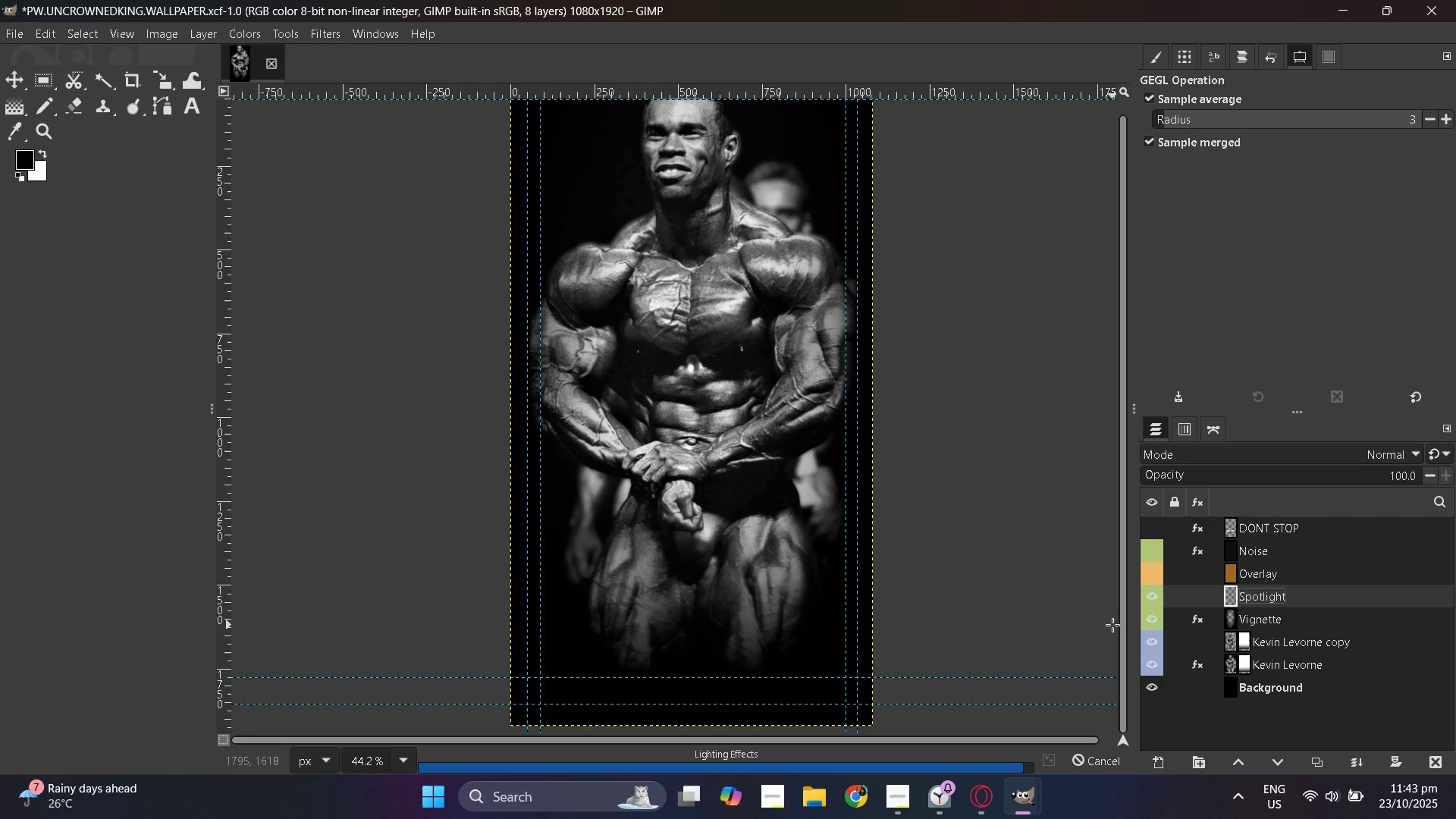 
wait(17.02)
 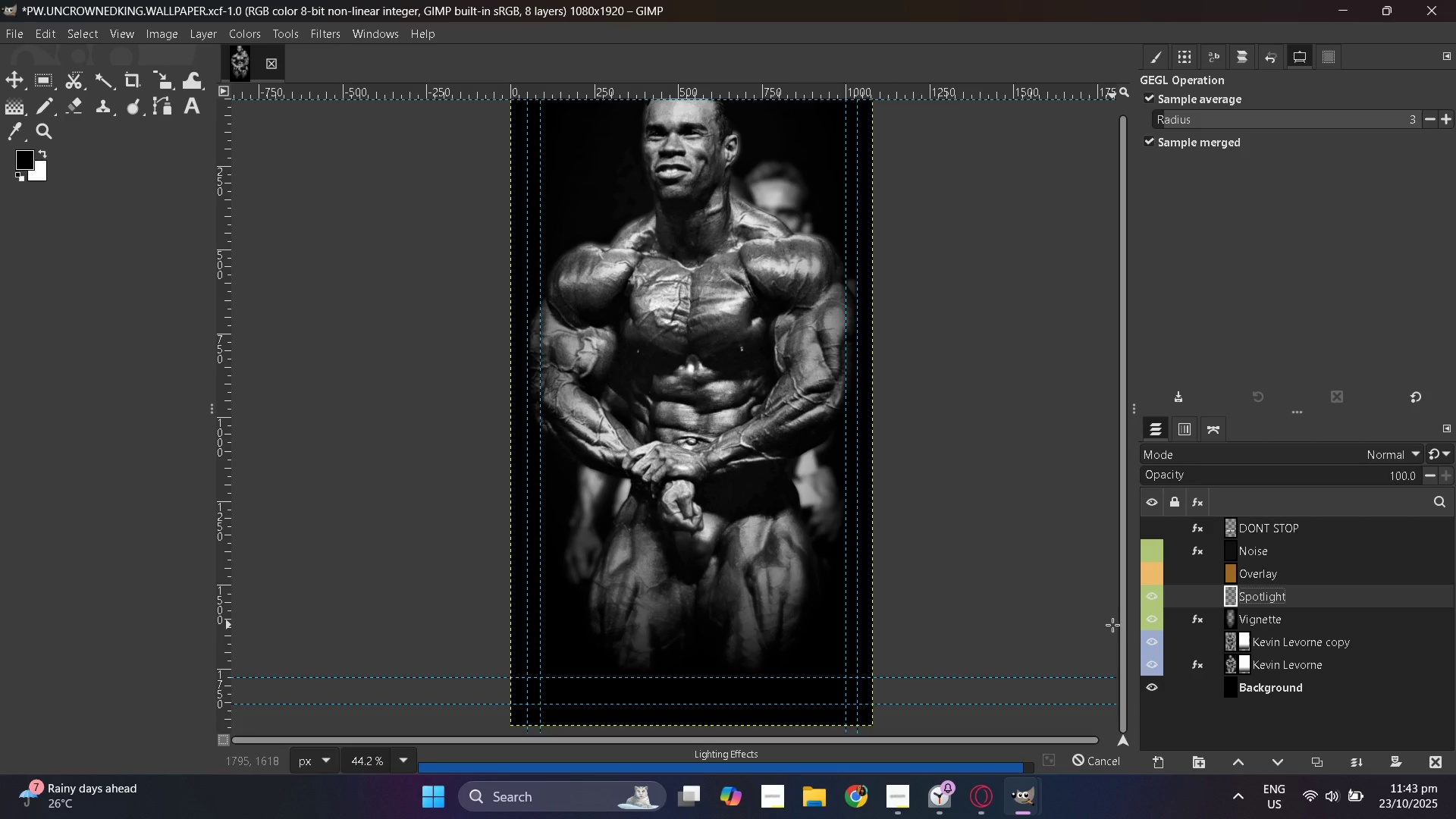 
key(Control+Z)
 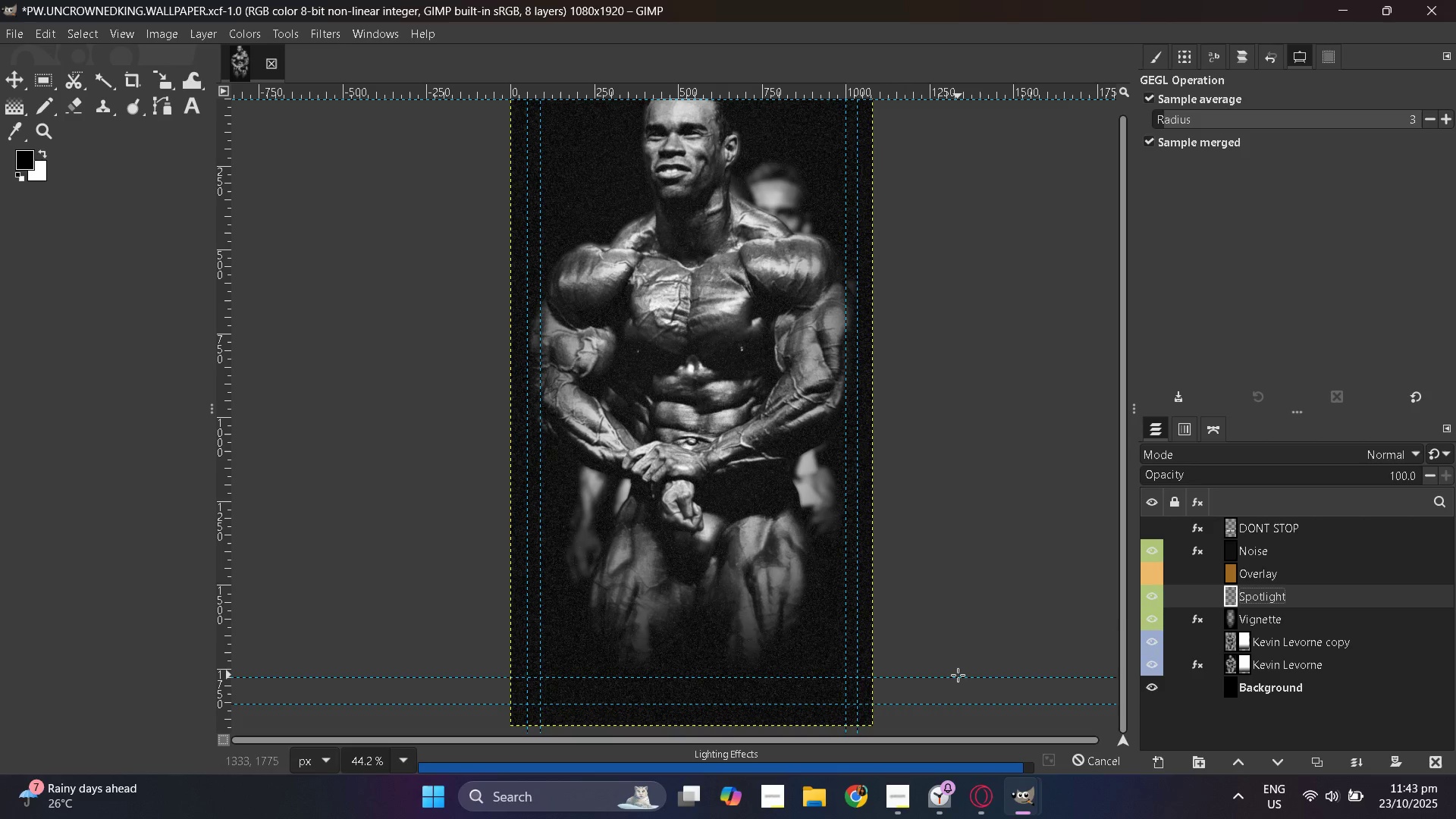 
key(Control+Z)
 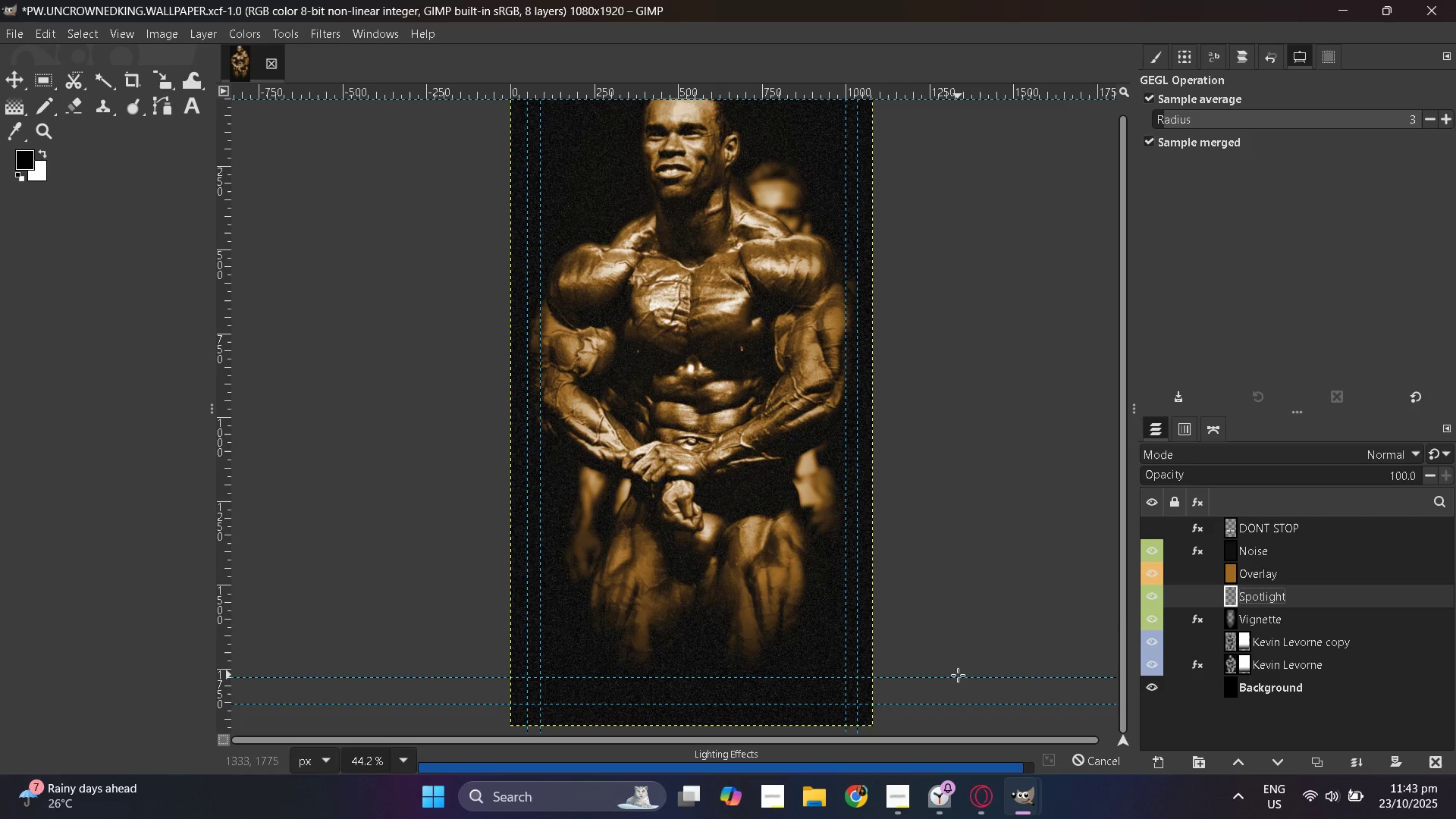 
key(Control+Z)
 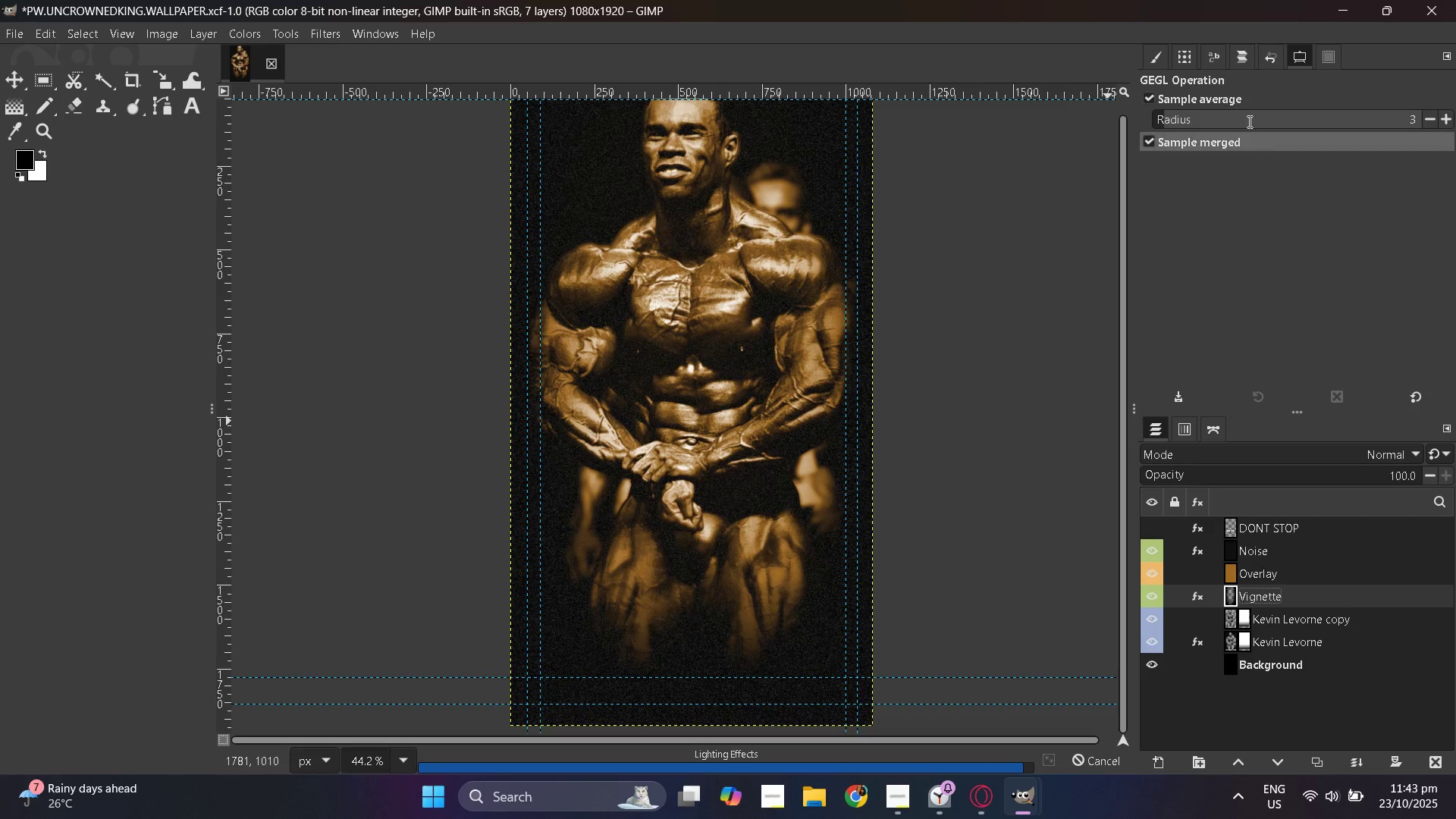 
left_click([1263, 55])
 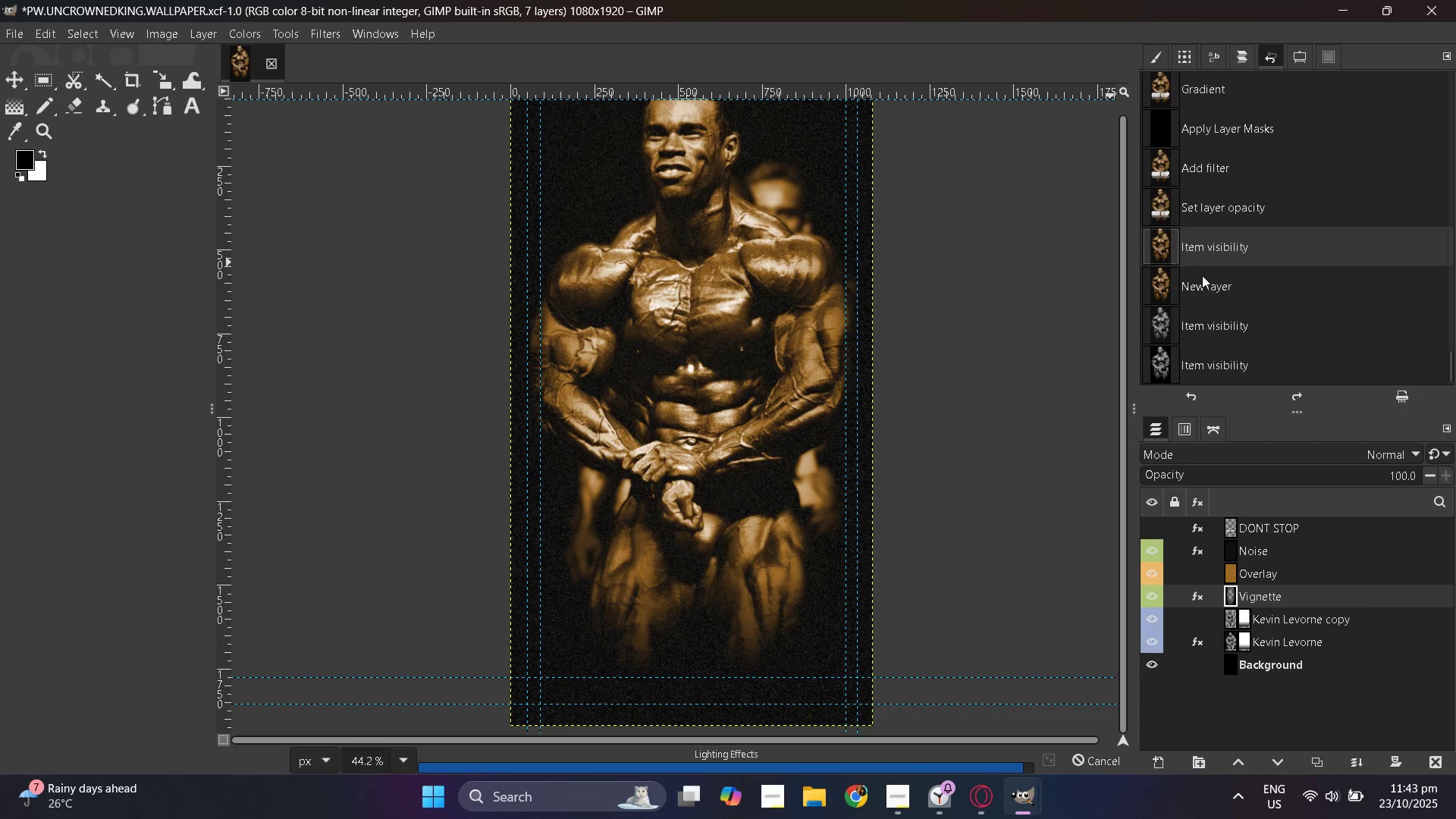 
wait(5.12)
 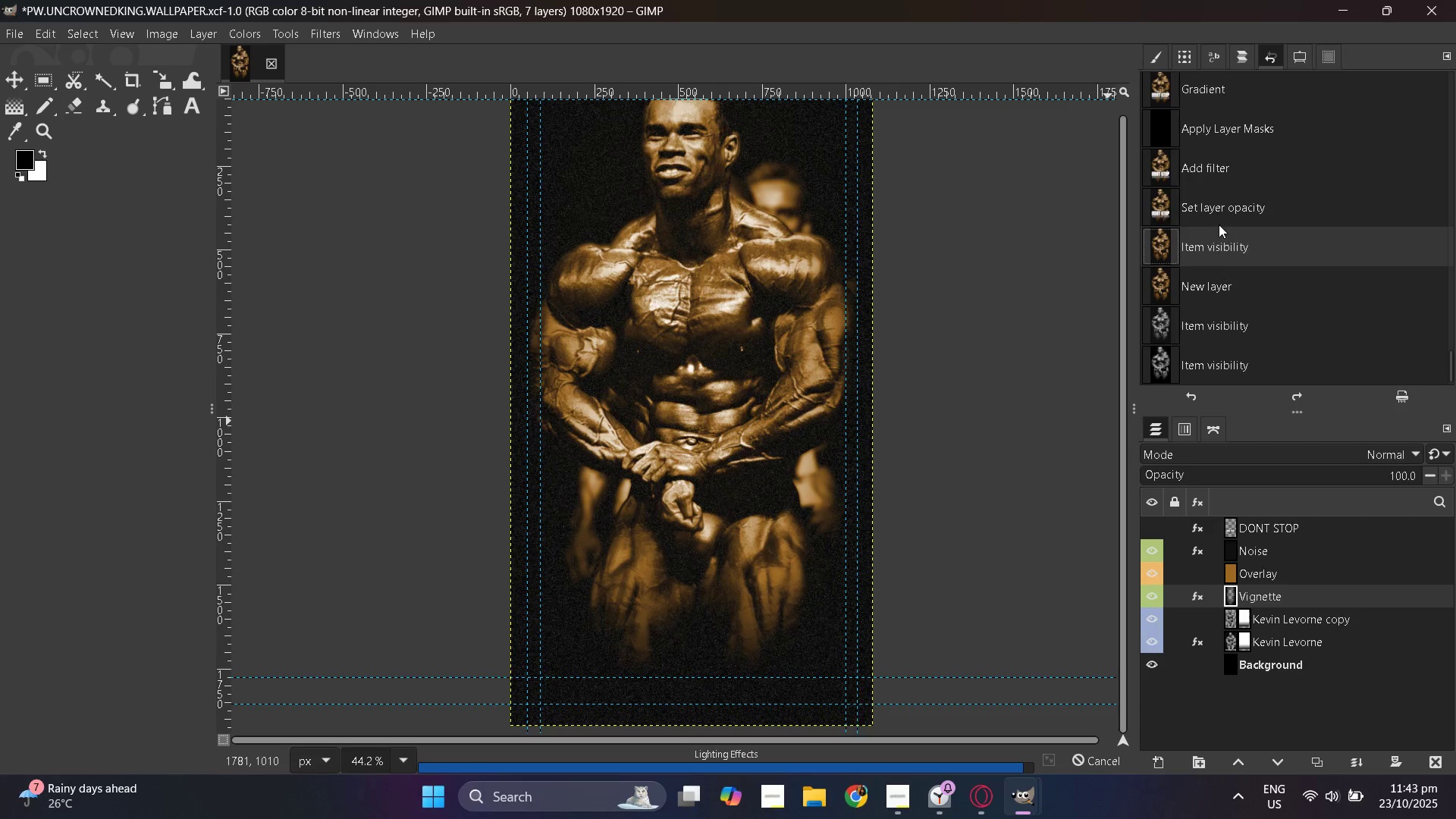 
left_click([1203, 291])
 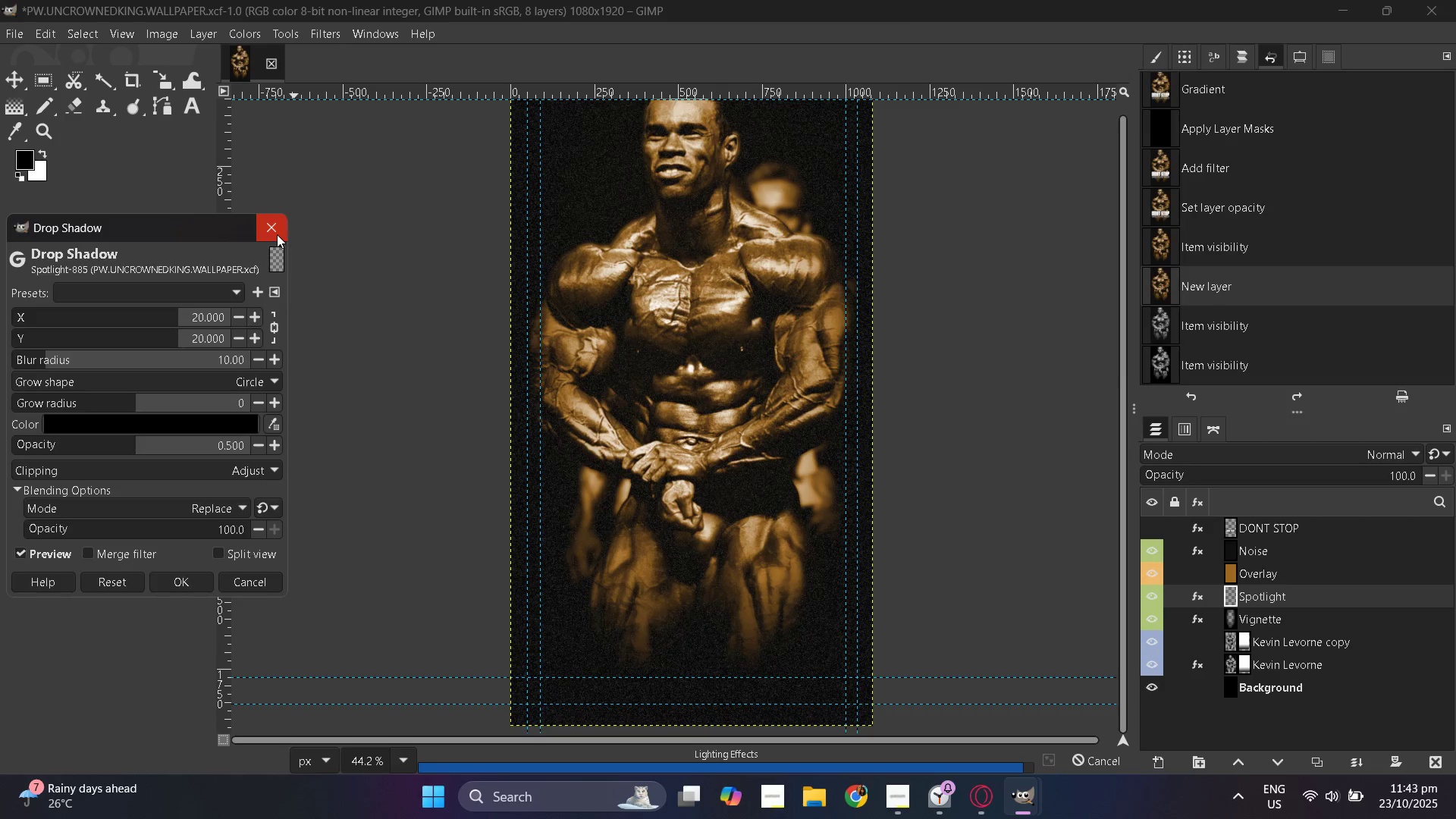 
left_click([1150, 544])
 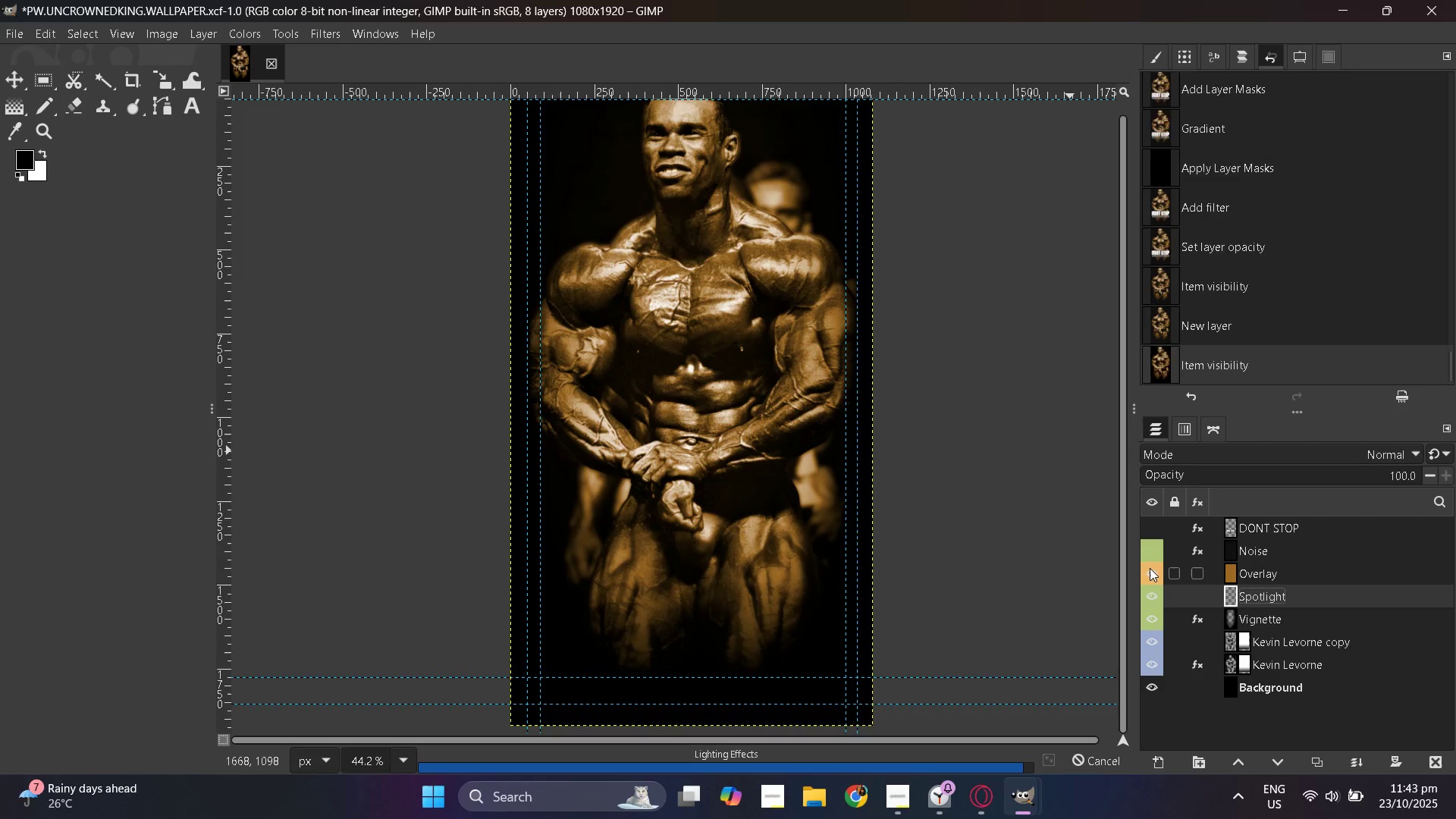 
left_click([1150, 568])
 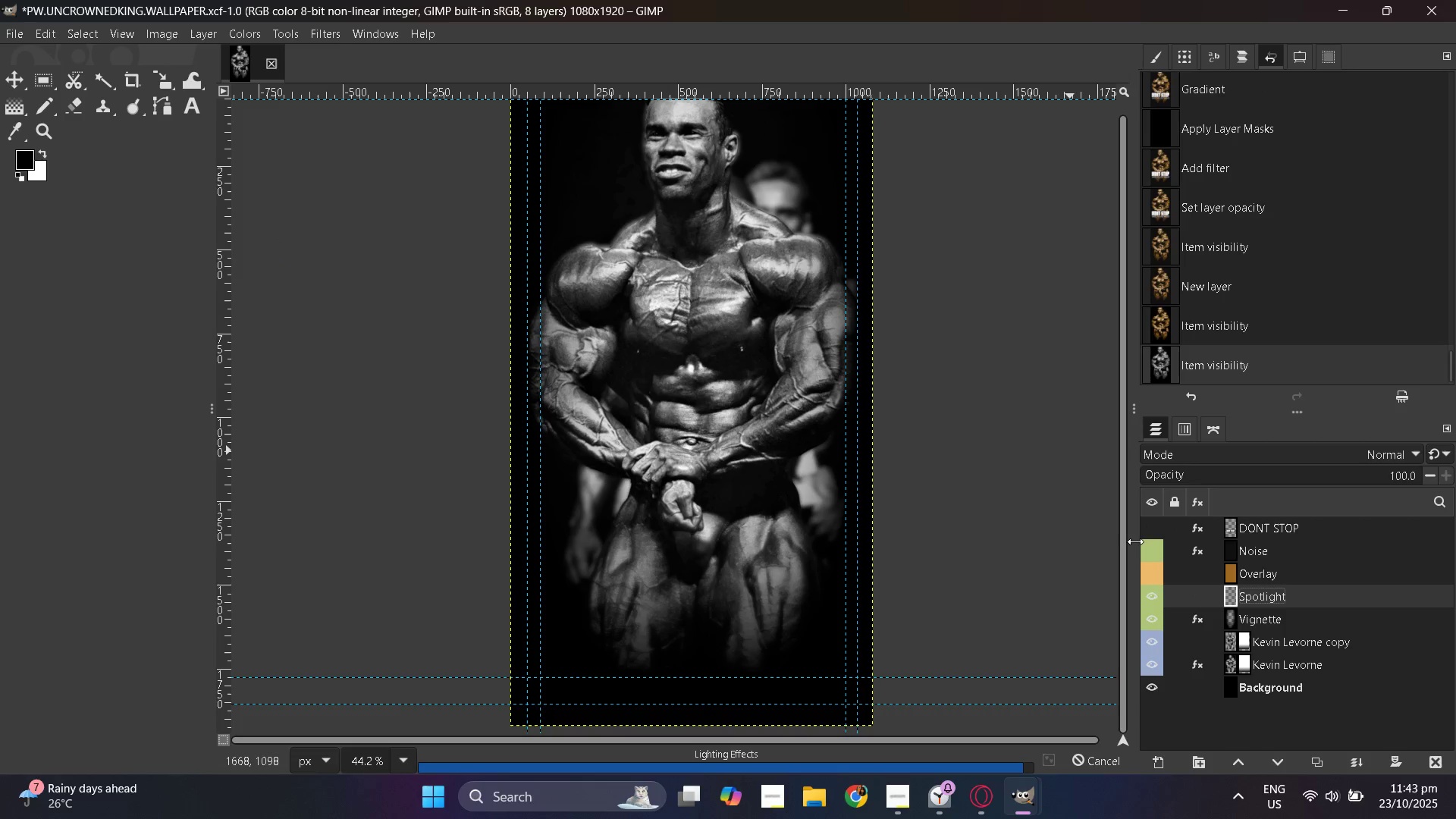 
hold_key(key=ControlLeft, duration=1.05)
scroll: coordinate [520, 463], scroll_direction: down, amount: 5.0
 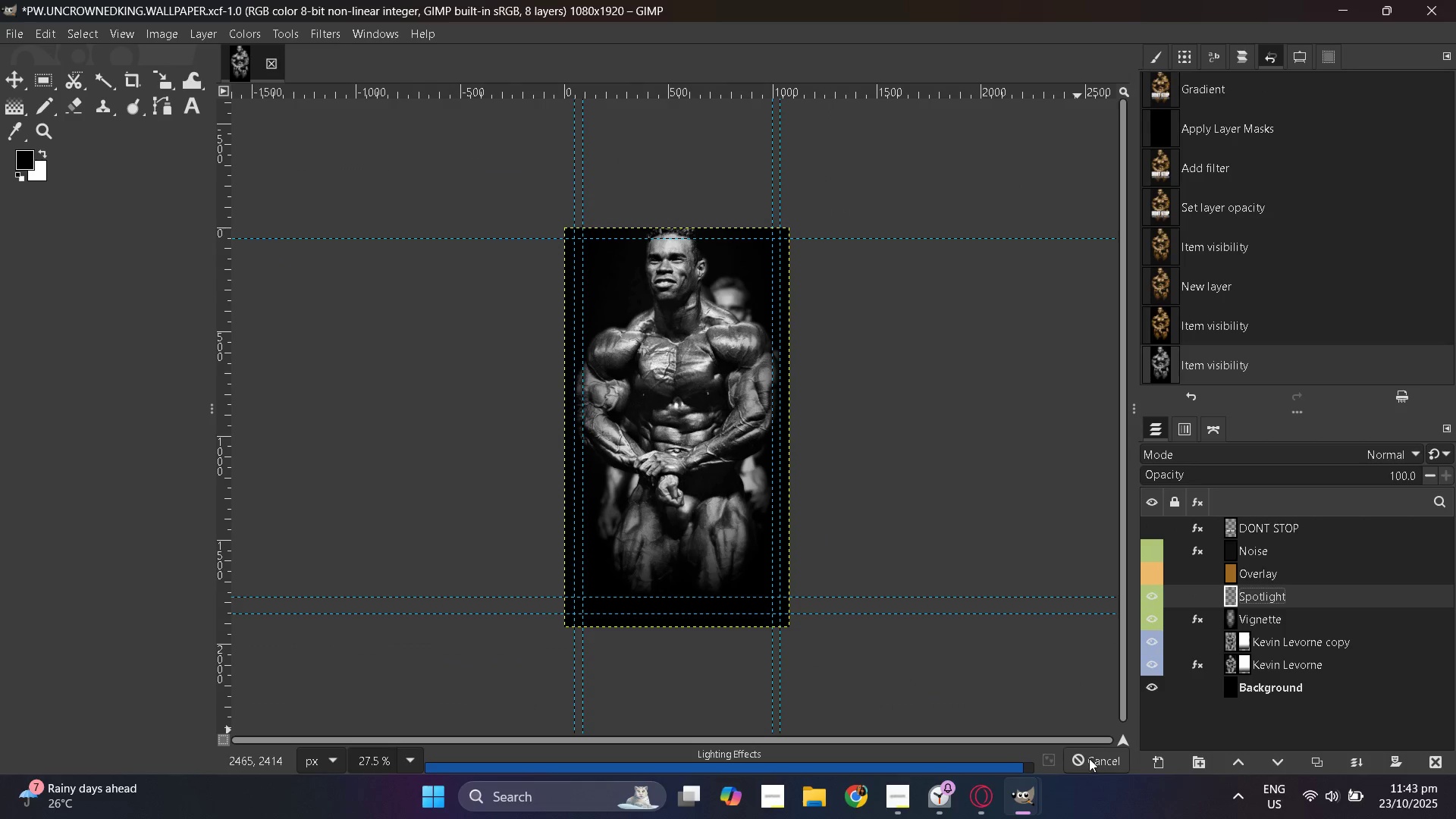 
left_click([1088, 758])
 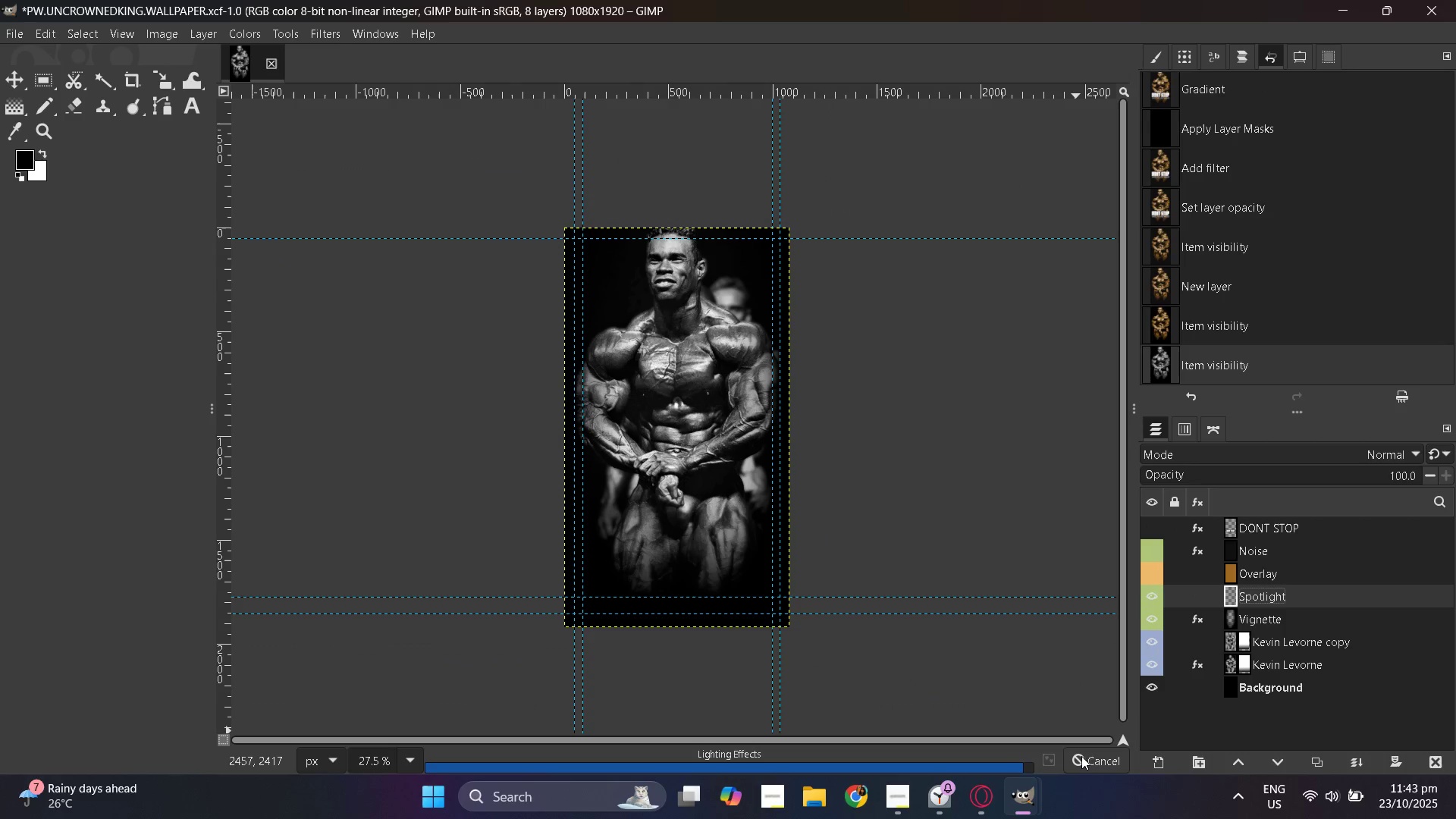 
double_click([1103, 760])
 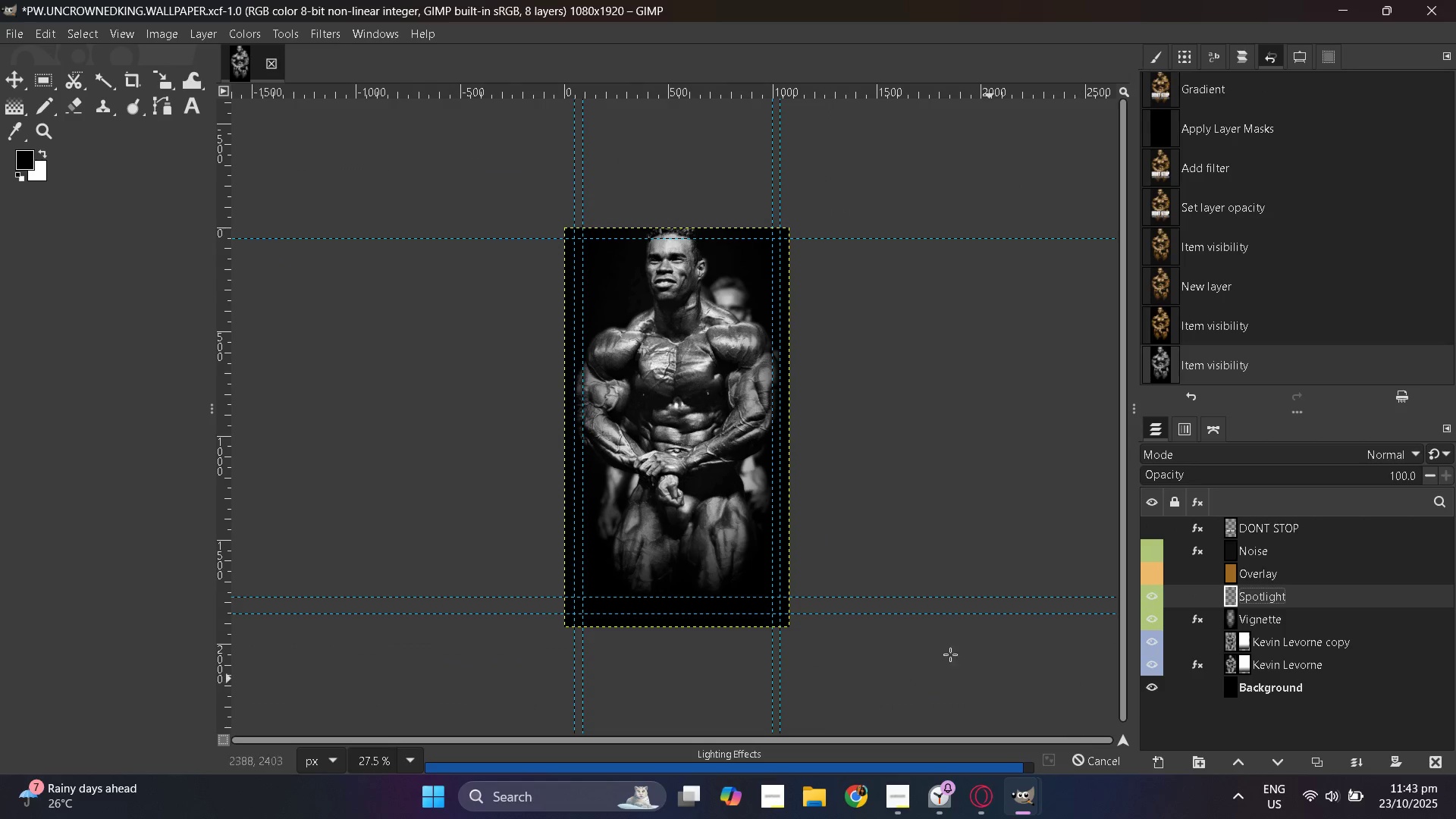 
scroll: coordinate [513, 554], scroll_direction: up, amount: 3.0
 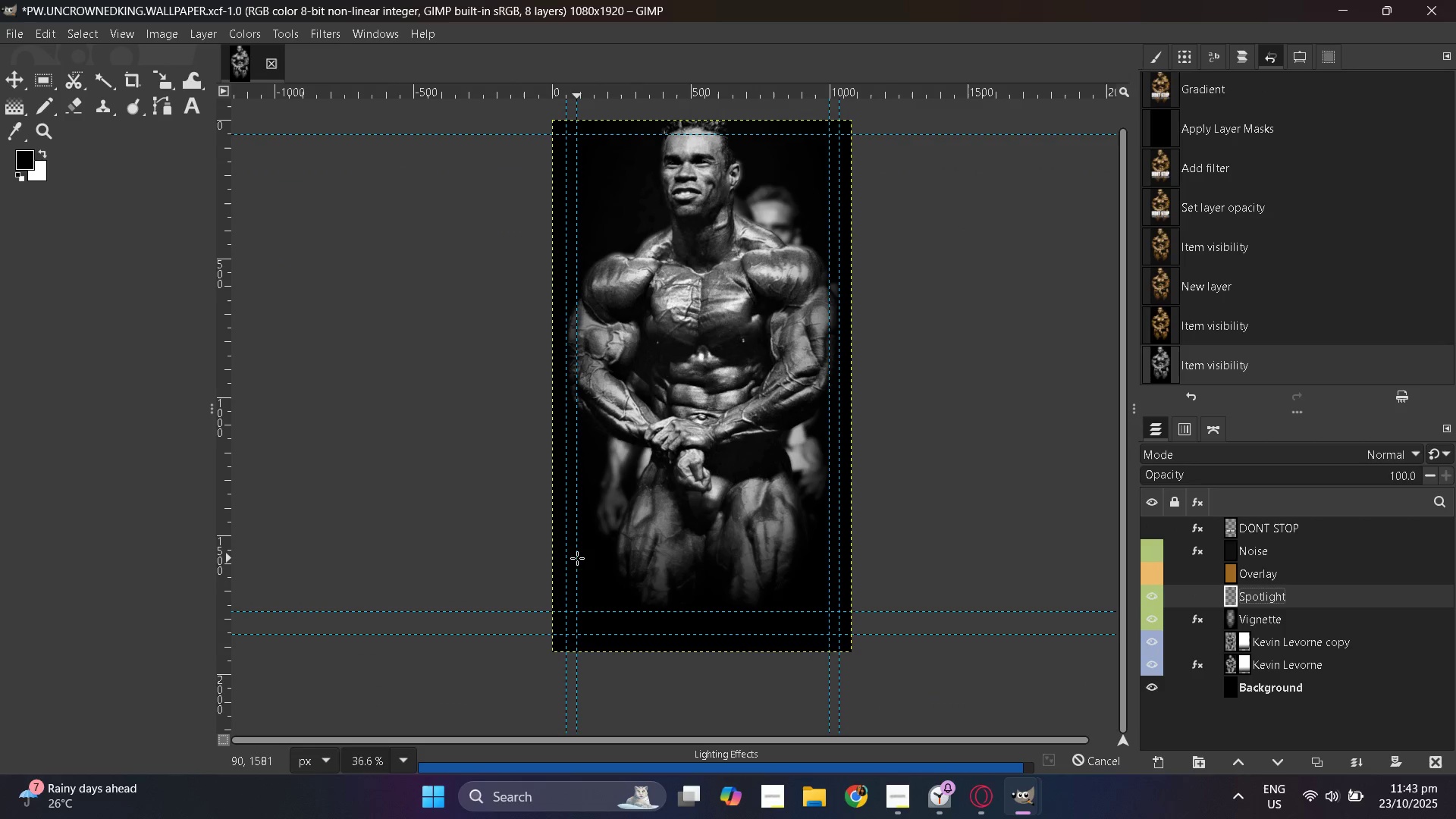 
key(Control+S)
 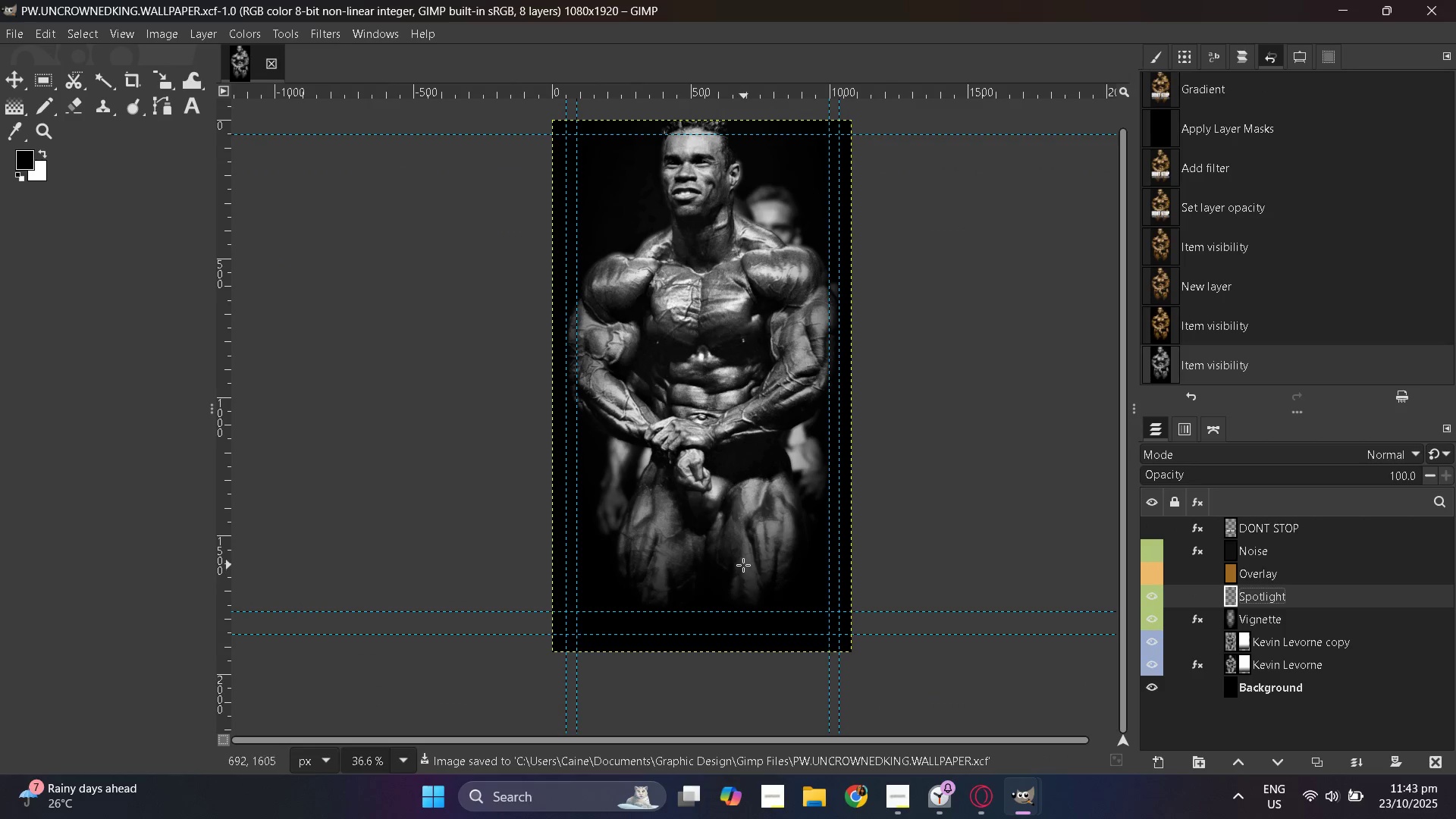 
scroll: coordinate [741, 563], scroll_direction: up, amount: 2.0
 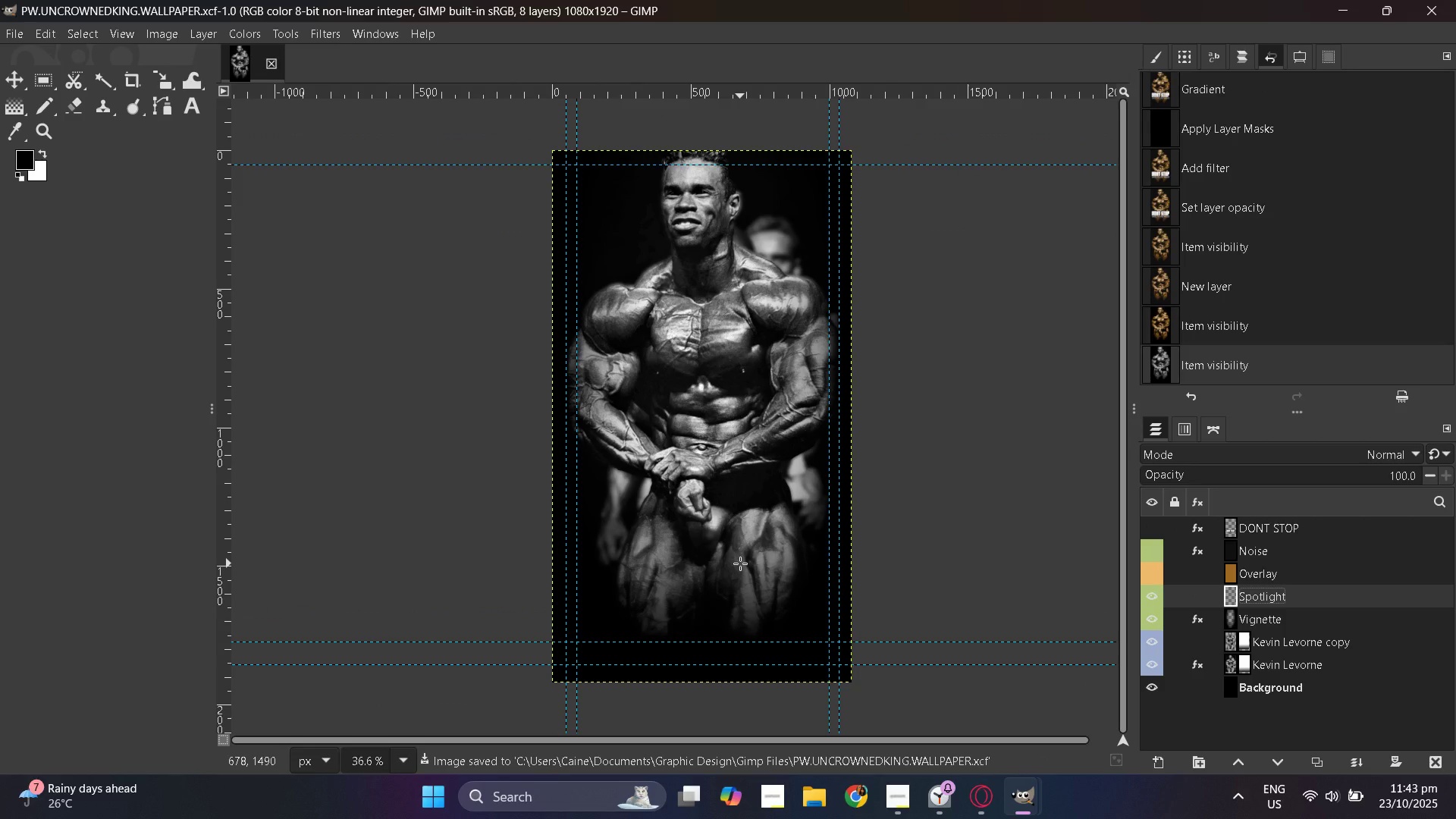 
hold_key(key=ControlLeft, duration=0.35)
 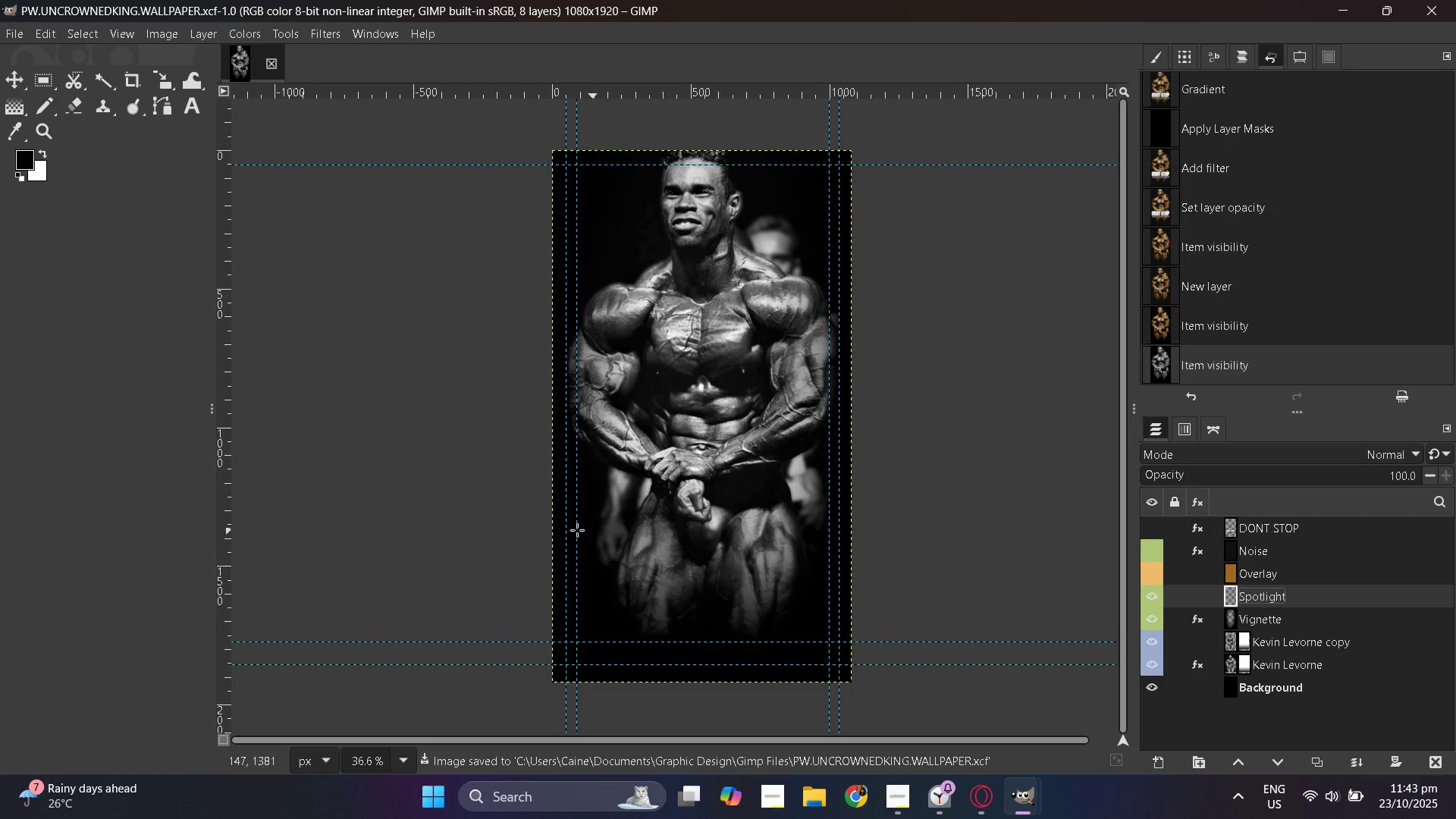 
hold_key(key=ControlLeft, duration=1.3)
scroll: coordinate [474, 529], scroll_direction: up, amount: 1.0
 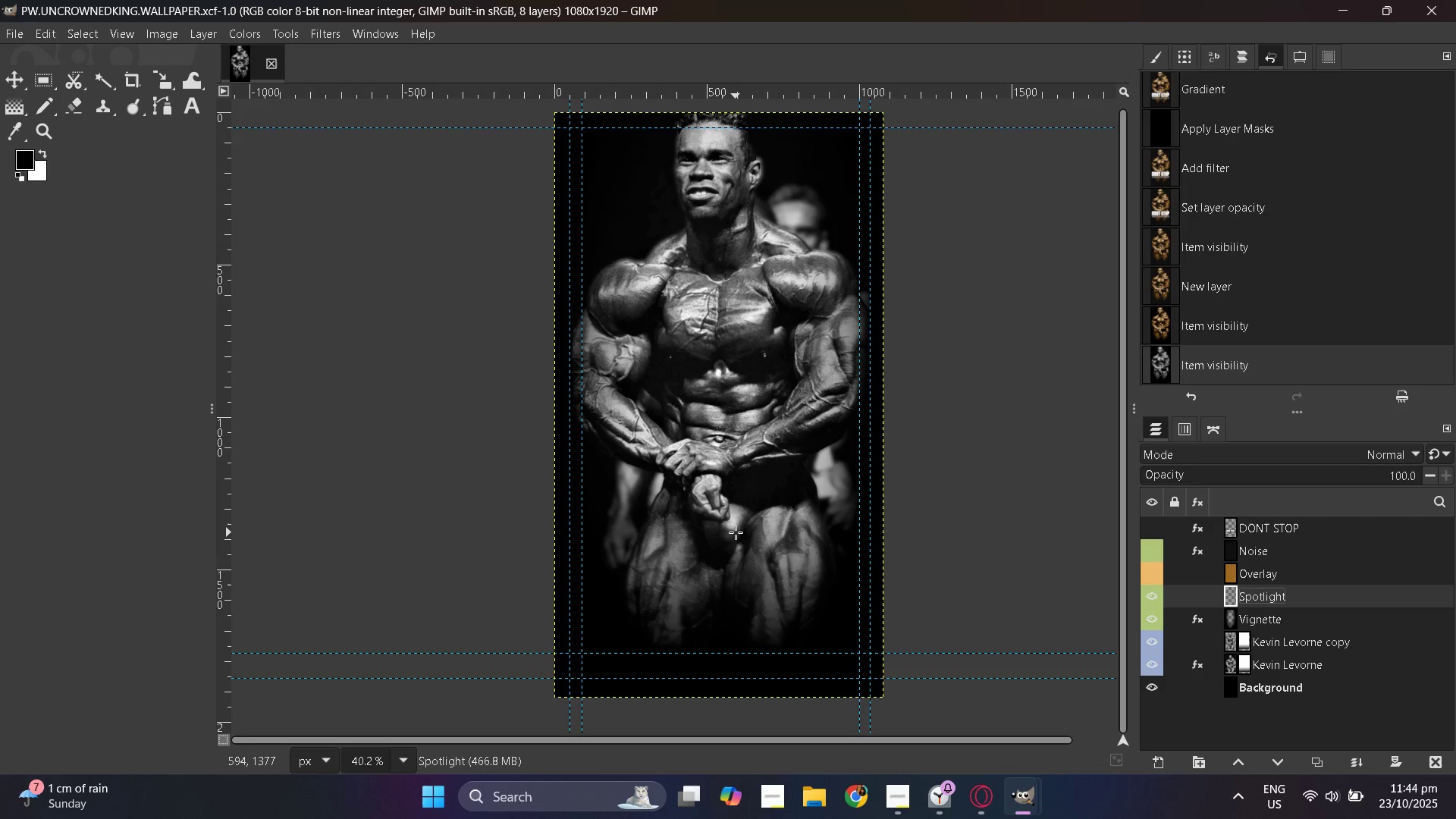 
wait(30.61)
 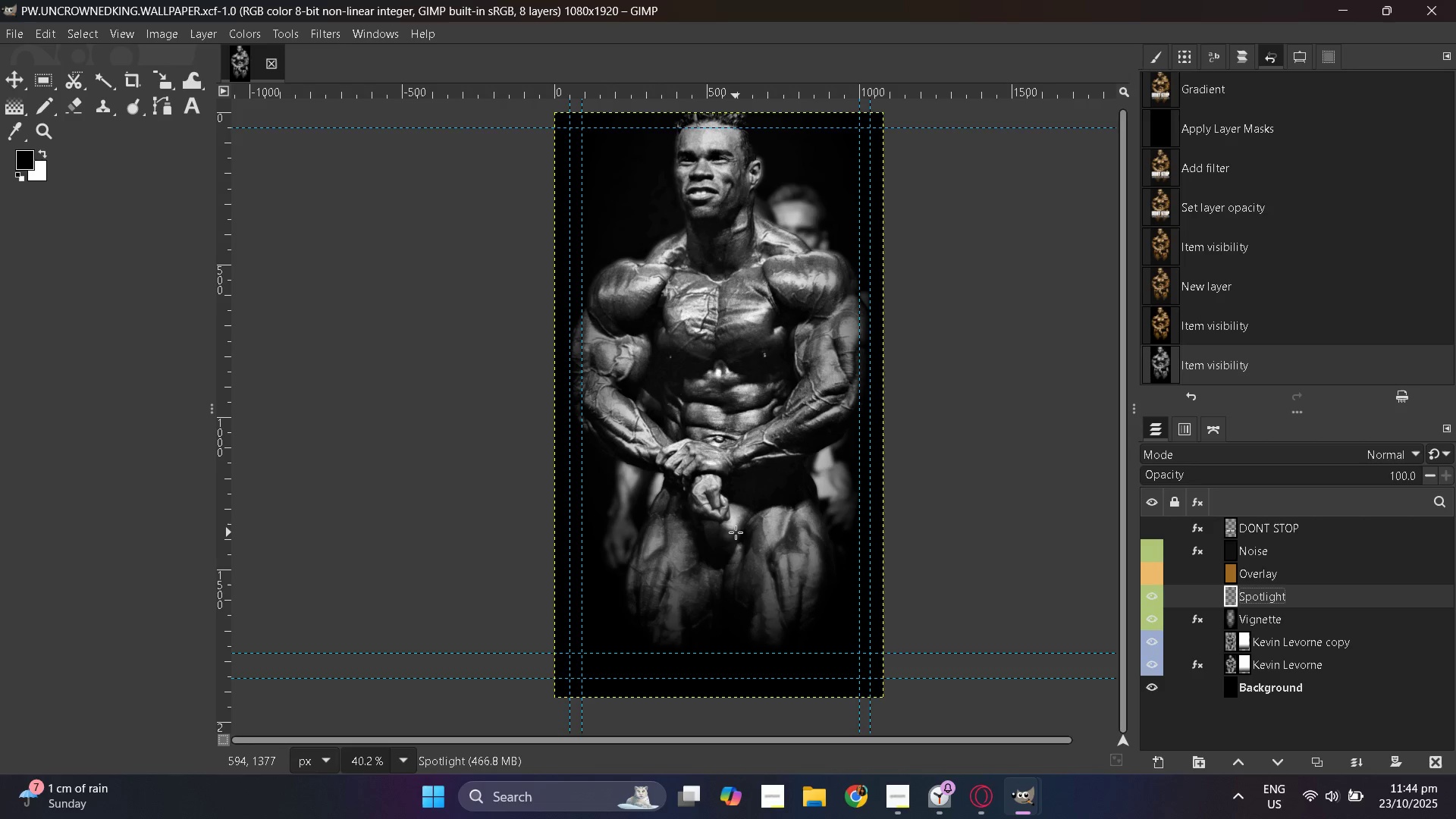 
left_click([322, 31])
 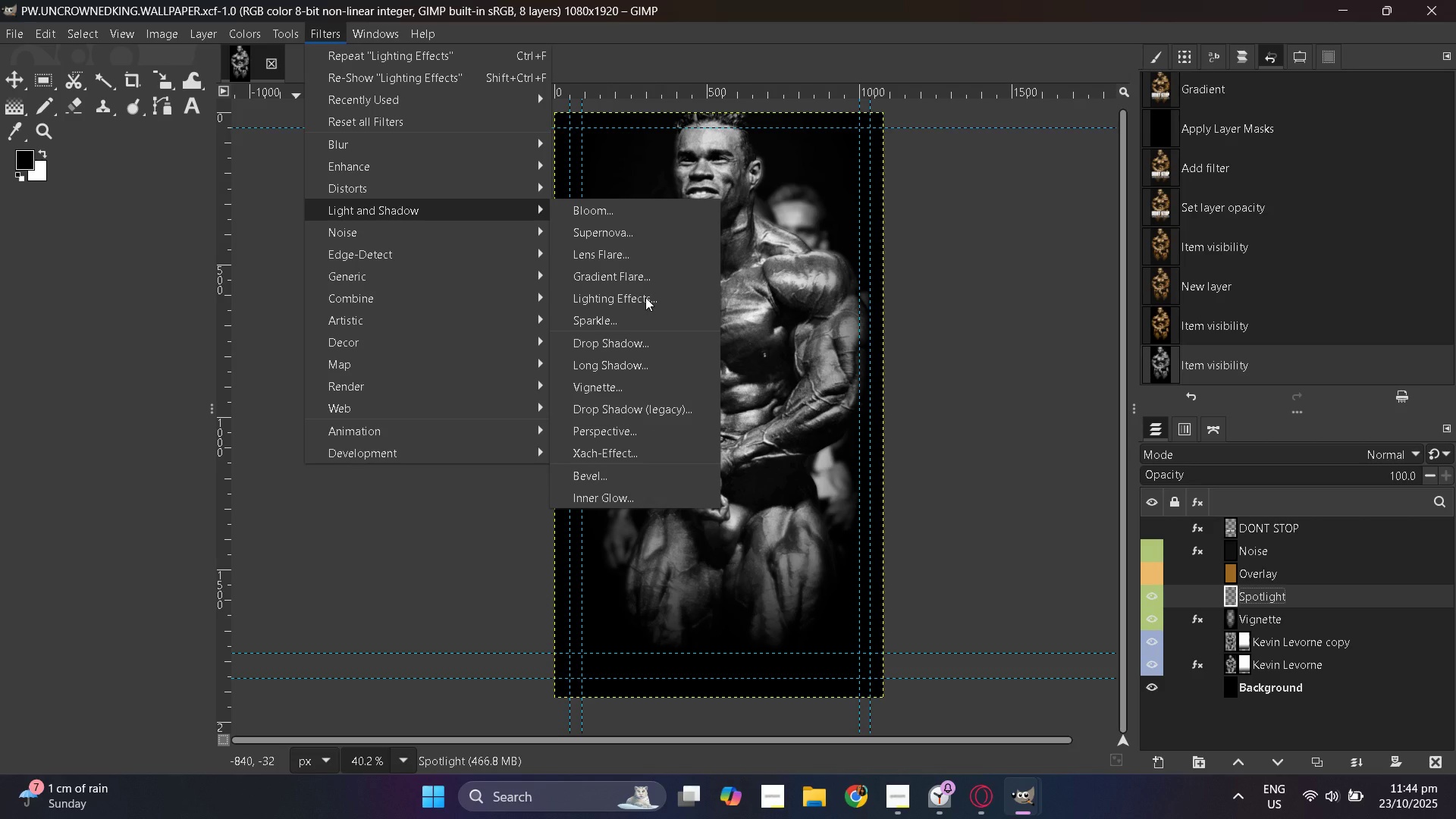 
wait(5.96)
 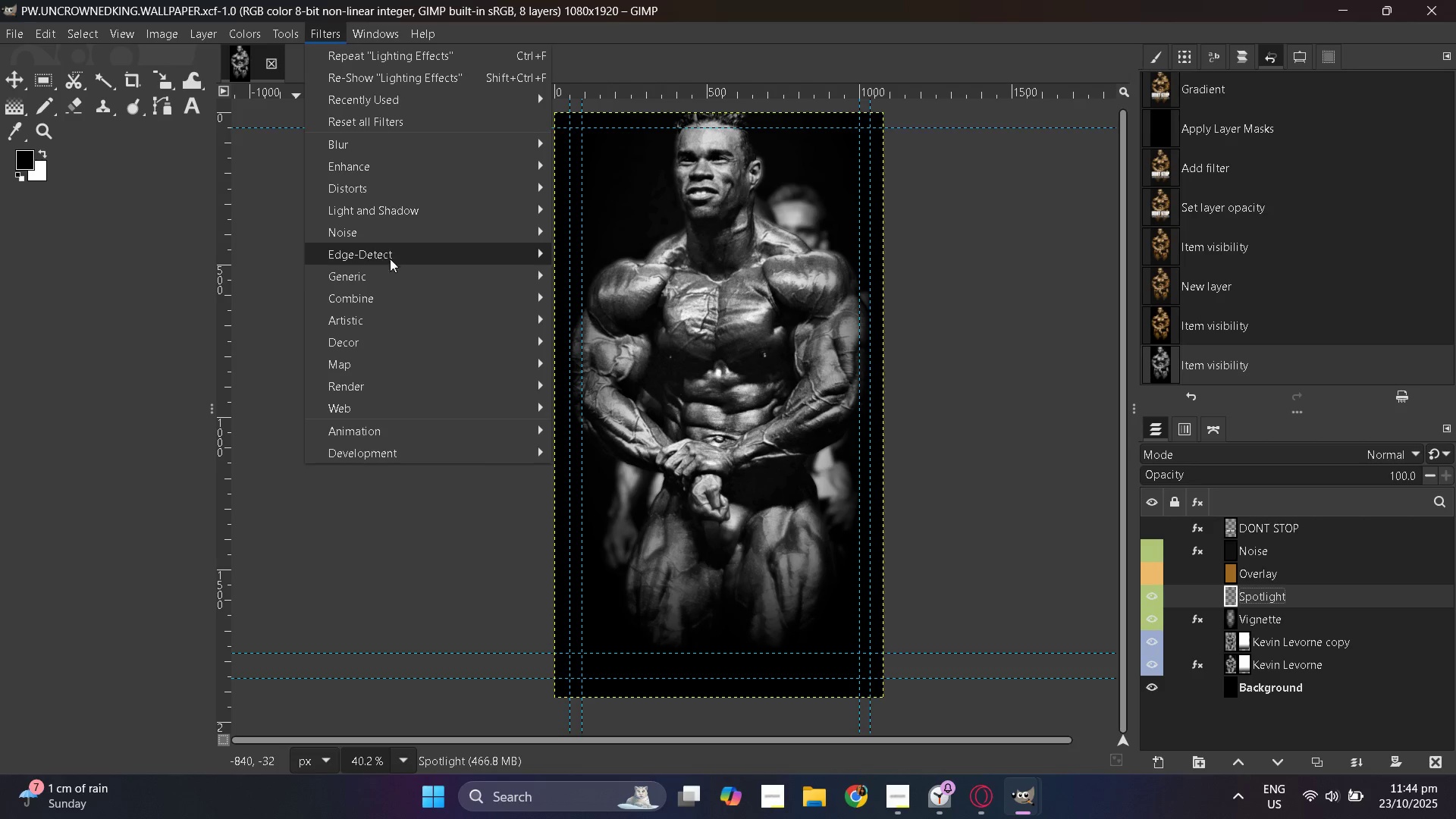 
left_click([586, 298])
 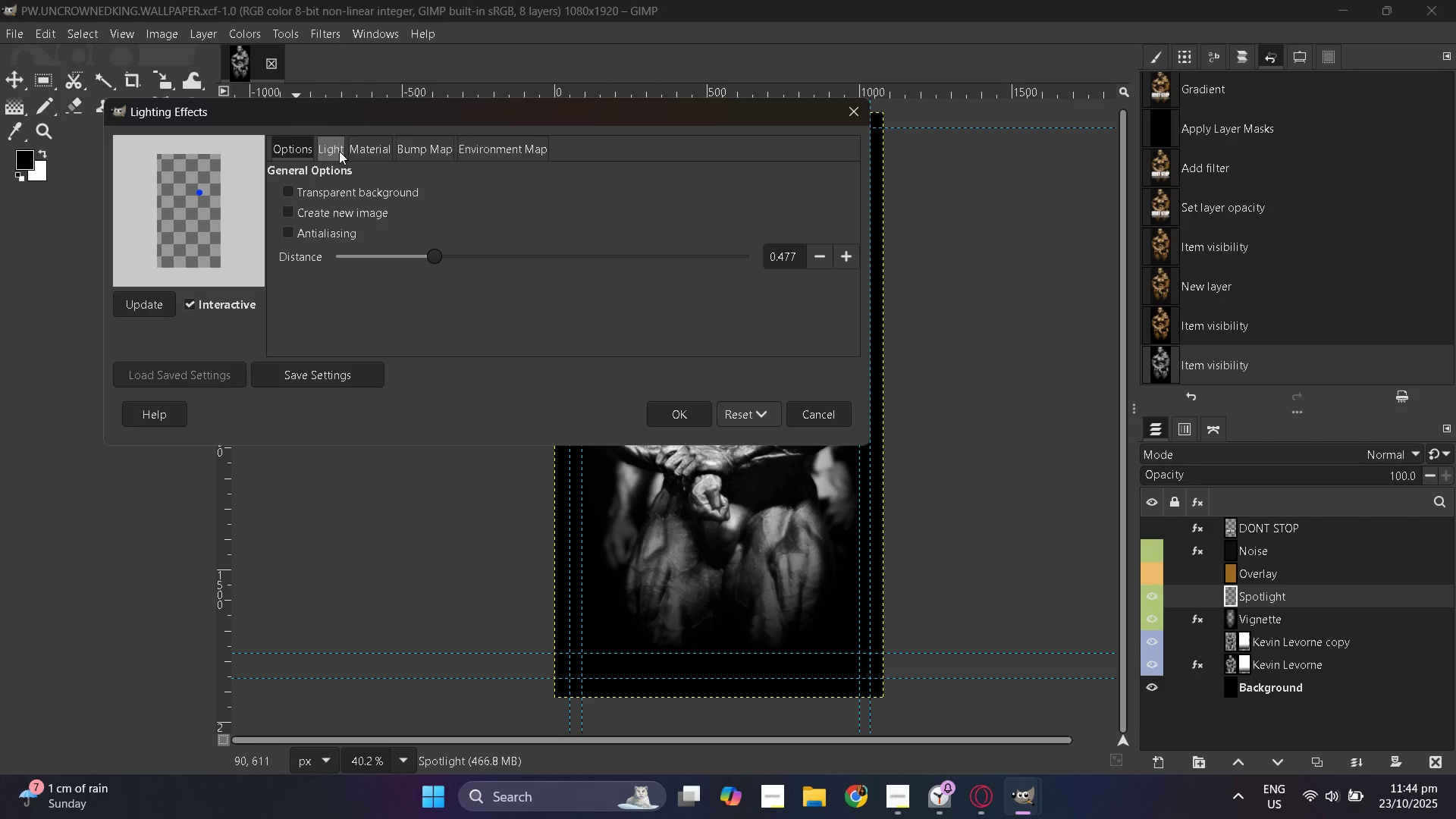 
wait(12.62)
 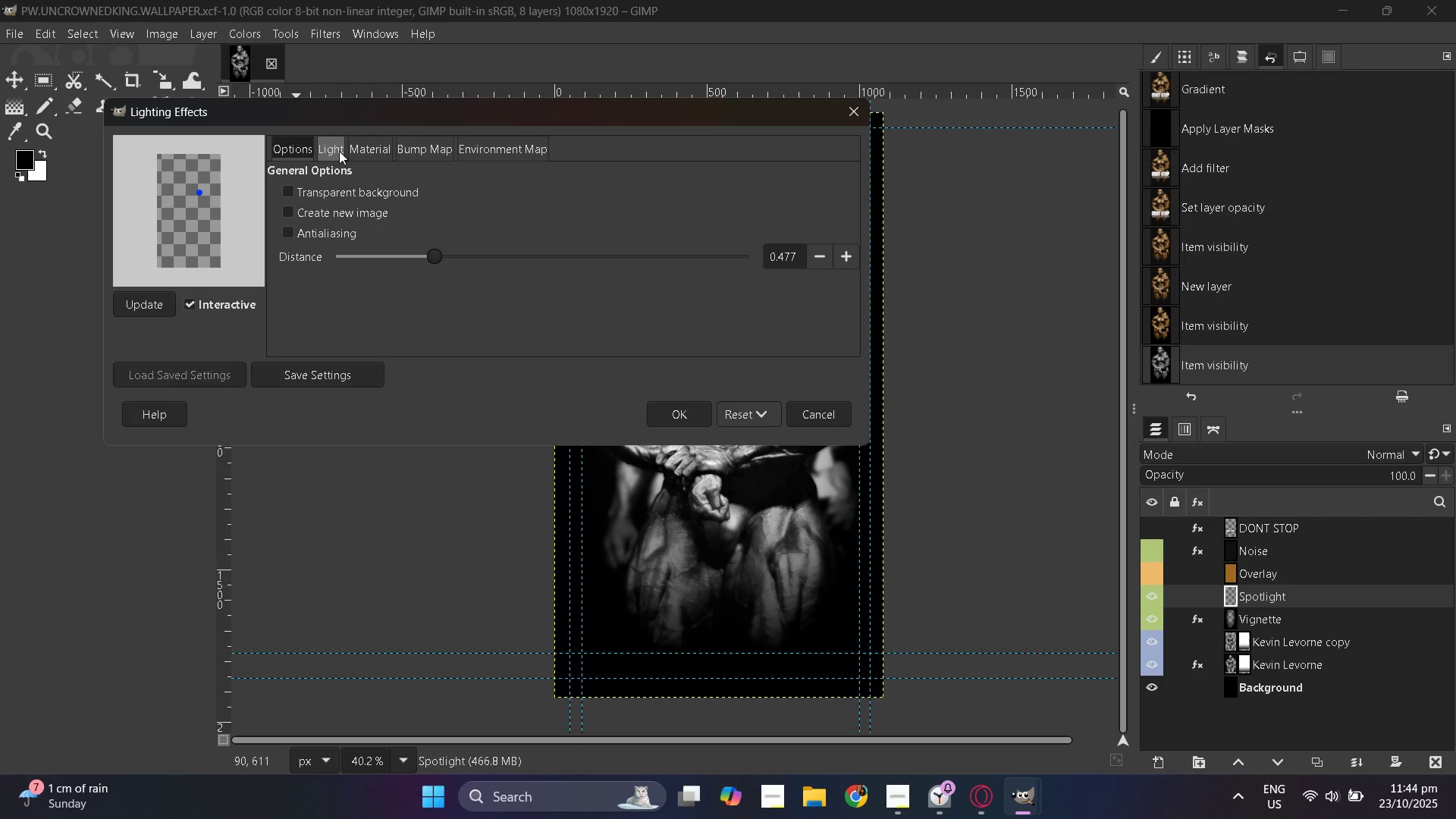 
left_click([799, 415])
 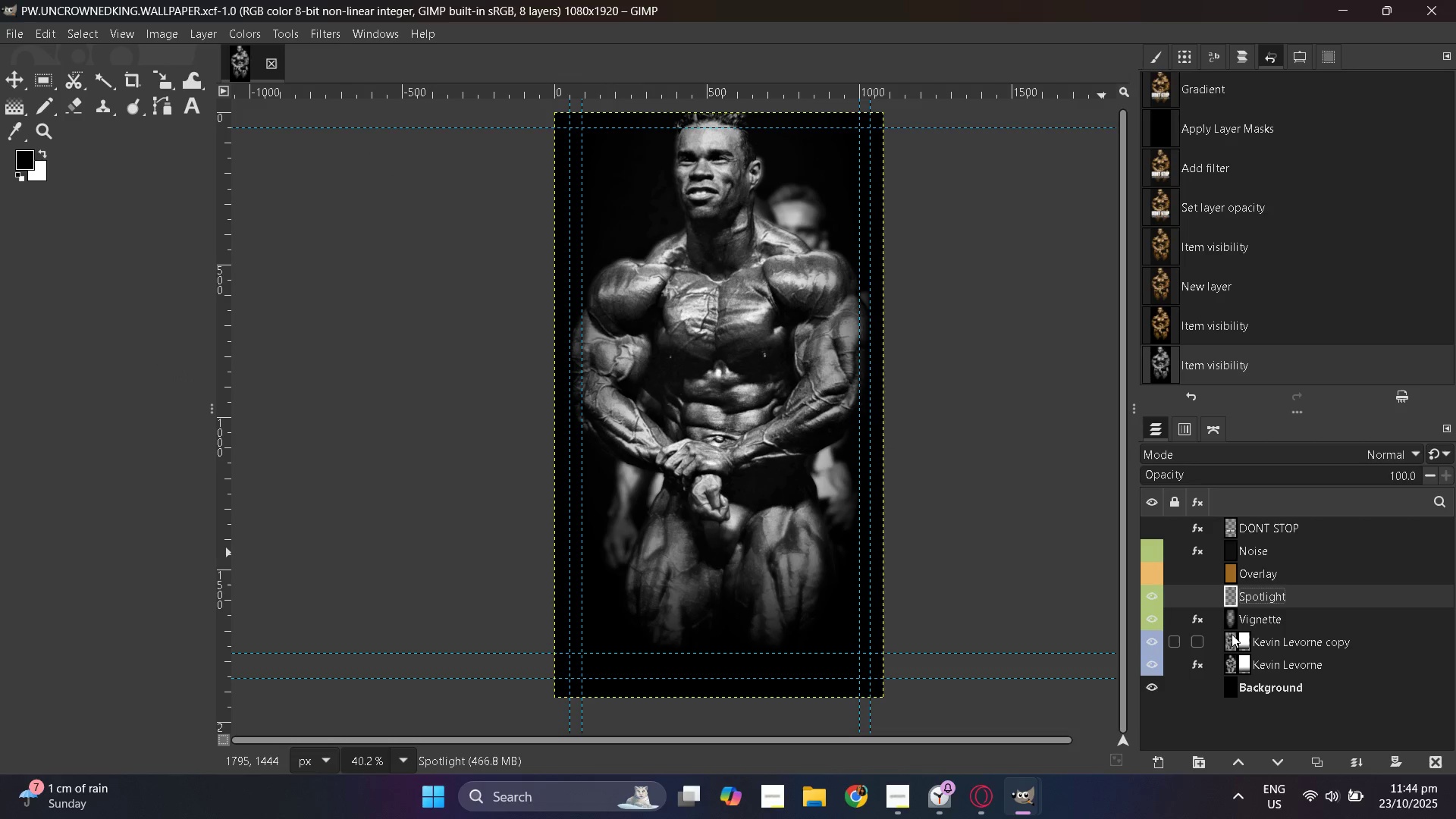 
left_click([1232, 645])
 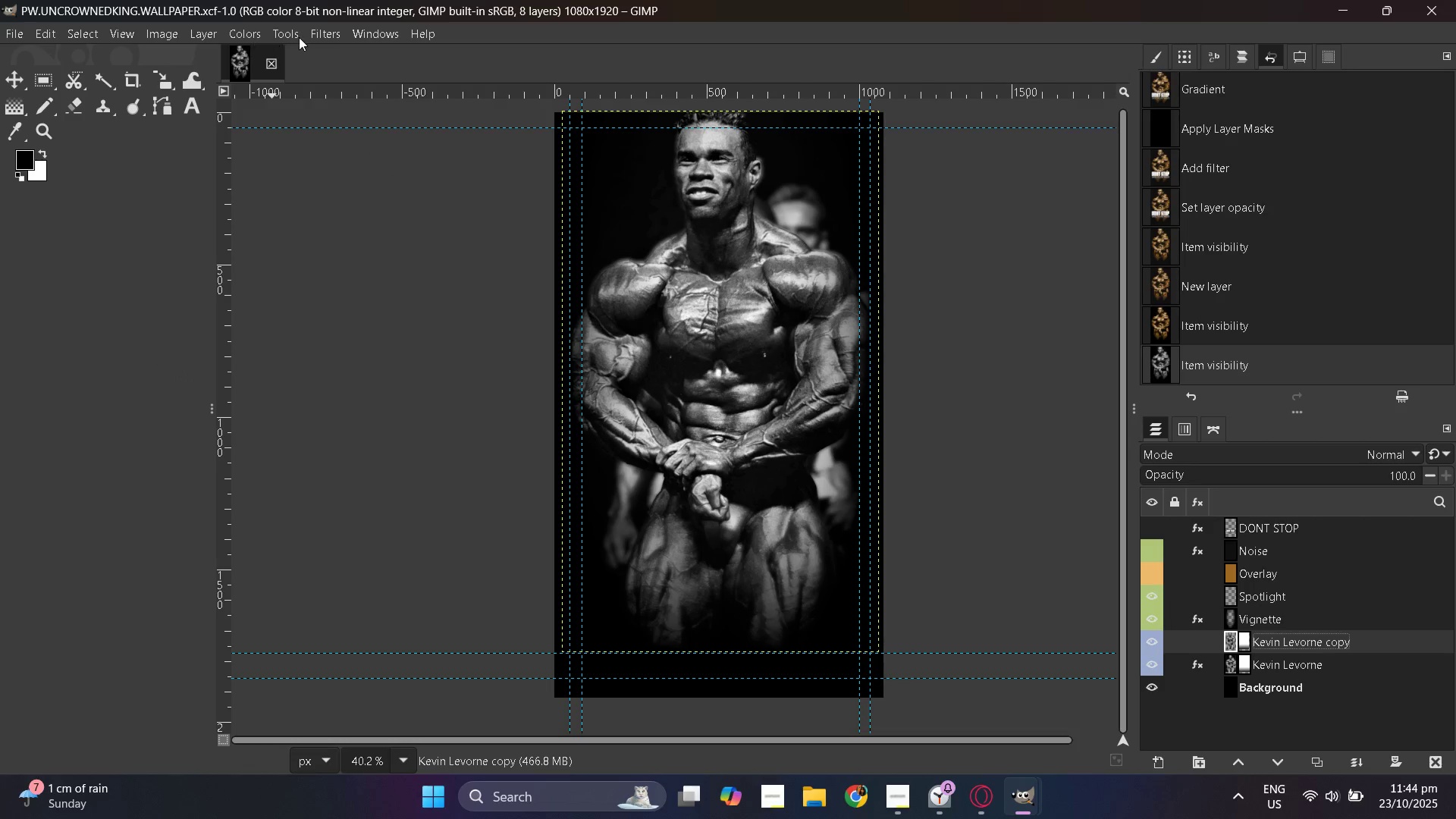 
left_click([304, 30])
 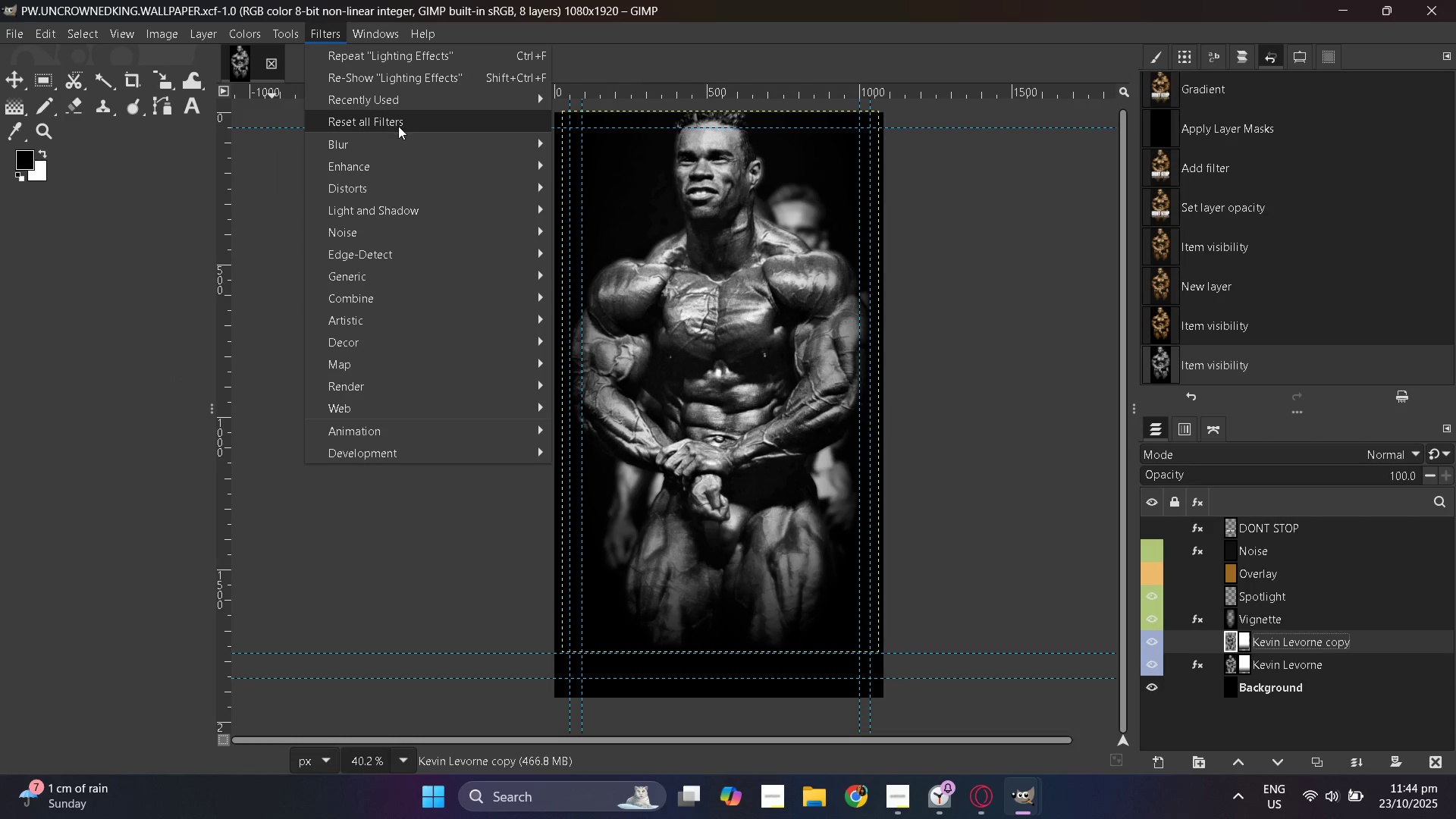 
mouse_move([435, 93])
 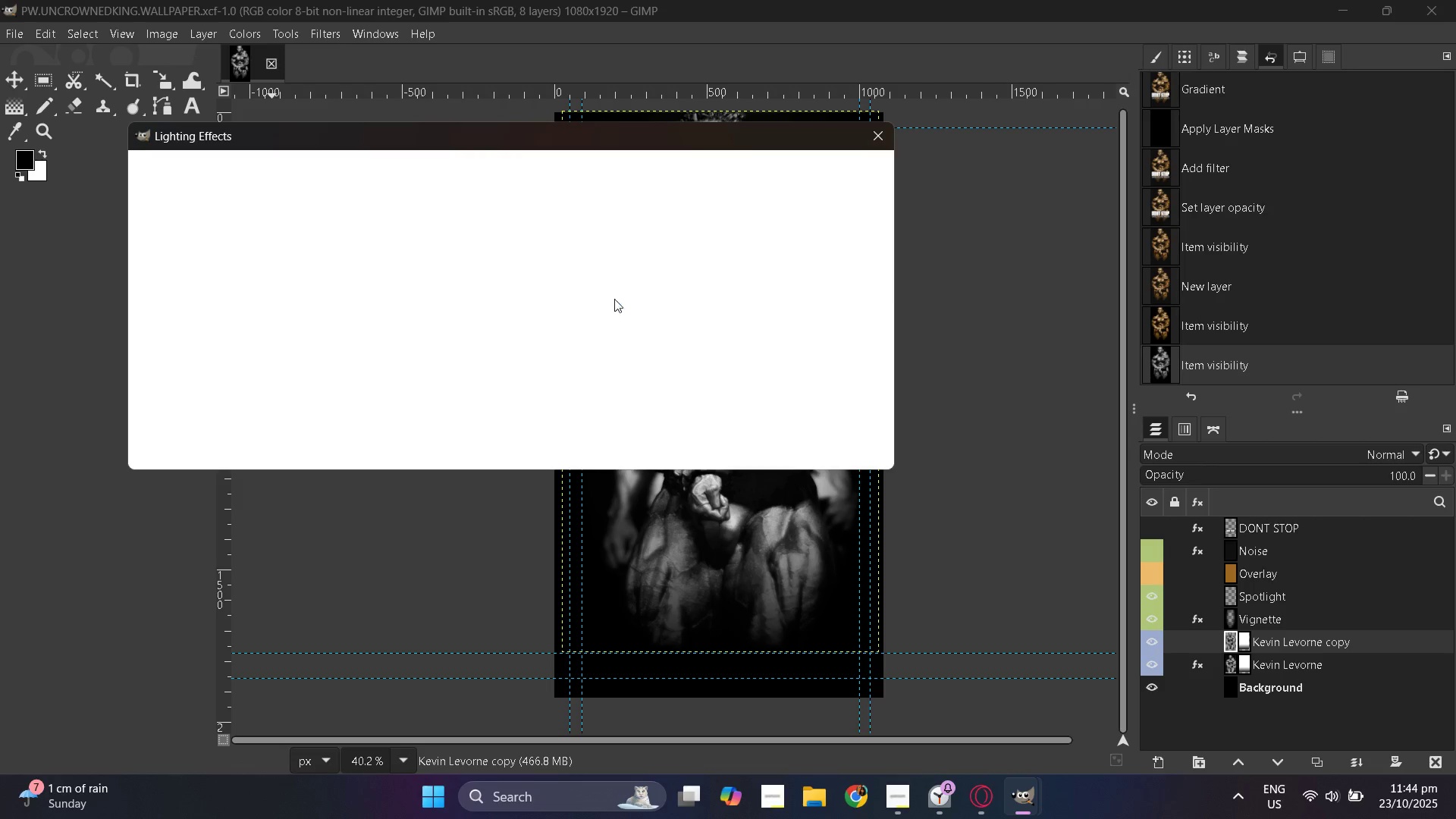 
mouse_move([335, 236])
 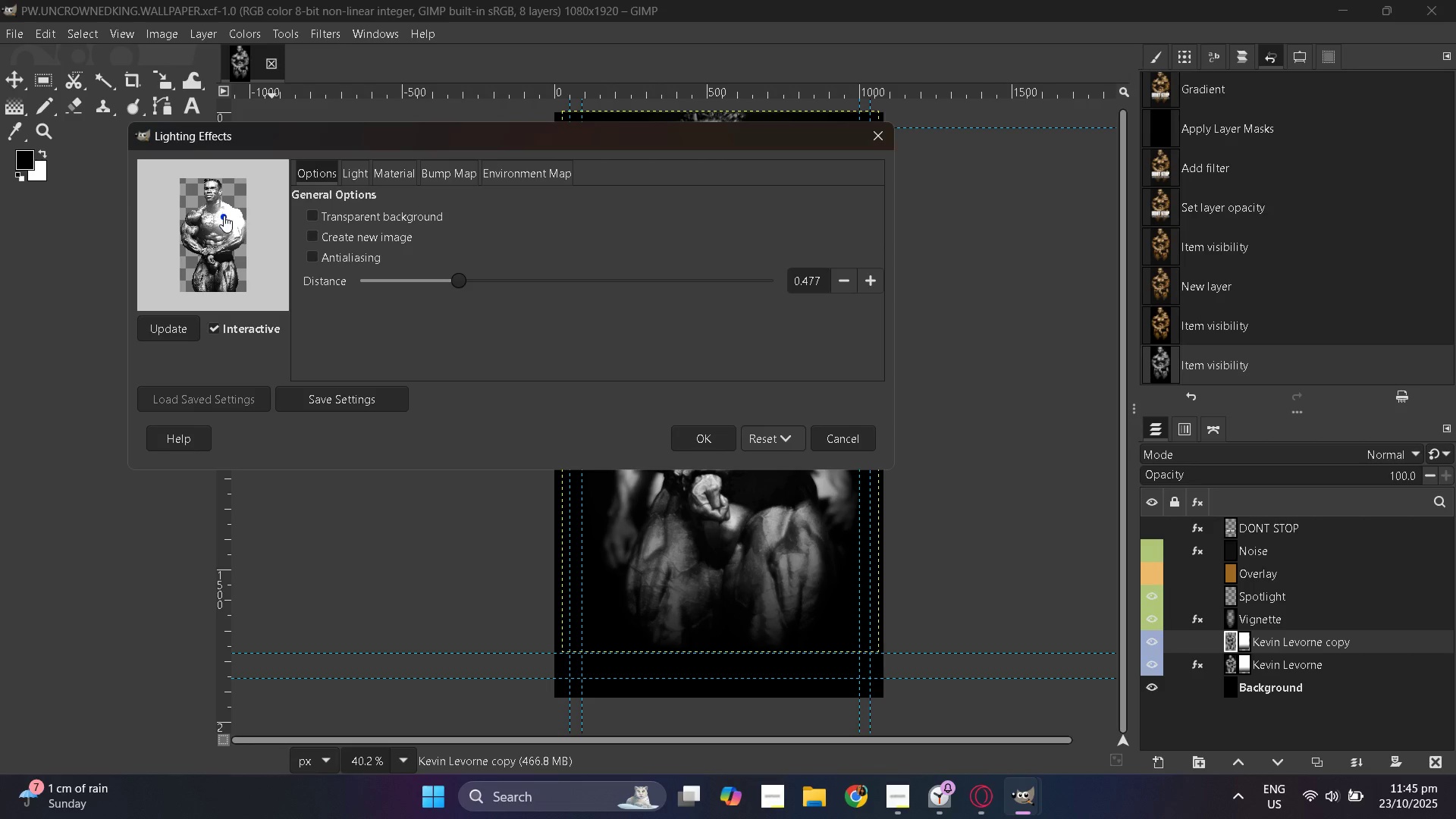 
left_click_drag(start_coordinate=[224, 215], to_coordinate=[209, 218])
 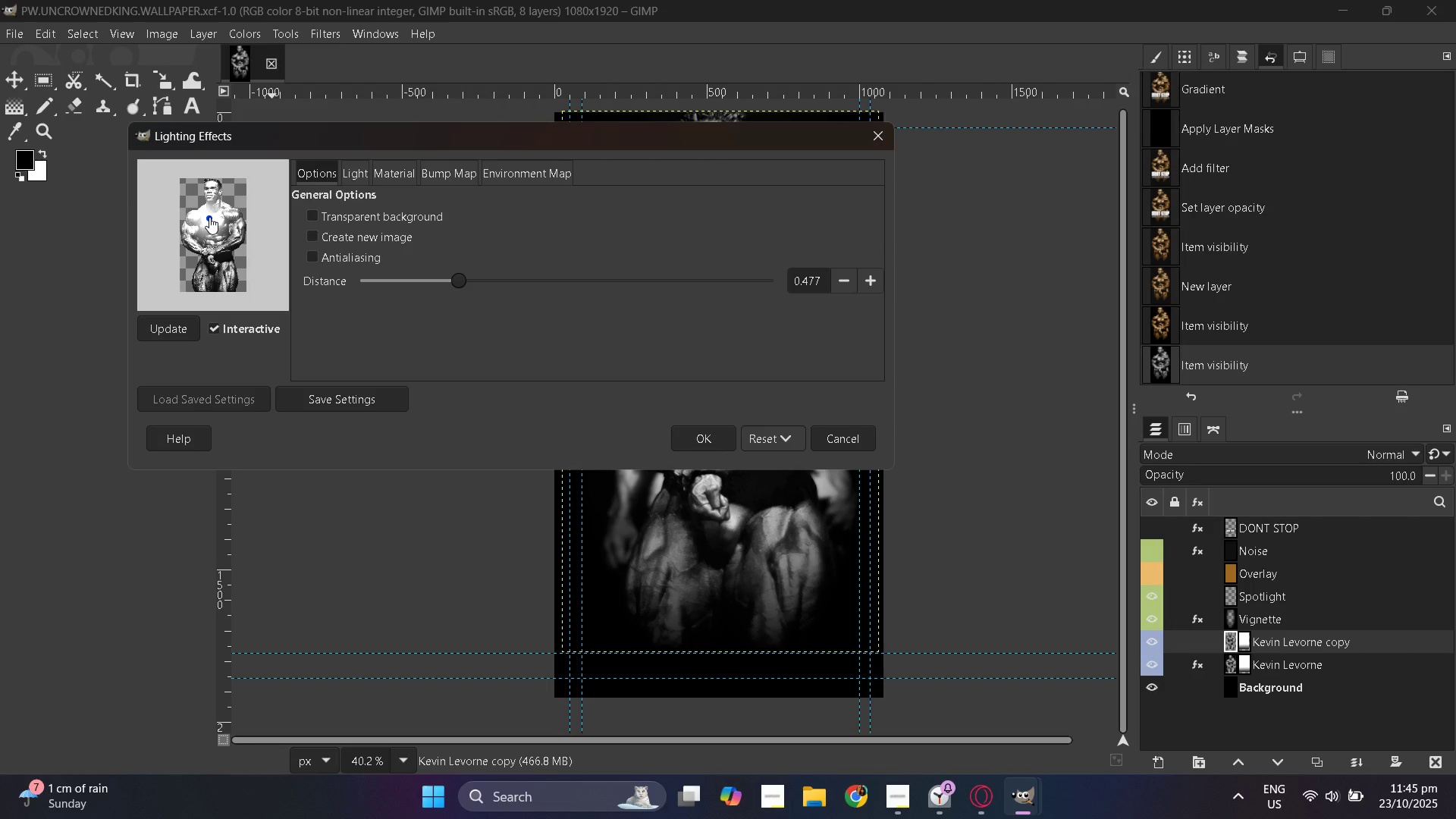 
left_click_drag(start_coordinate=[209, 217], to_coordinate=[216, 216])
 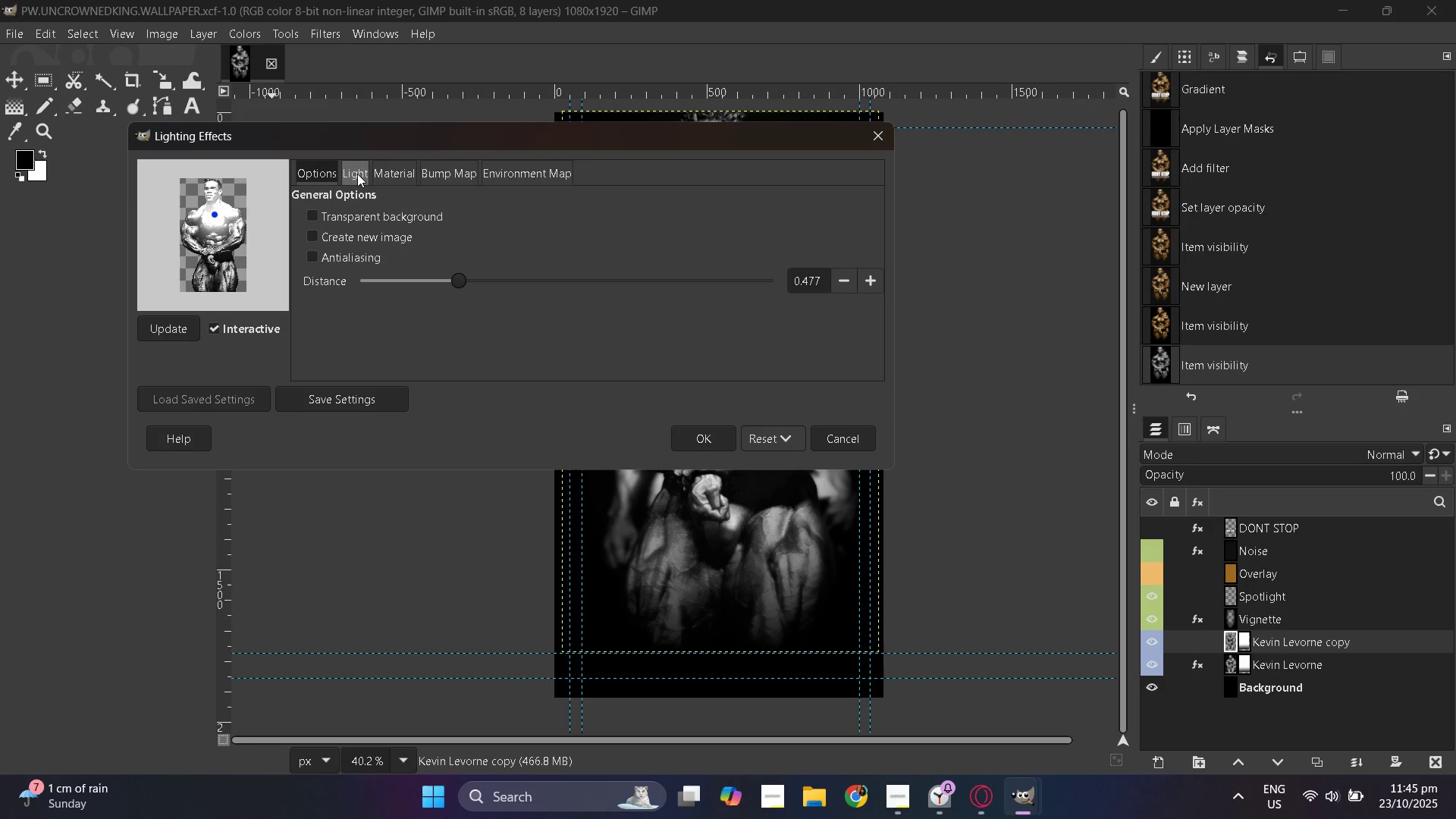 
wait(14.59)
 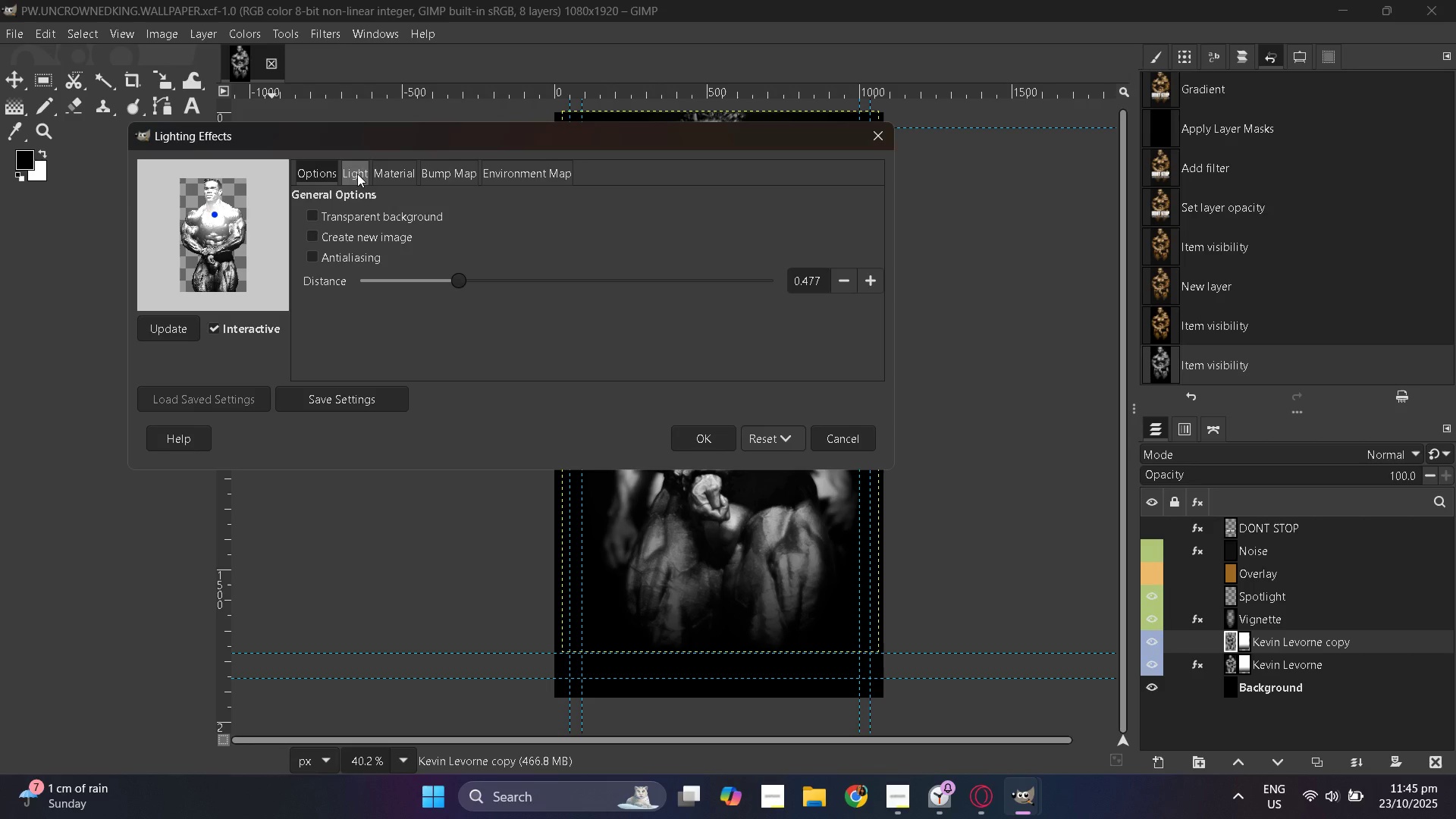 
left_click_drag(start_coordinate=[448, 276], to_coordinate=[472, 283])
 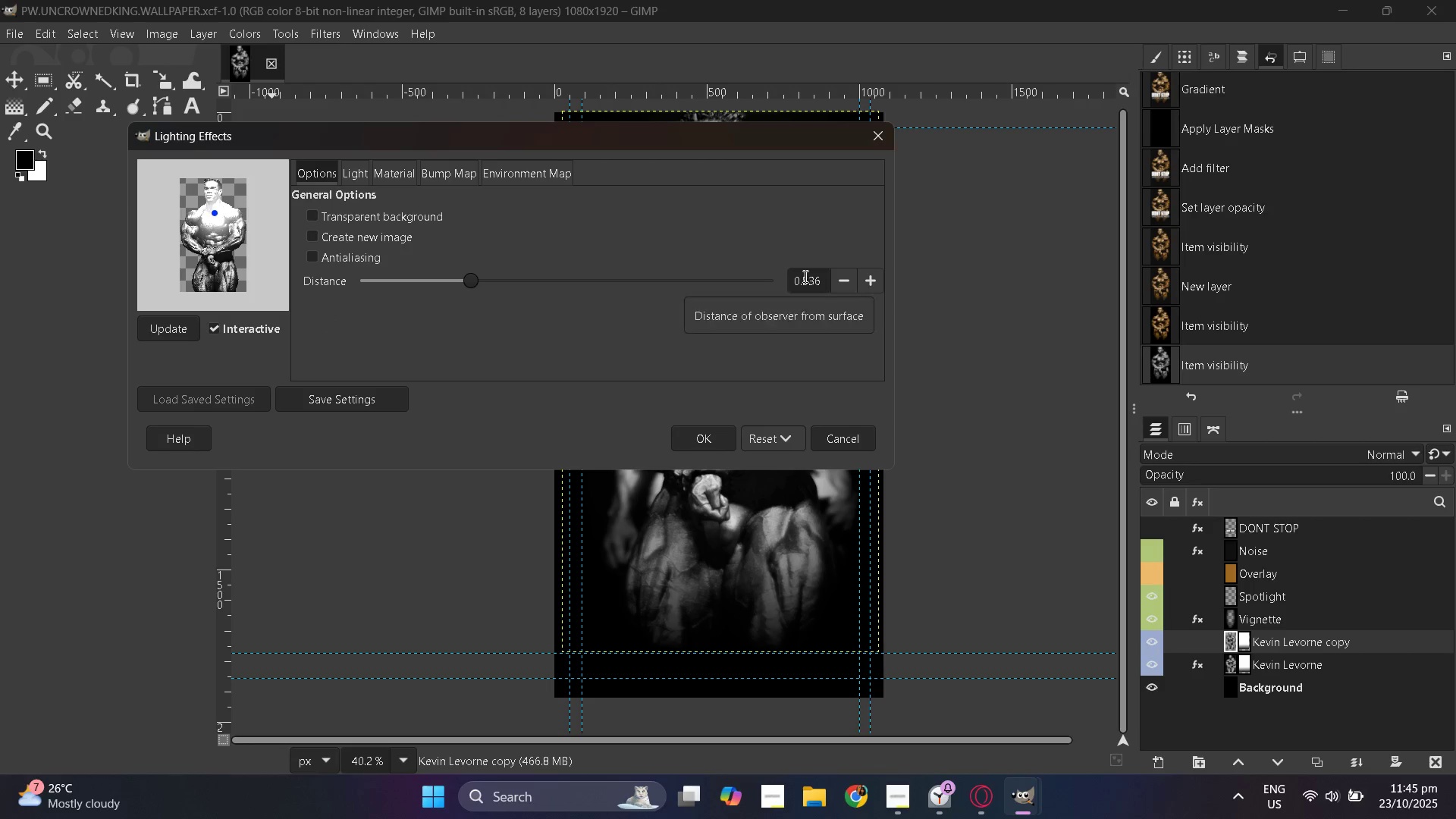 
double_click([806, 276])
 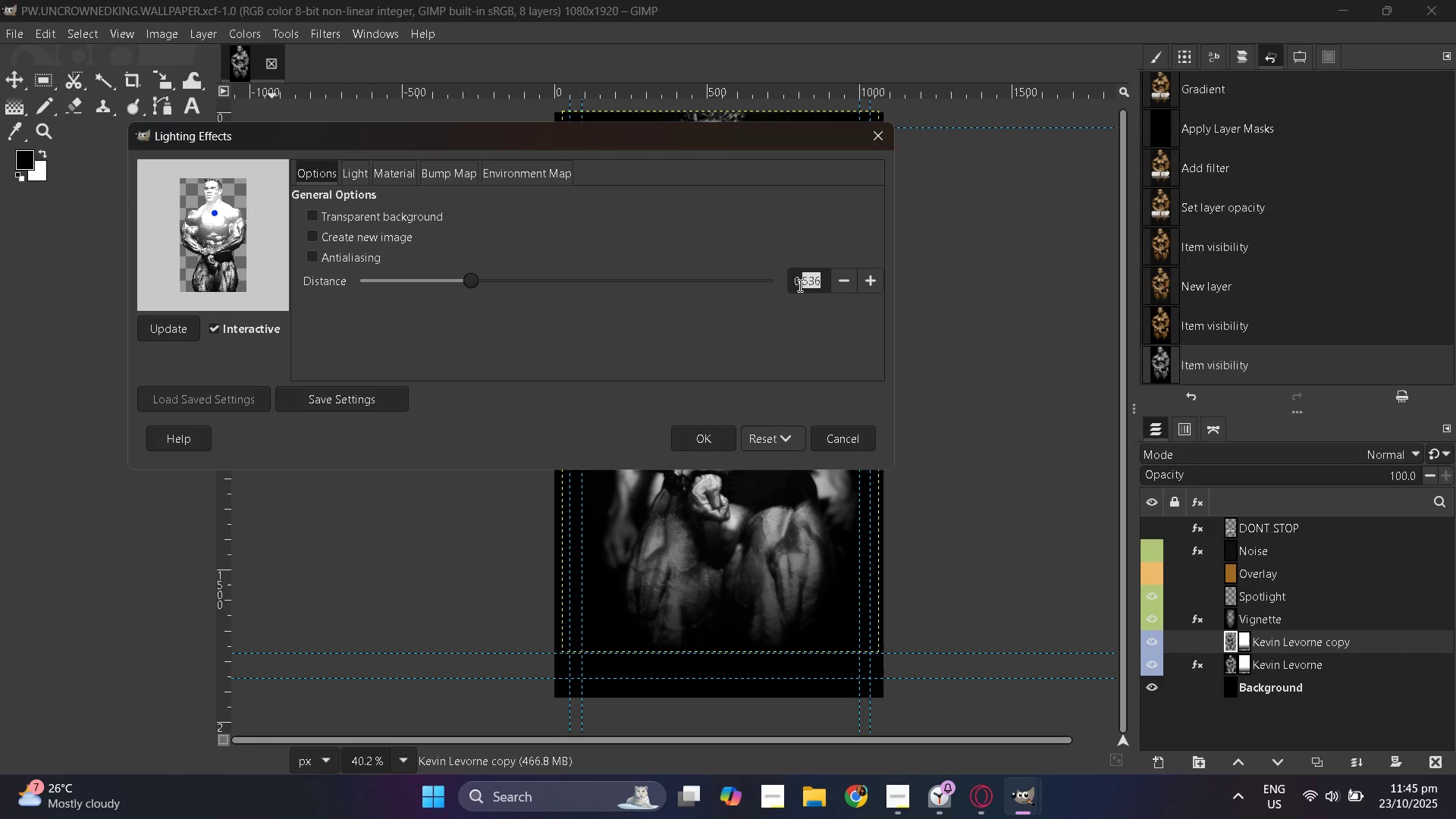 
key(Numpad4)
 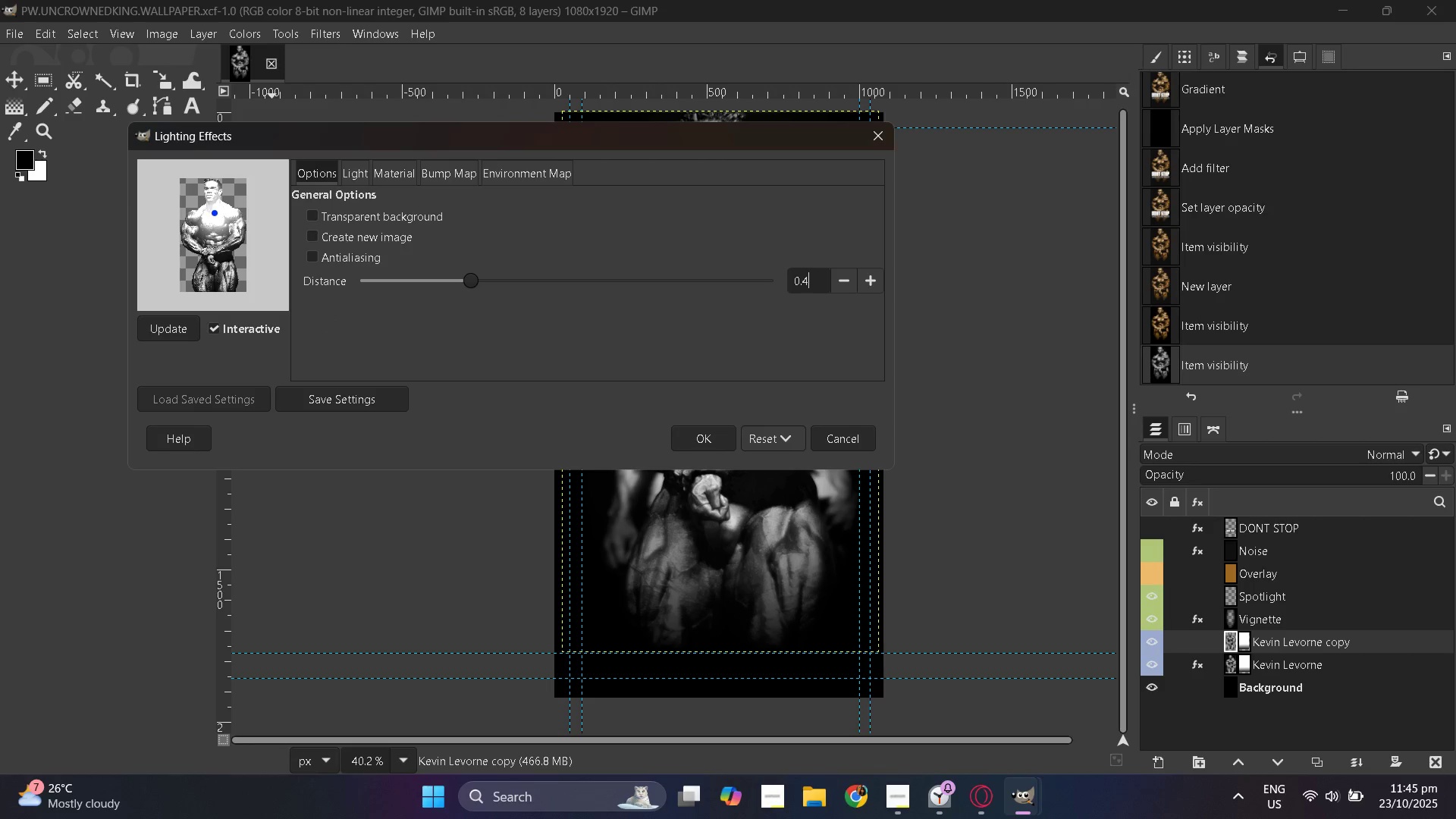 
key(Numpad0)
 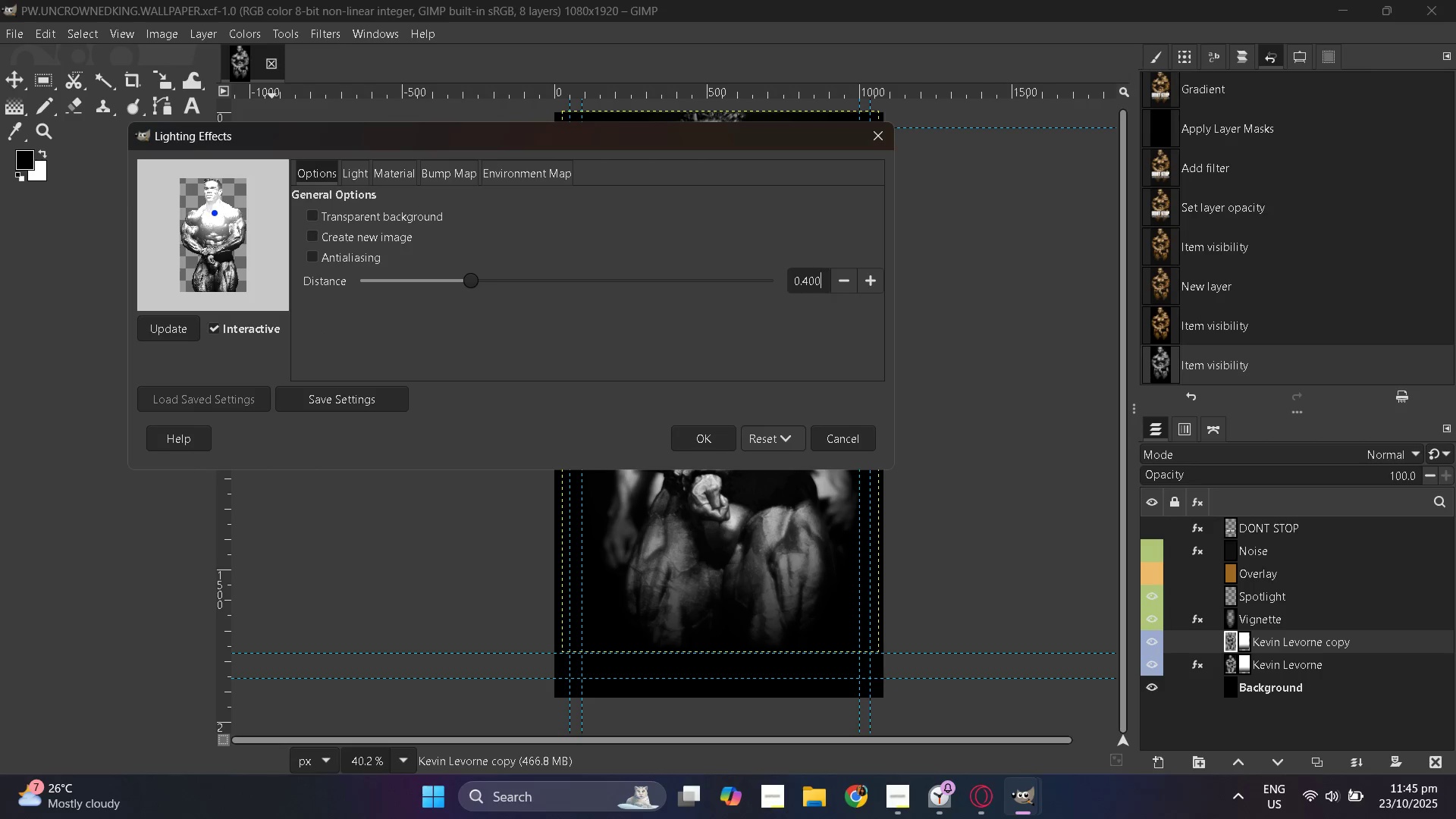 
key(Numpad0)
 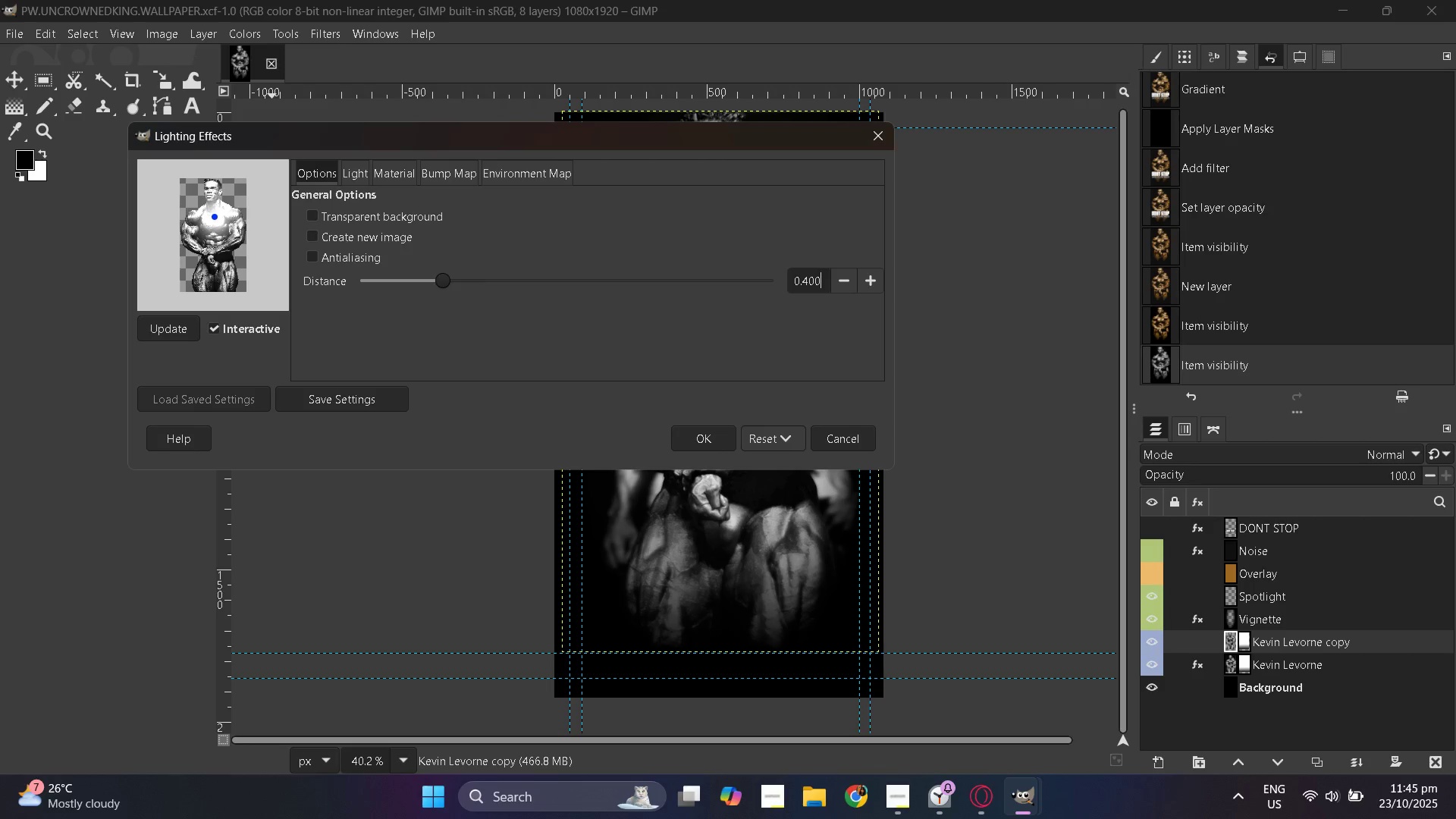 
key(NumpadEnter)
 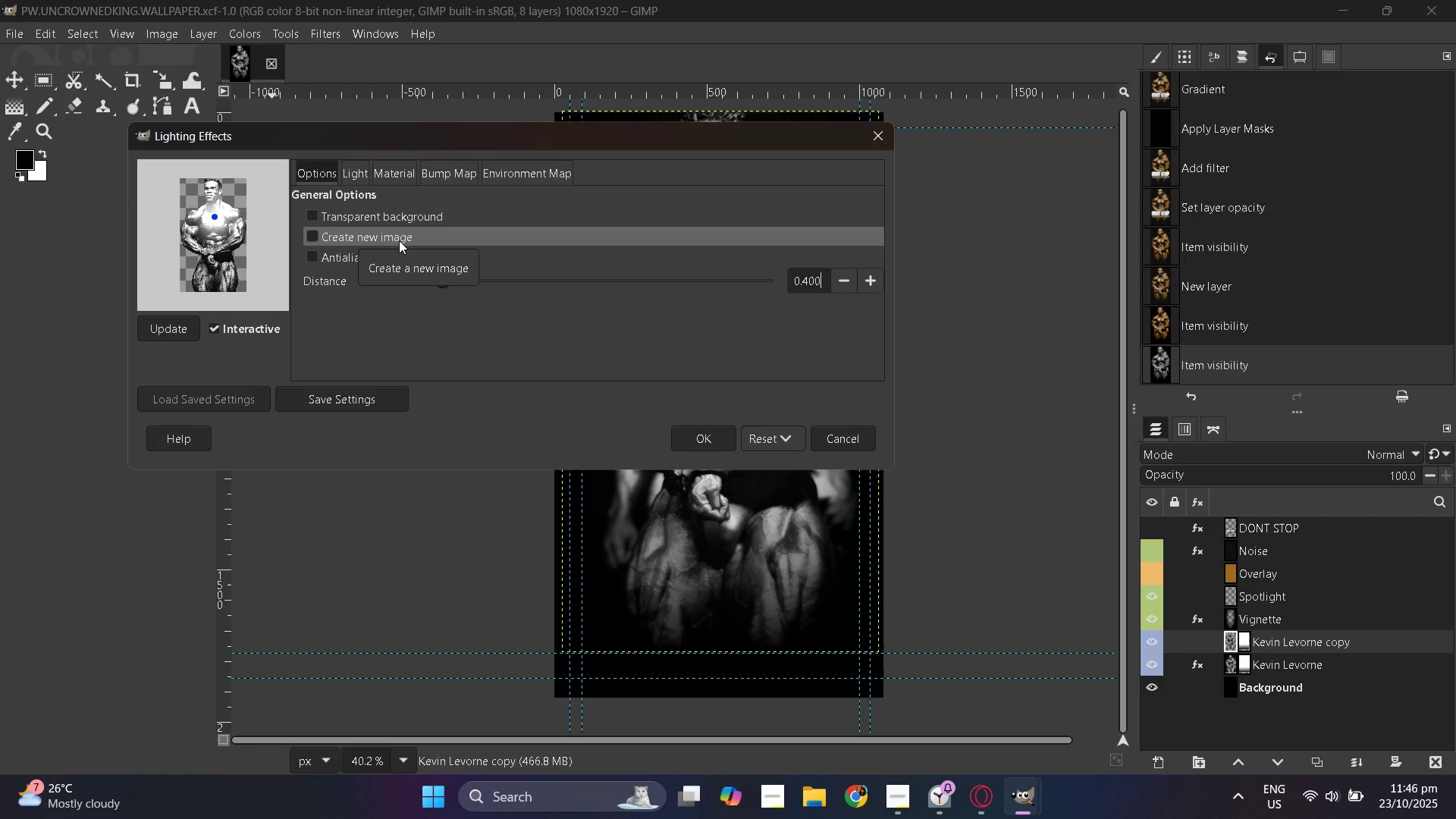 
wait(40.26)
 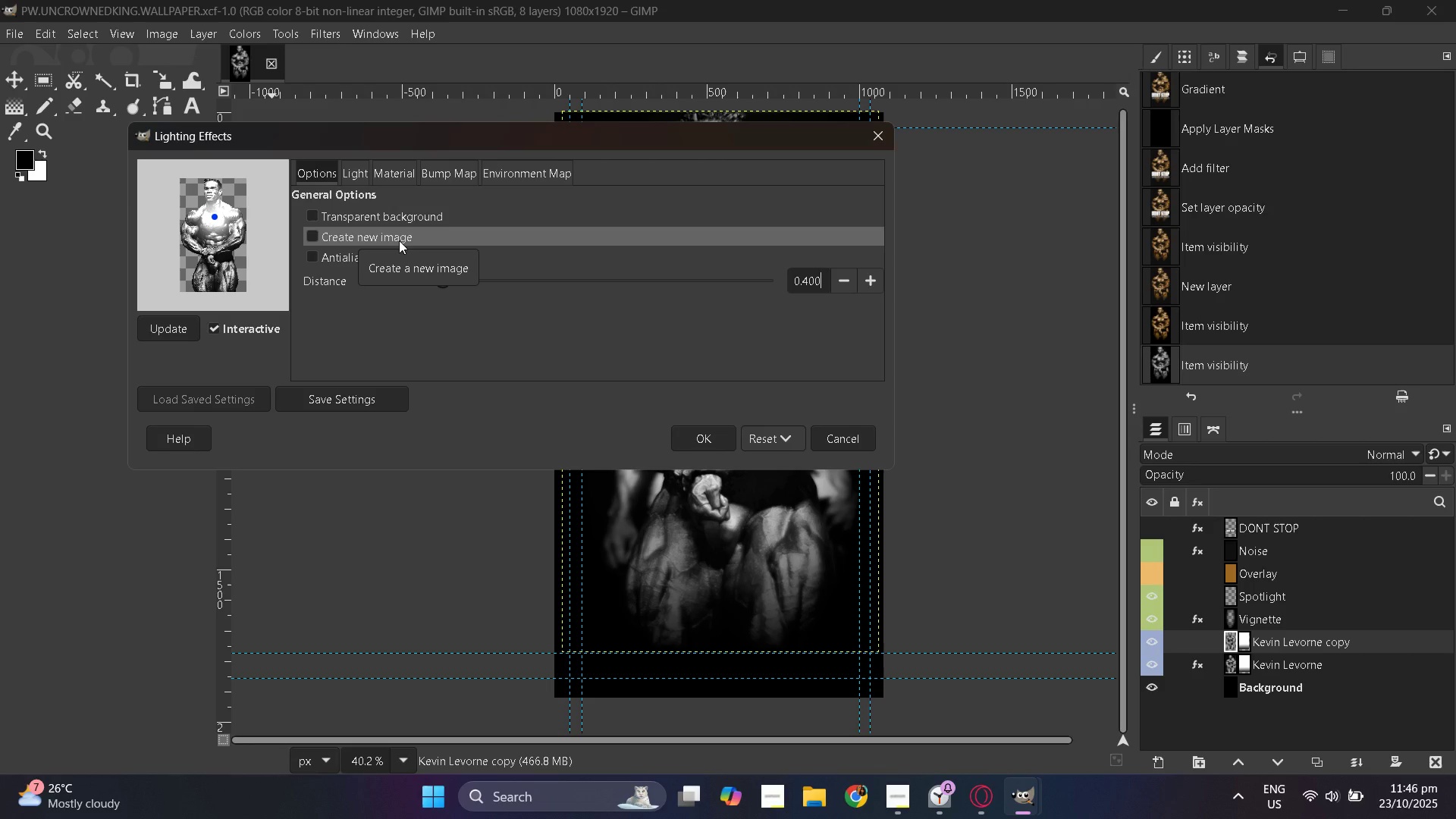 
left_click([357, 166])
 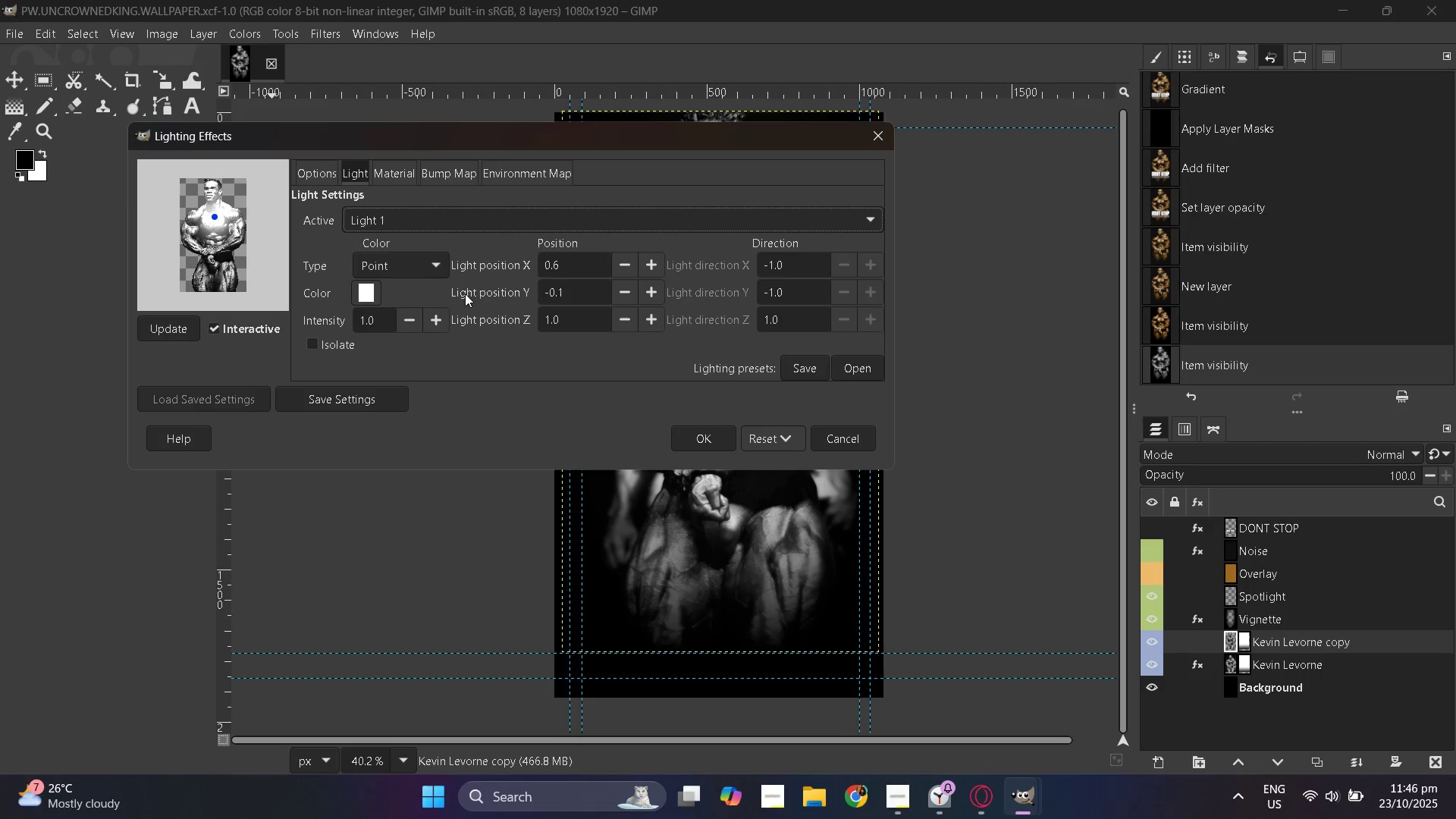 
mouse_move([463, 310])
 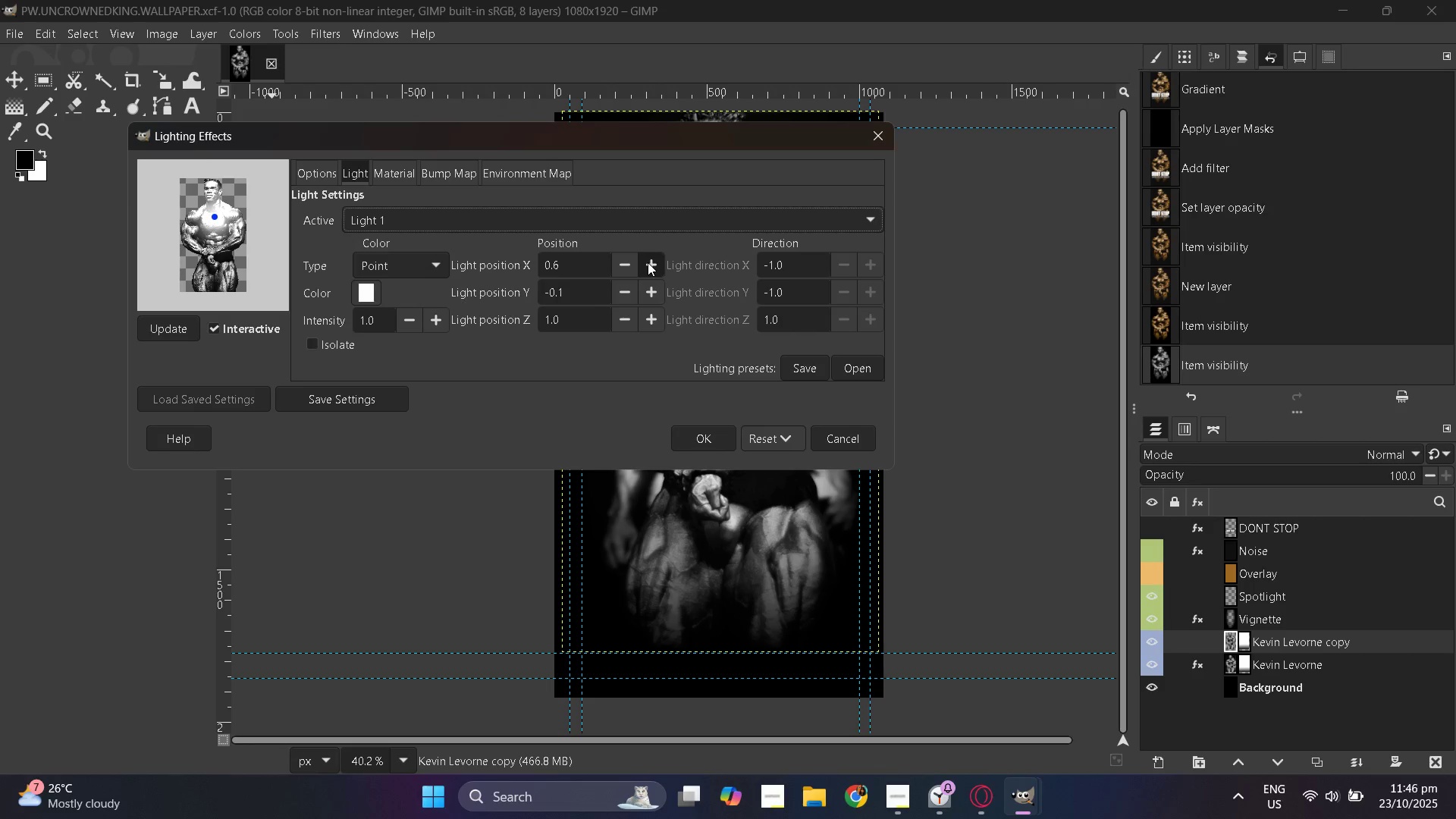 
double_click([648, 262])
 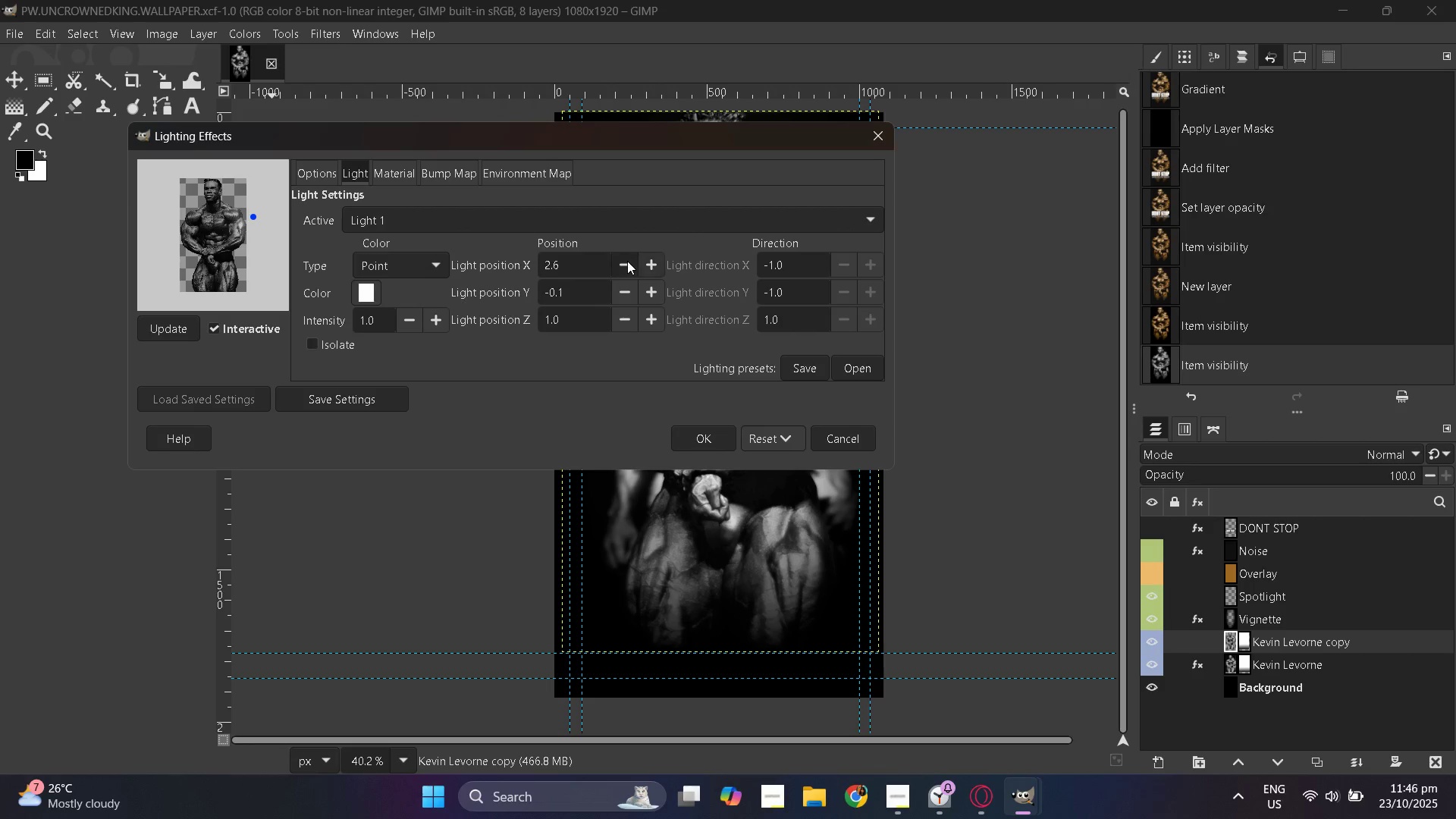 
left_click([626, 261])
 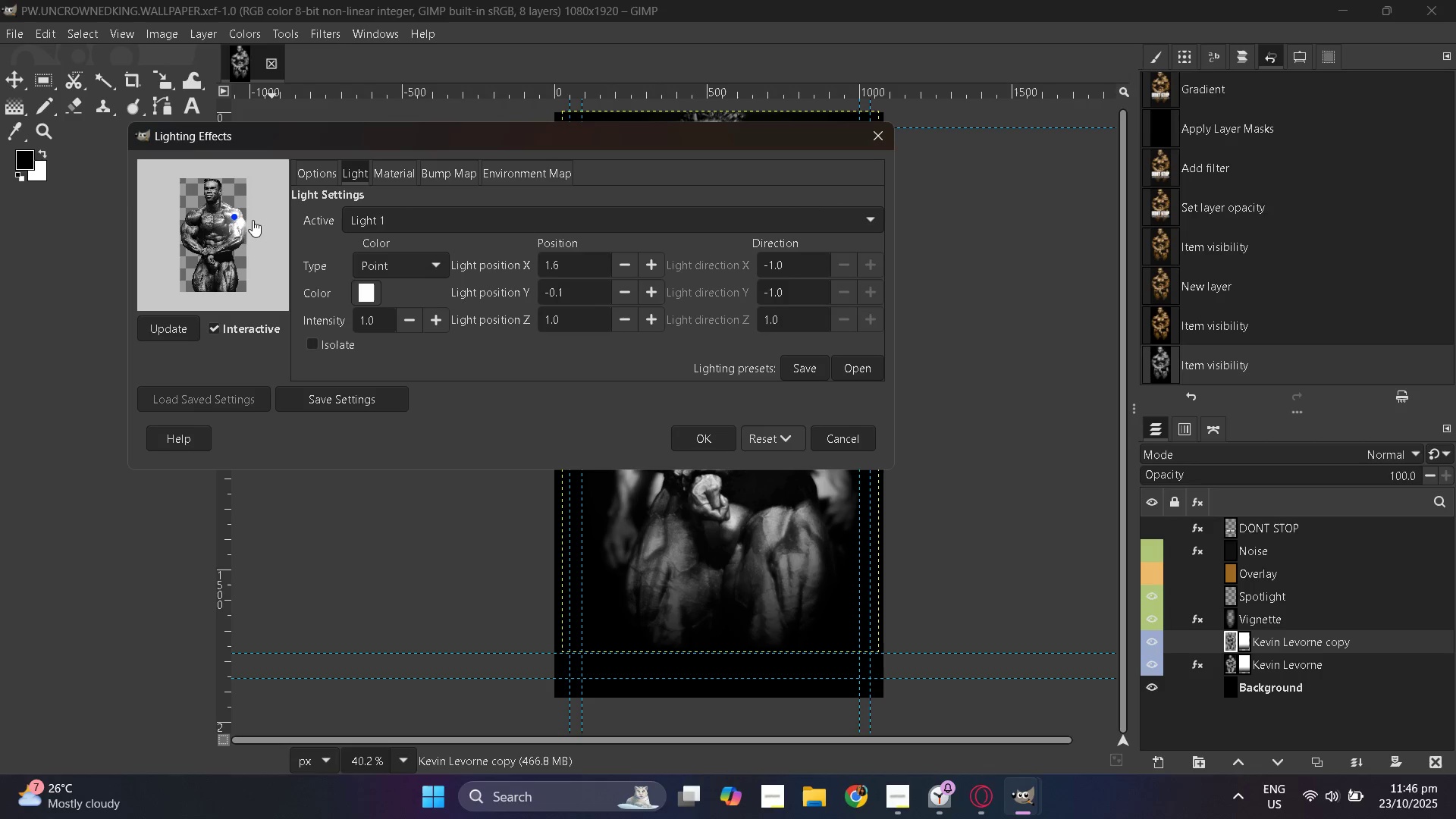 
left_click_drag(start_coordinate=[232, 213], to_coordinate=[224, 197])
 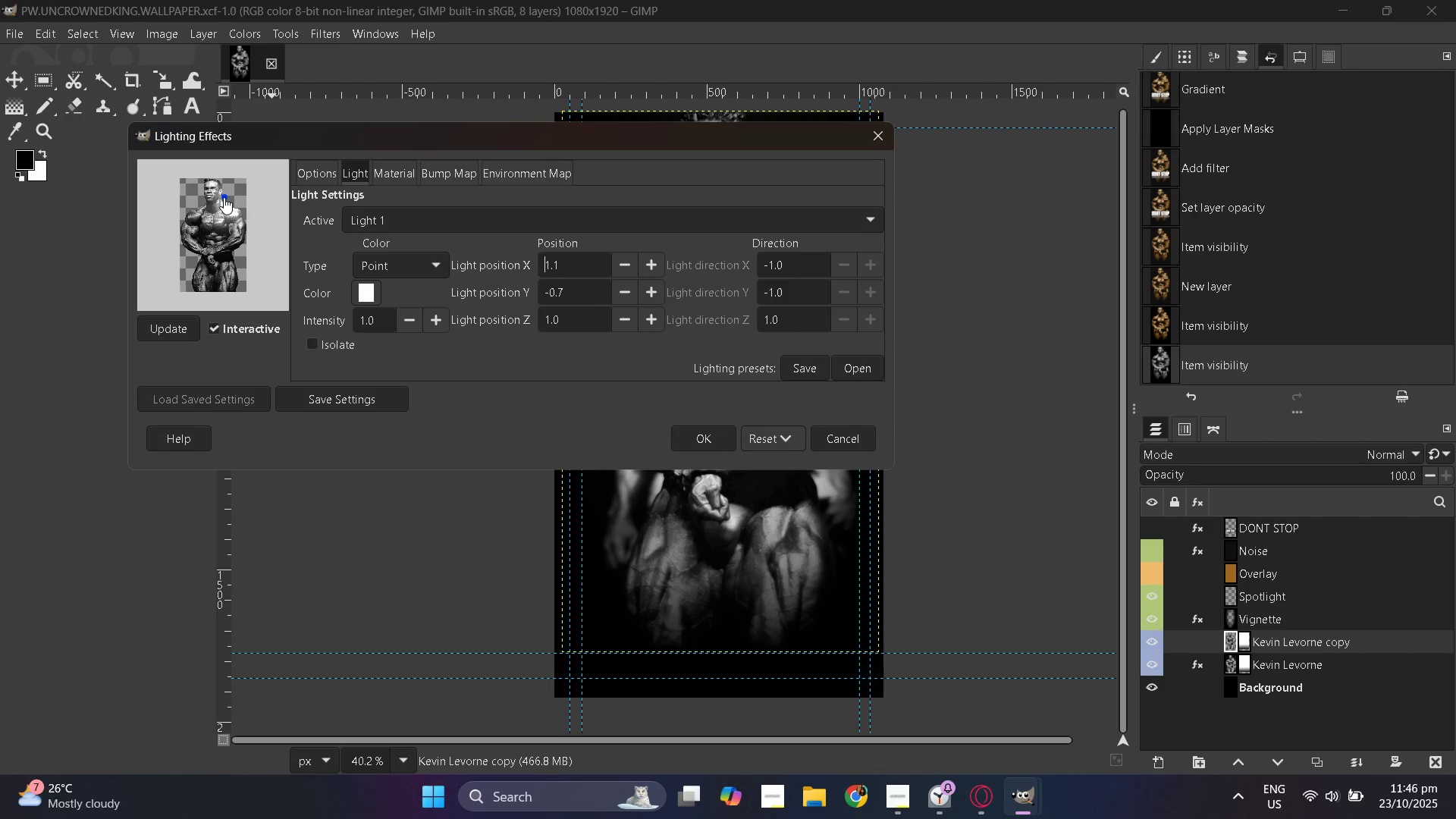 
left_click_drag(start_coordinate=[224, 197], to_coordinate=[221, 203])
 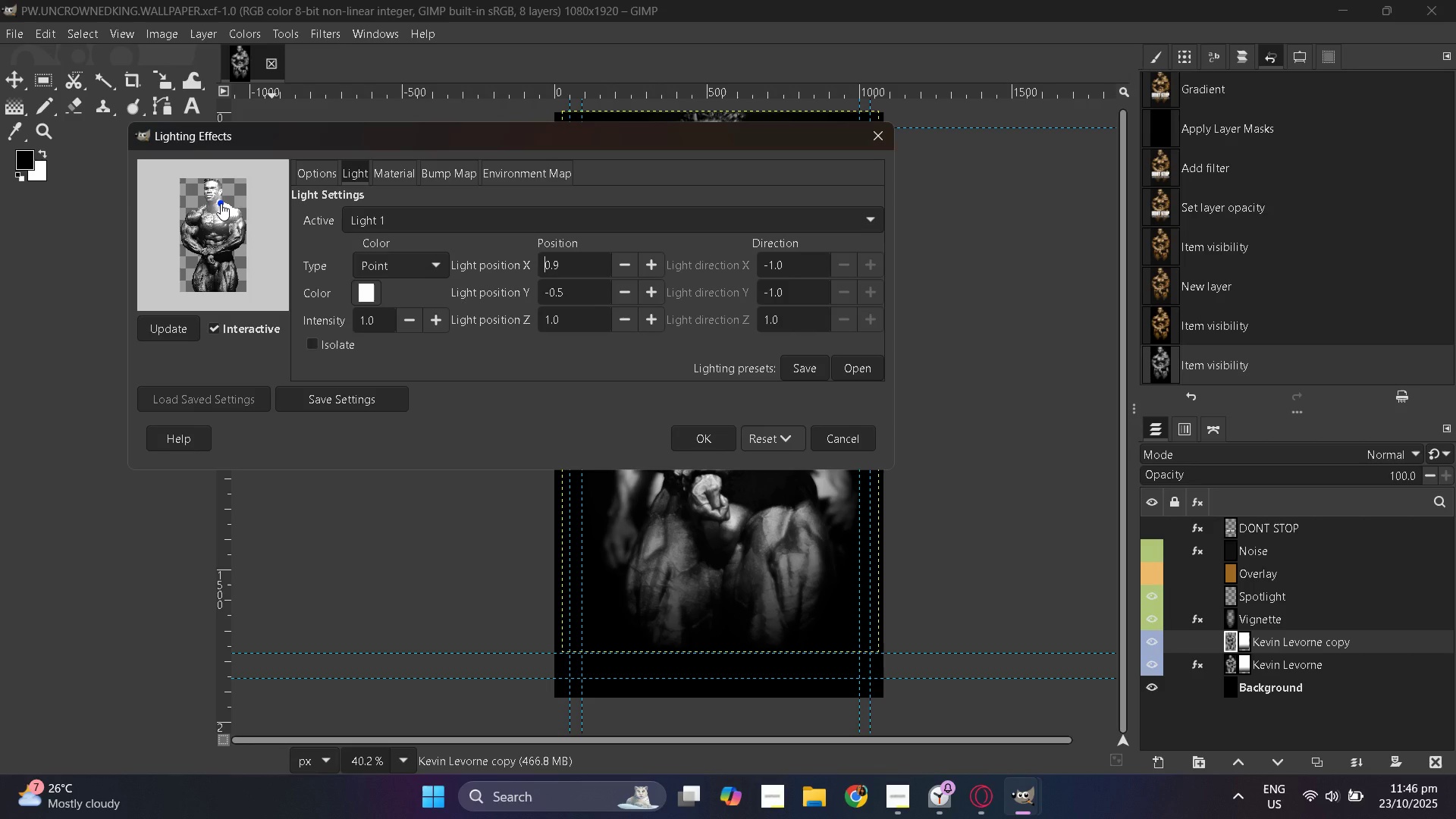 
left_click_drag(start_coordinate=[221, 203], to_coordinate=[224, 203])
 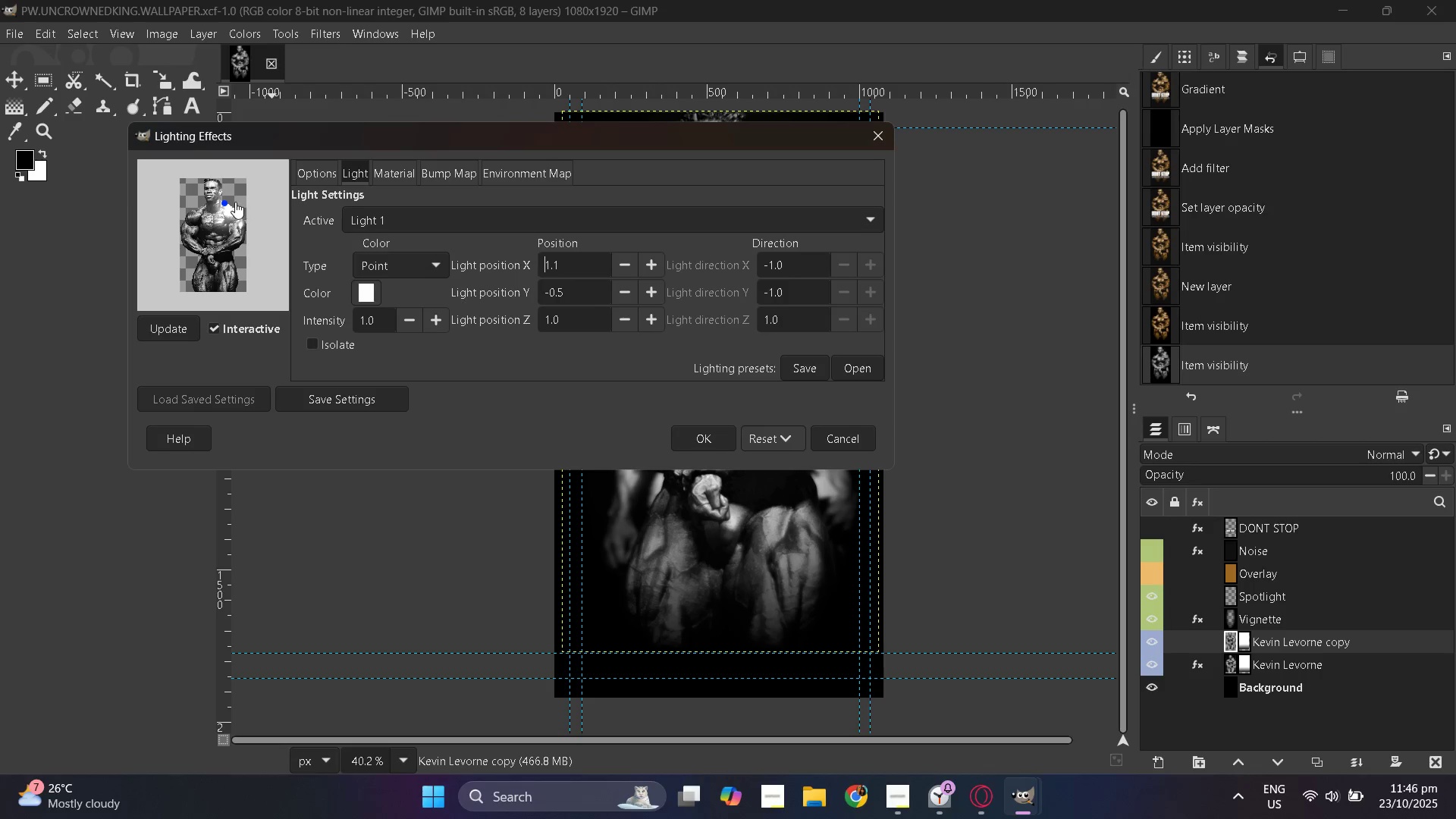 
left_click_drag(start_coordinate=[228, 202], to_coordinate=[220, 206])
 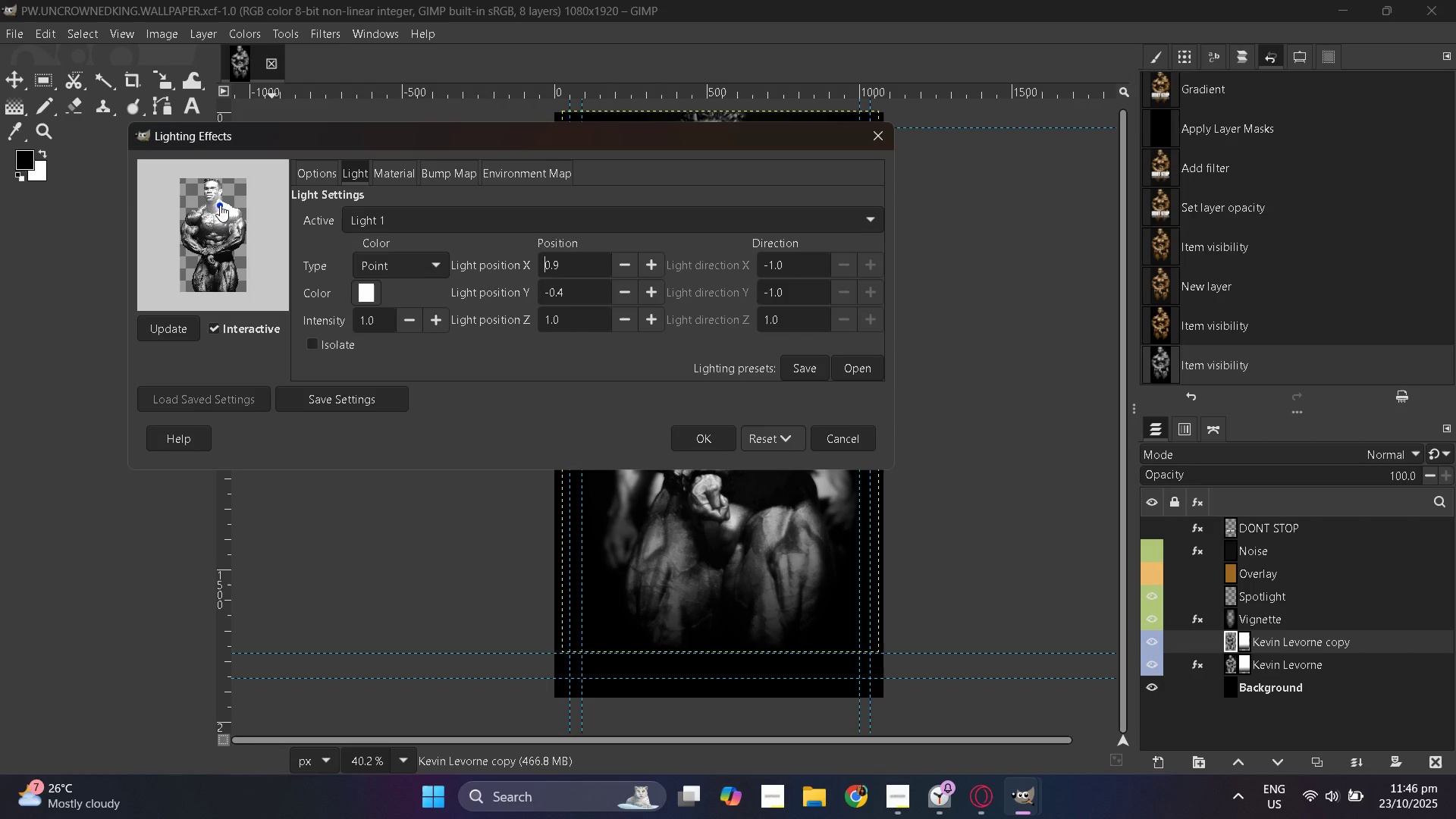 
wait(8.67)
 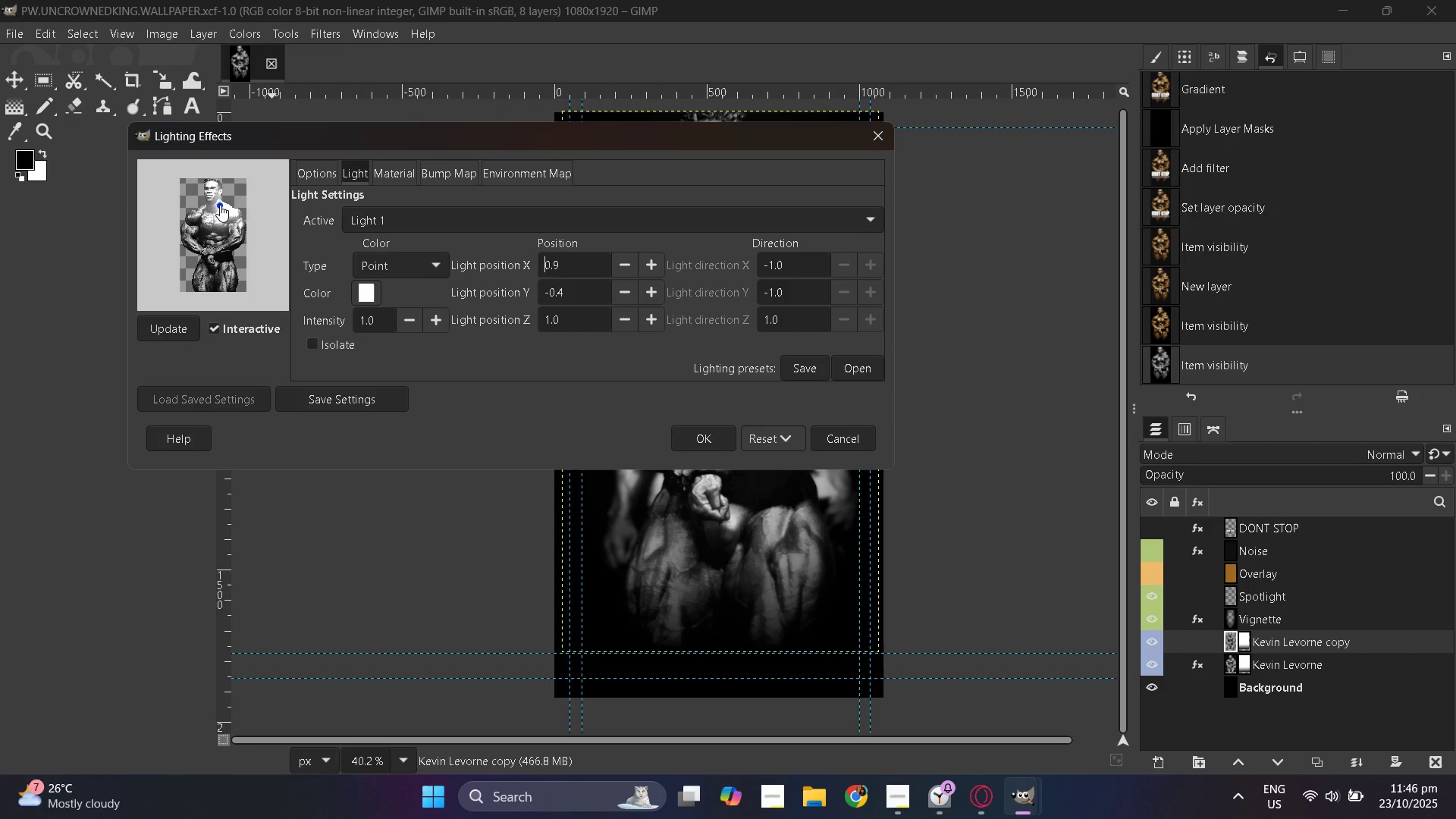 
left_click([416, 261])
 